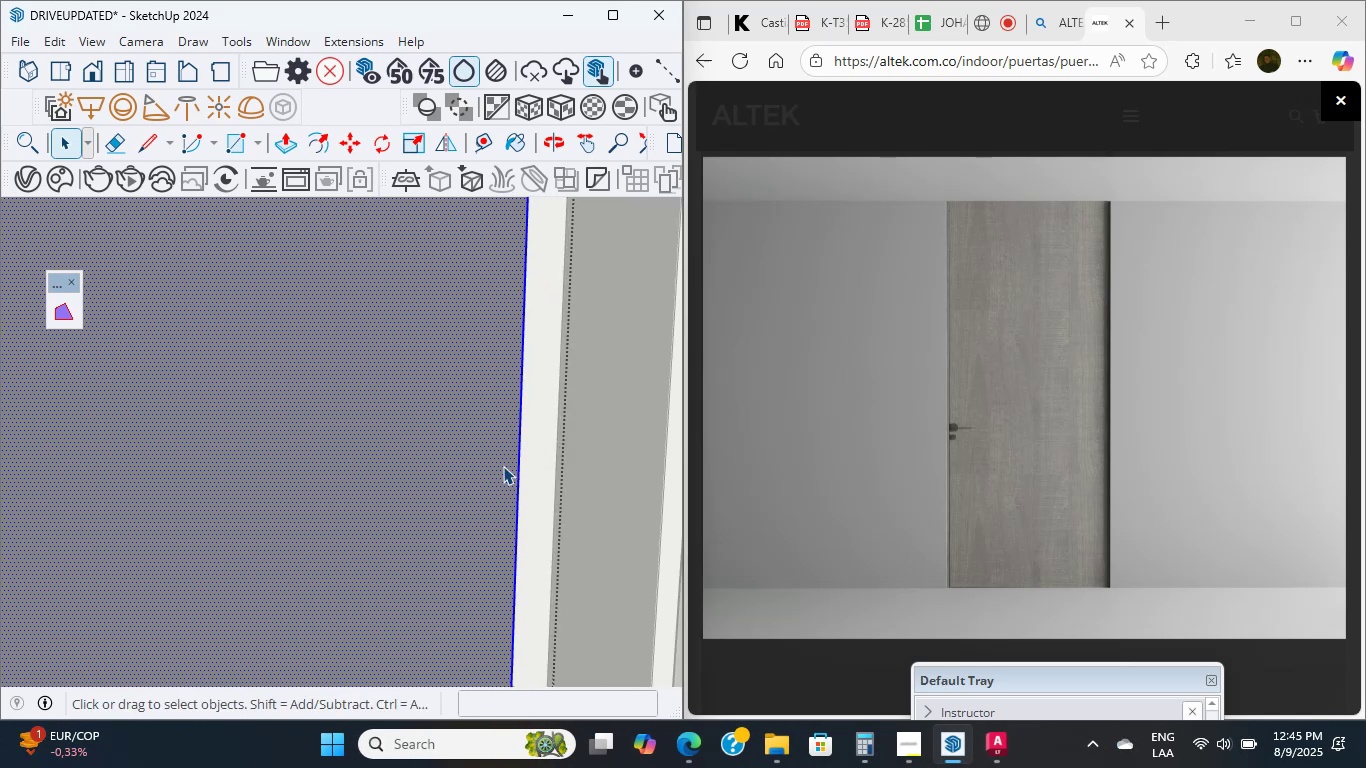 
double_click([503, 466])
 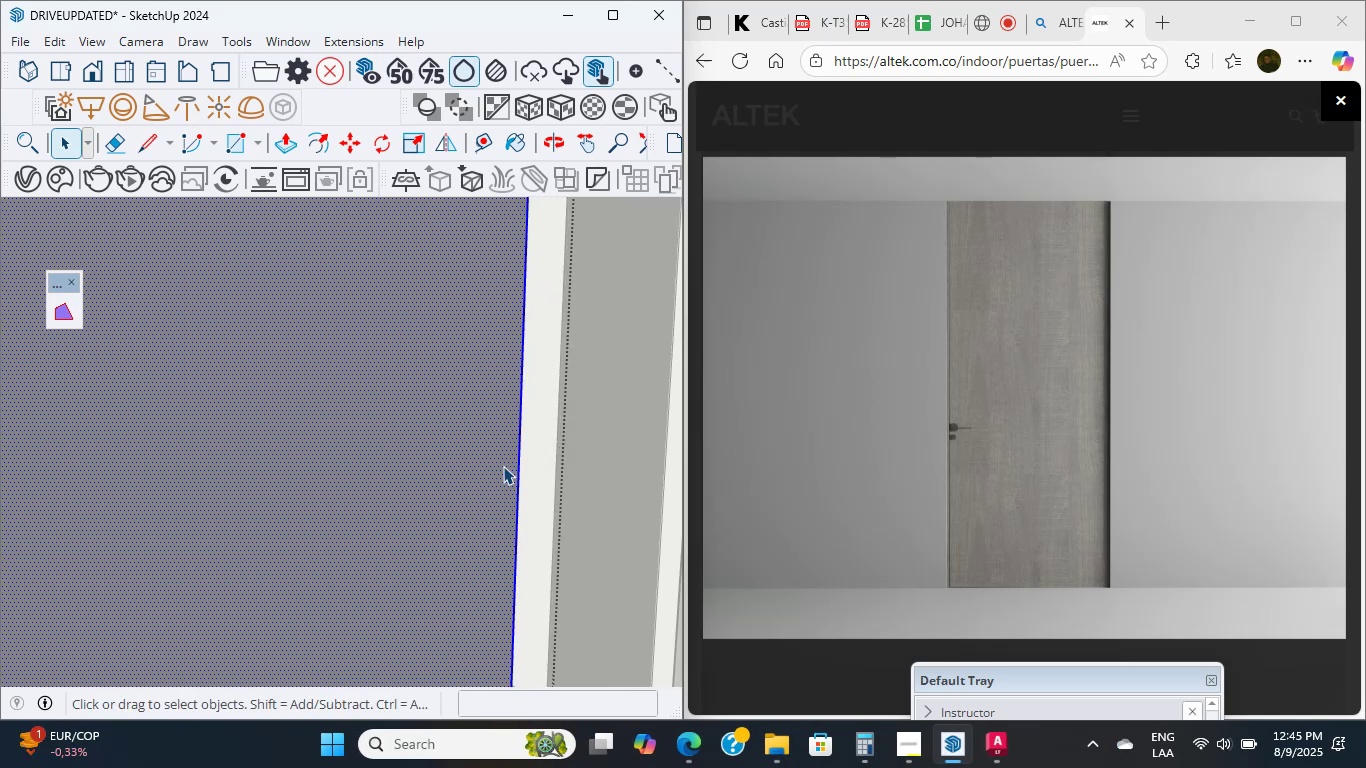 
triple_click([503, 466])
 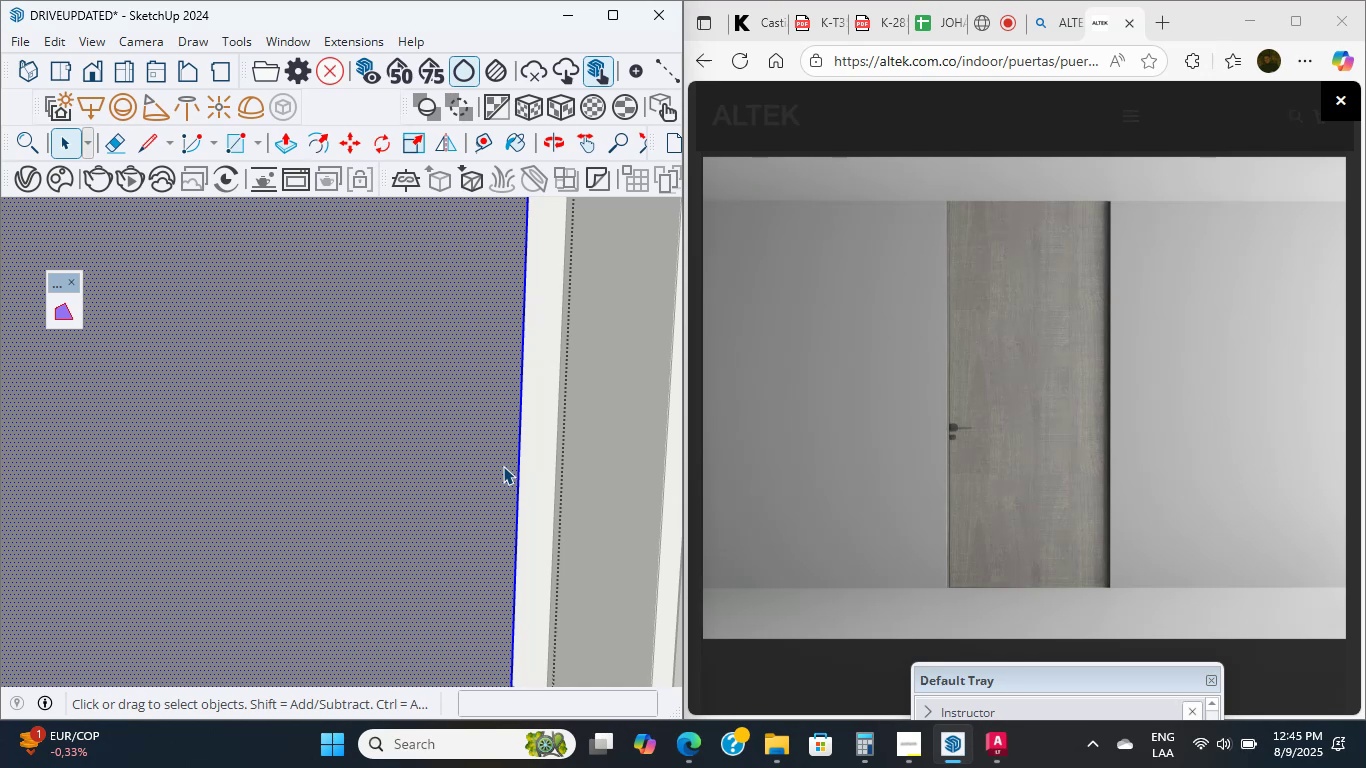 
wait(10.93)
 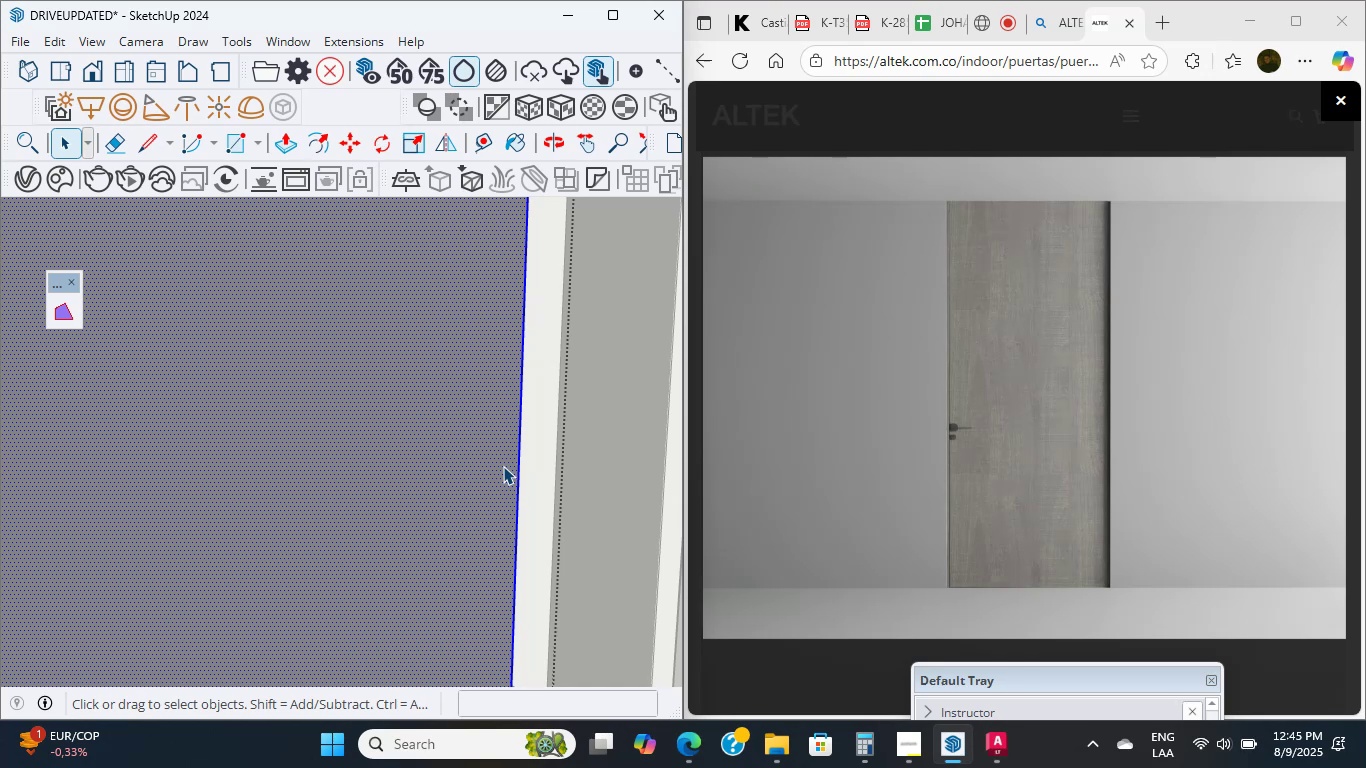 
scroll: coordinate [482, 432], scroll_direction: down, amount: 23.0
 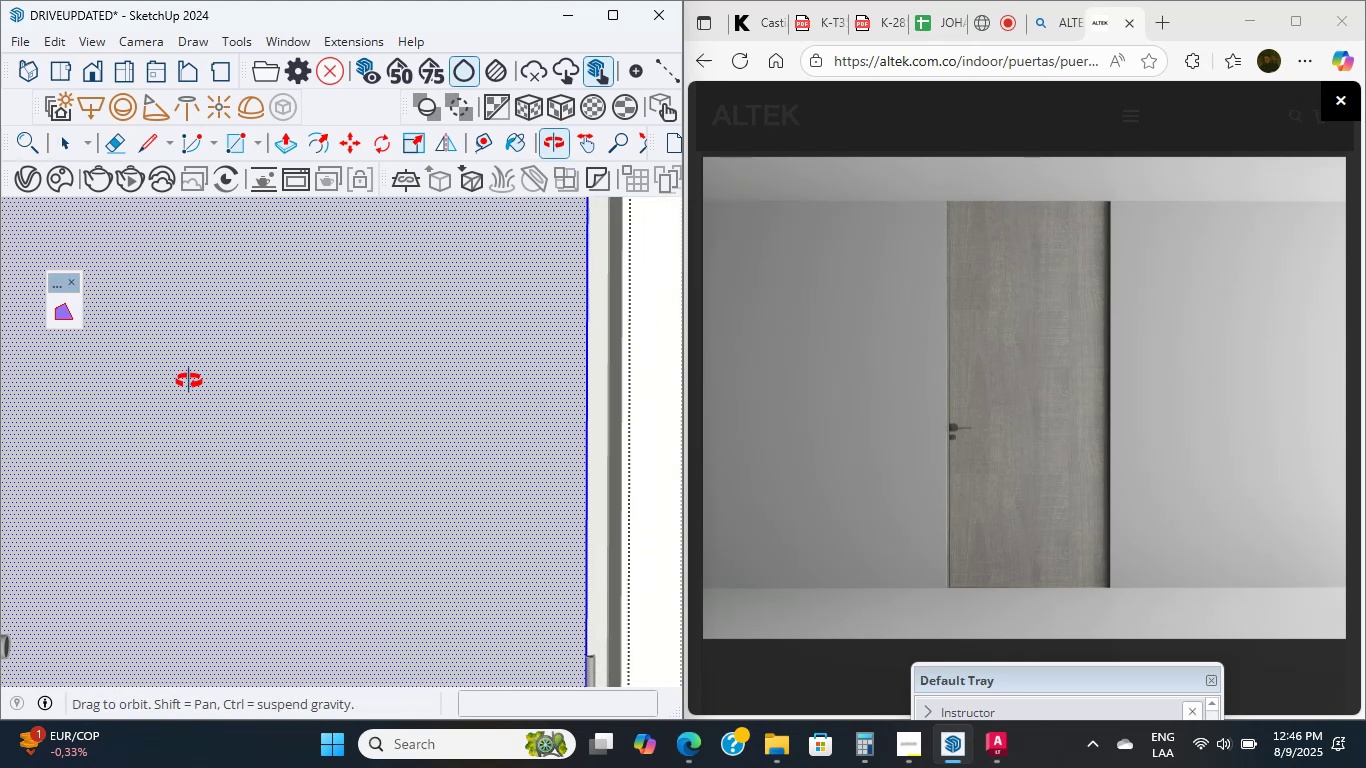 
scroll: coordinate [67, 612], scroll_direction: none, amount: 0.0
 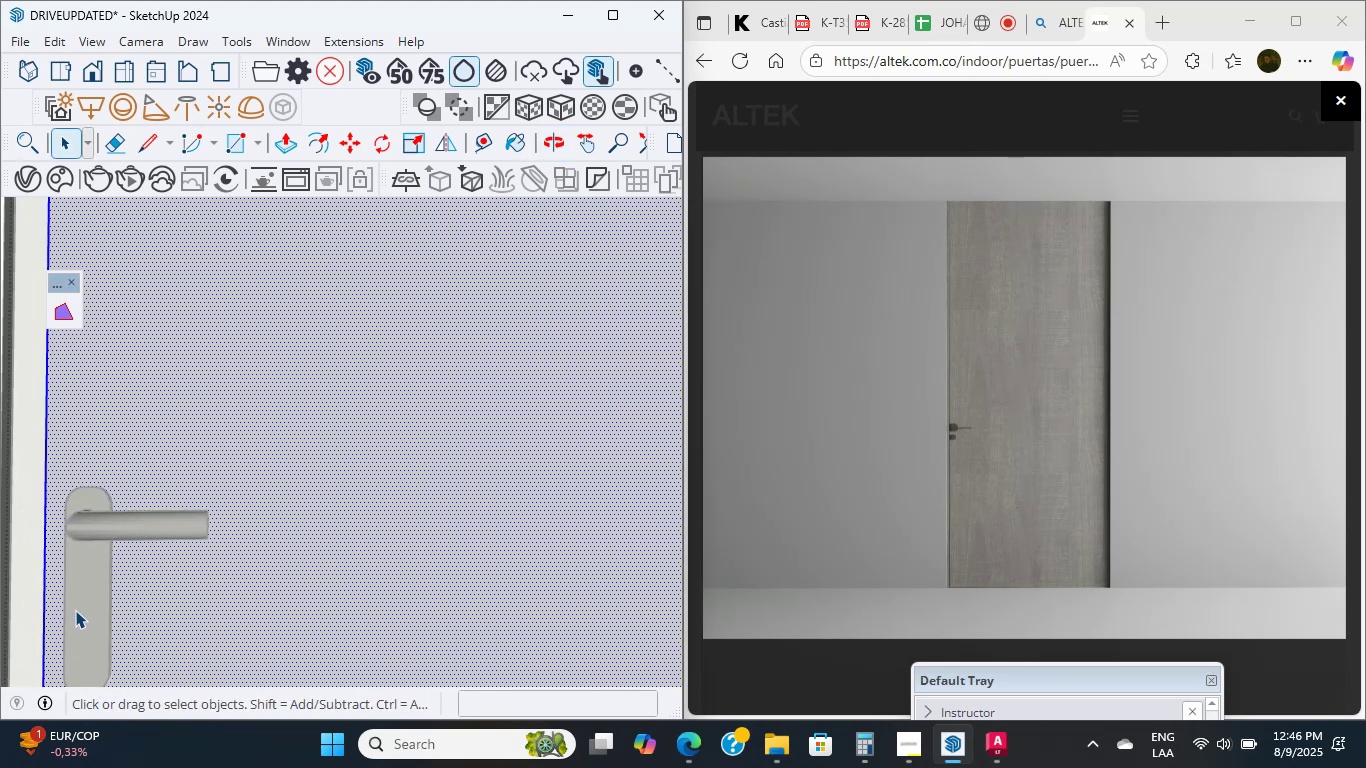 
double_click([75, 610])
 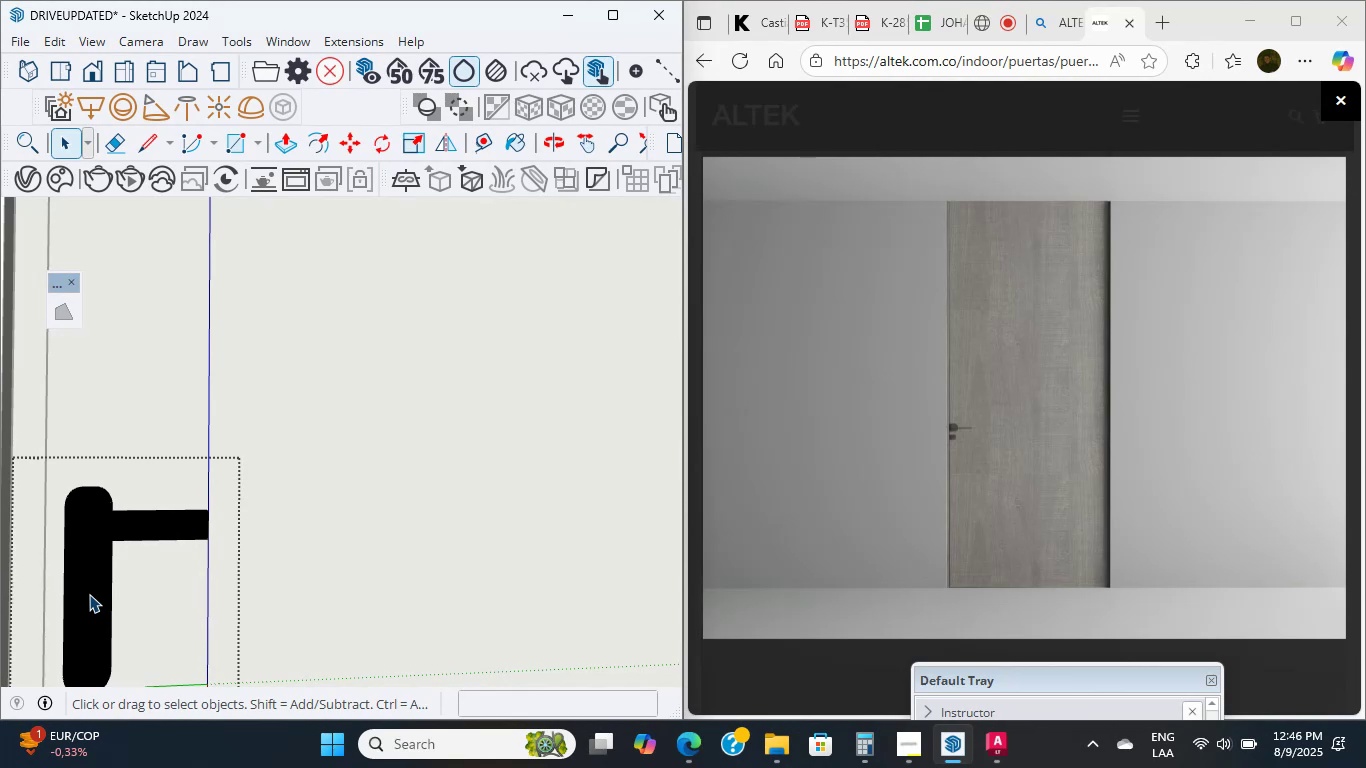 
wait(11.65)
 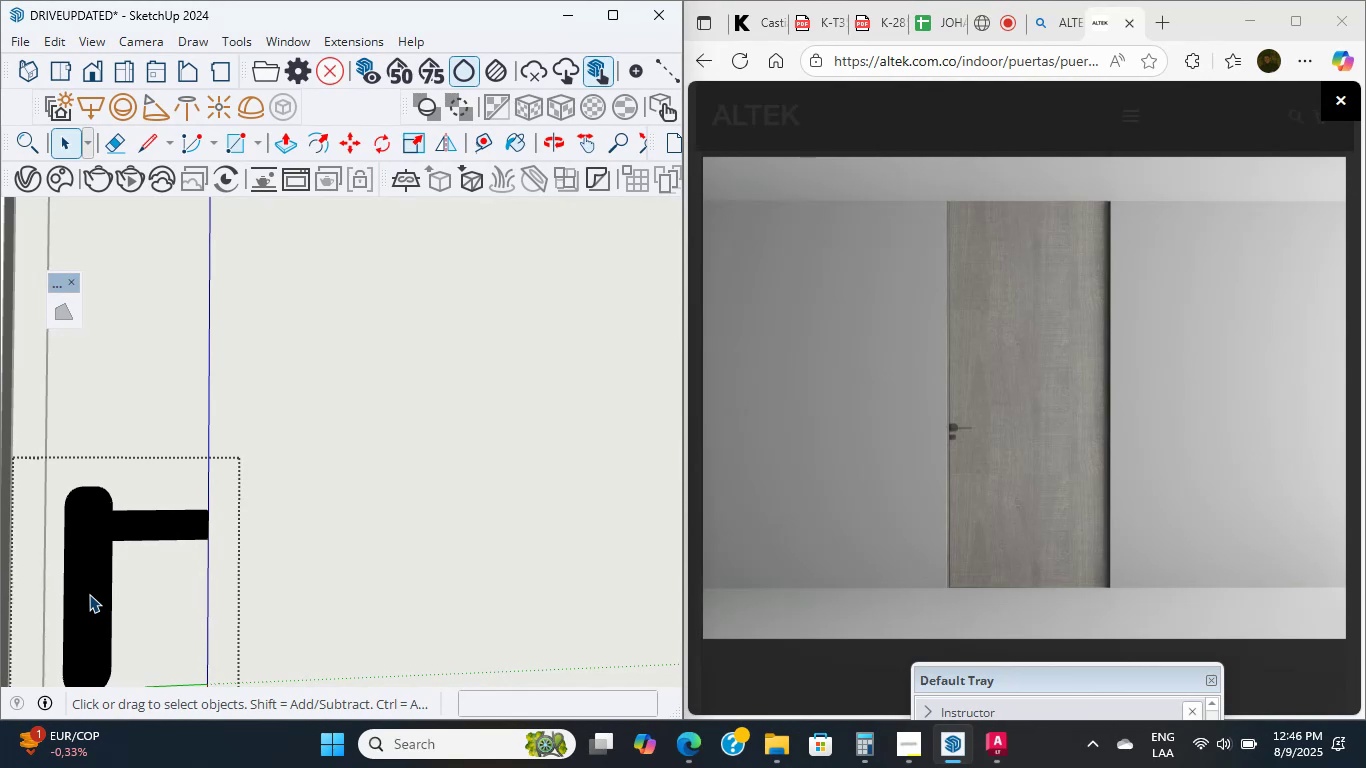 
scroll: coordinate [14, 573], scroll_direction: up, amount: 6.0
 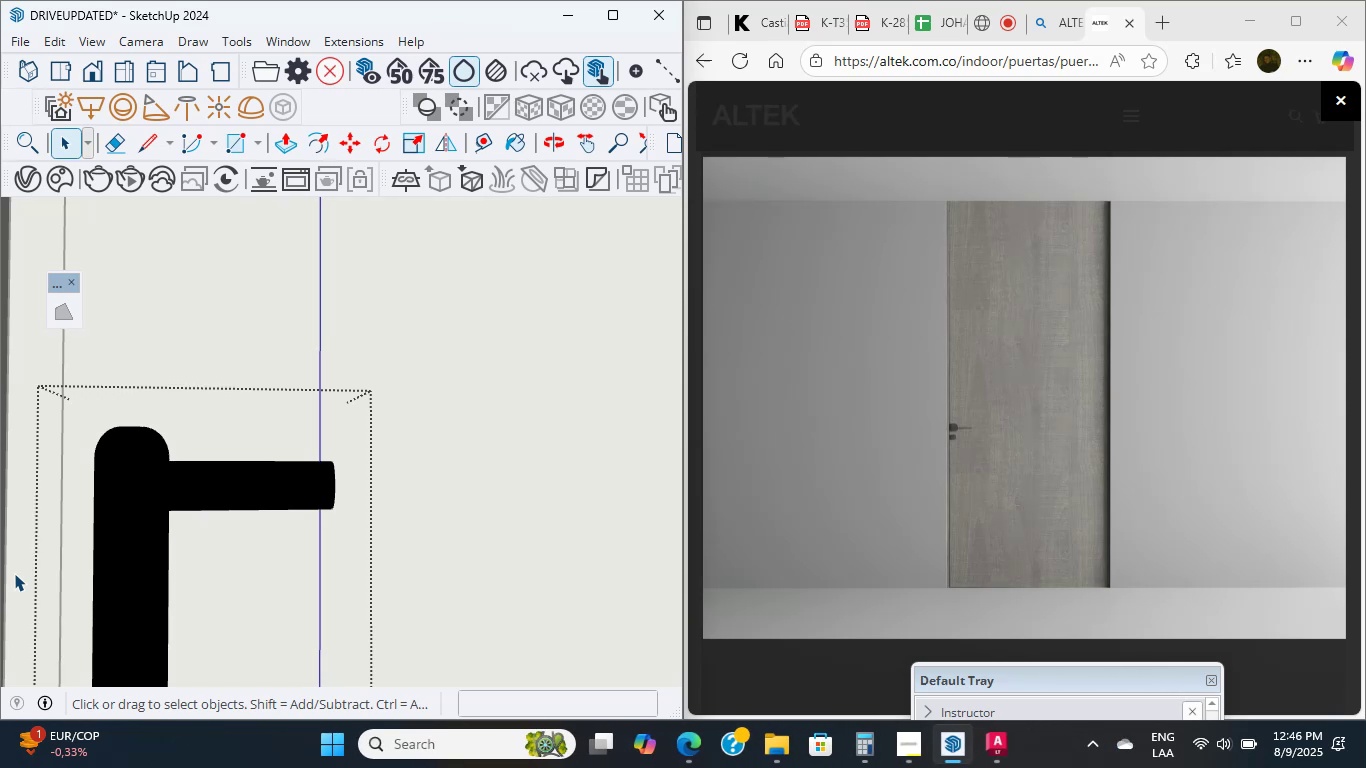 
wait(34.3)
 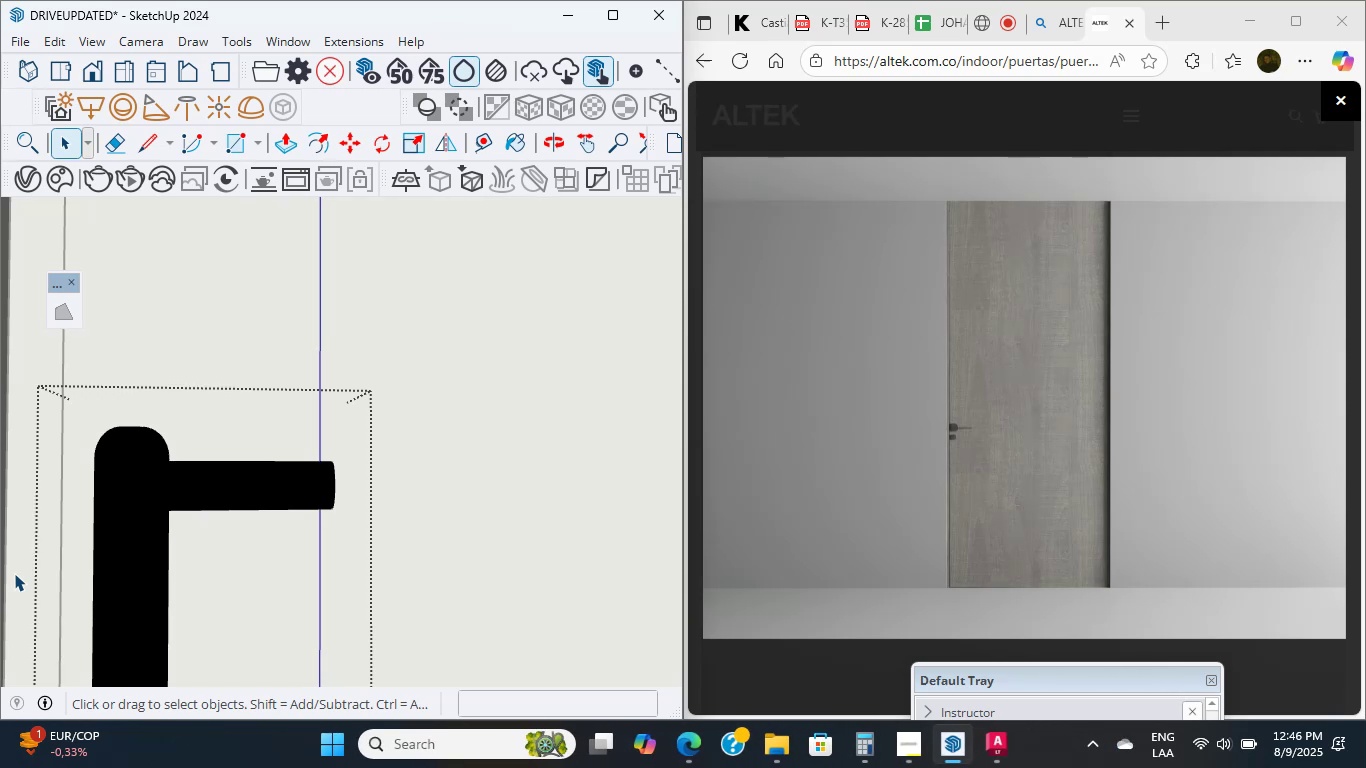 
scroll: coordinate [145, 524], scroll_direction: down, amount: 16.0
 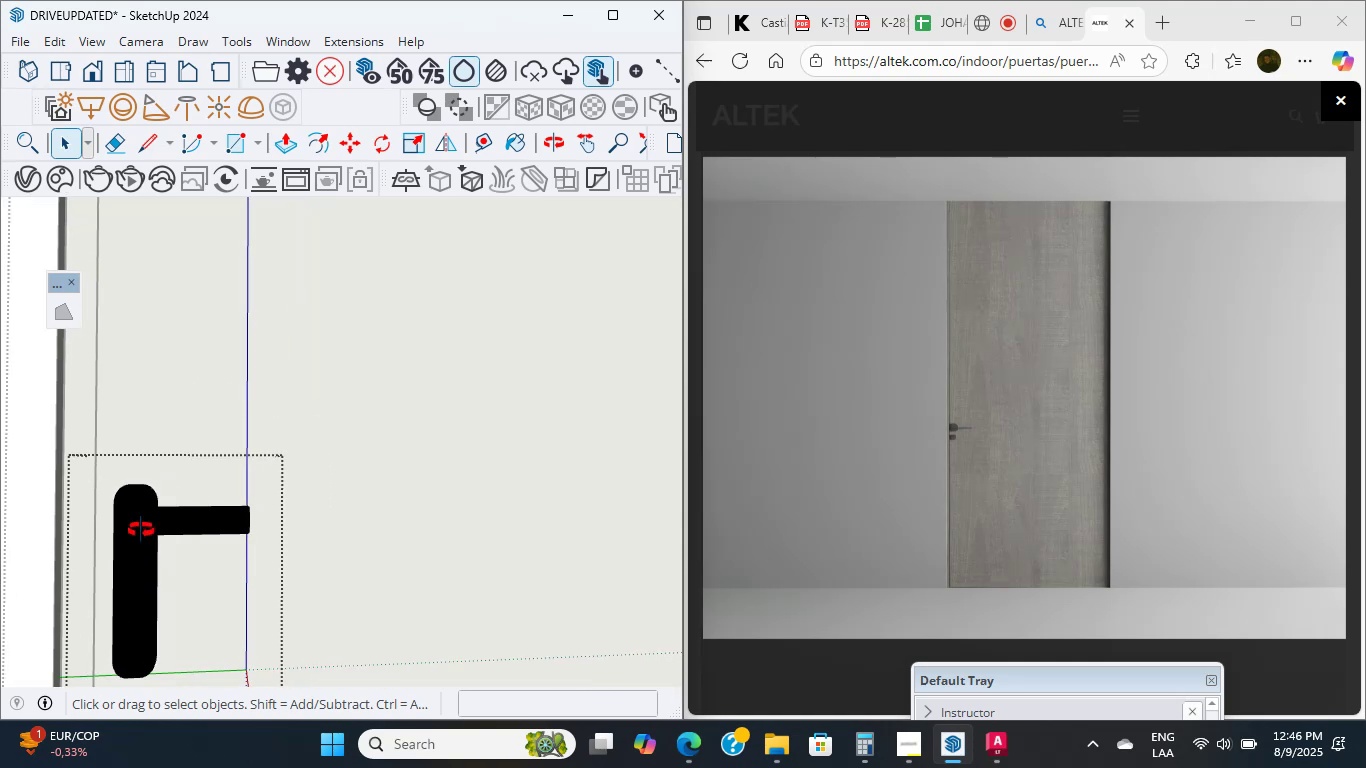 
hold_key(key=ShiftLeft, duration=1.77)
scroll: coordinate [211, 511], scroll_direction: up, amount: 3.0
 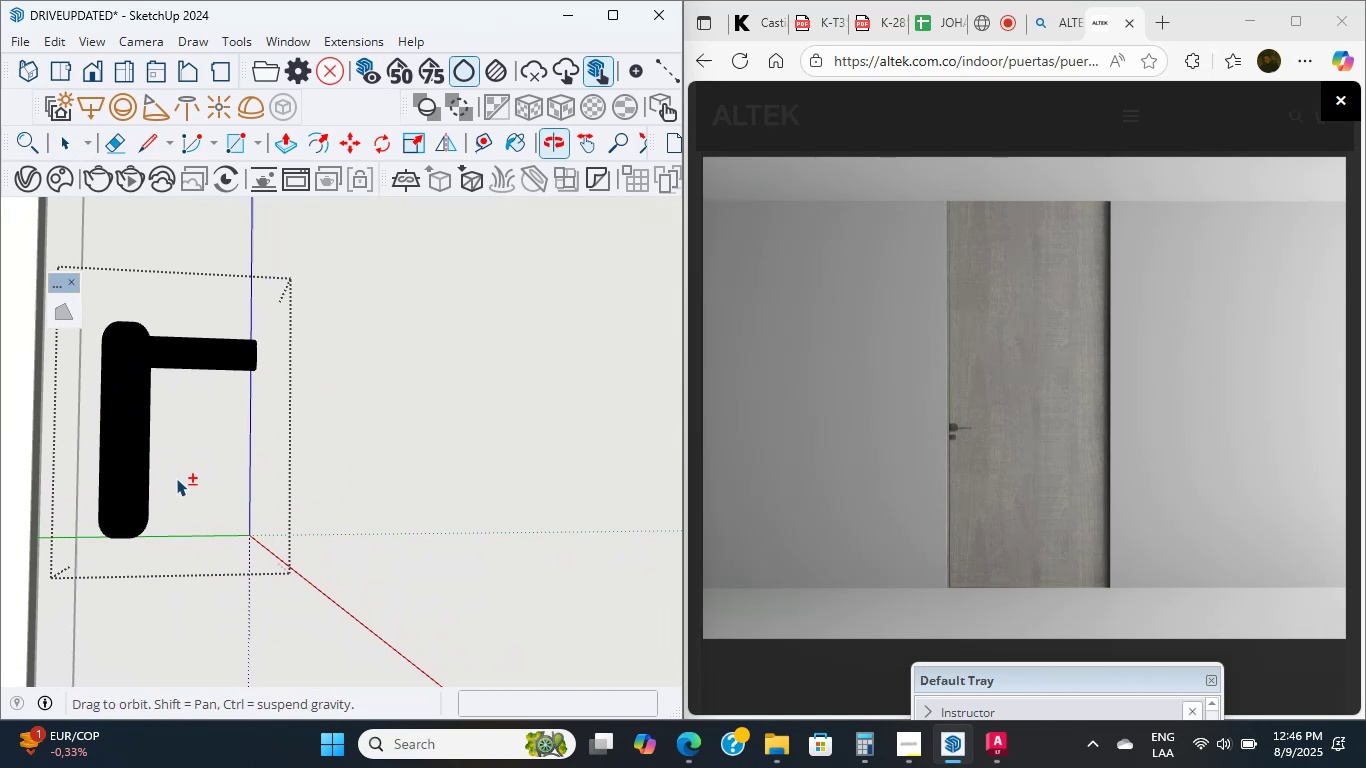 
scroll: coordinate [194, 471], scroll_direction: down, amount: 18.0
 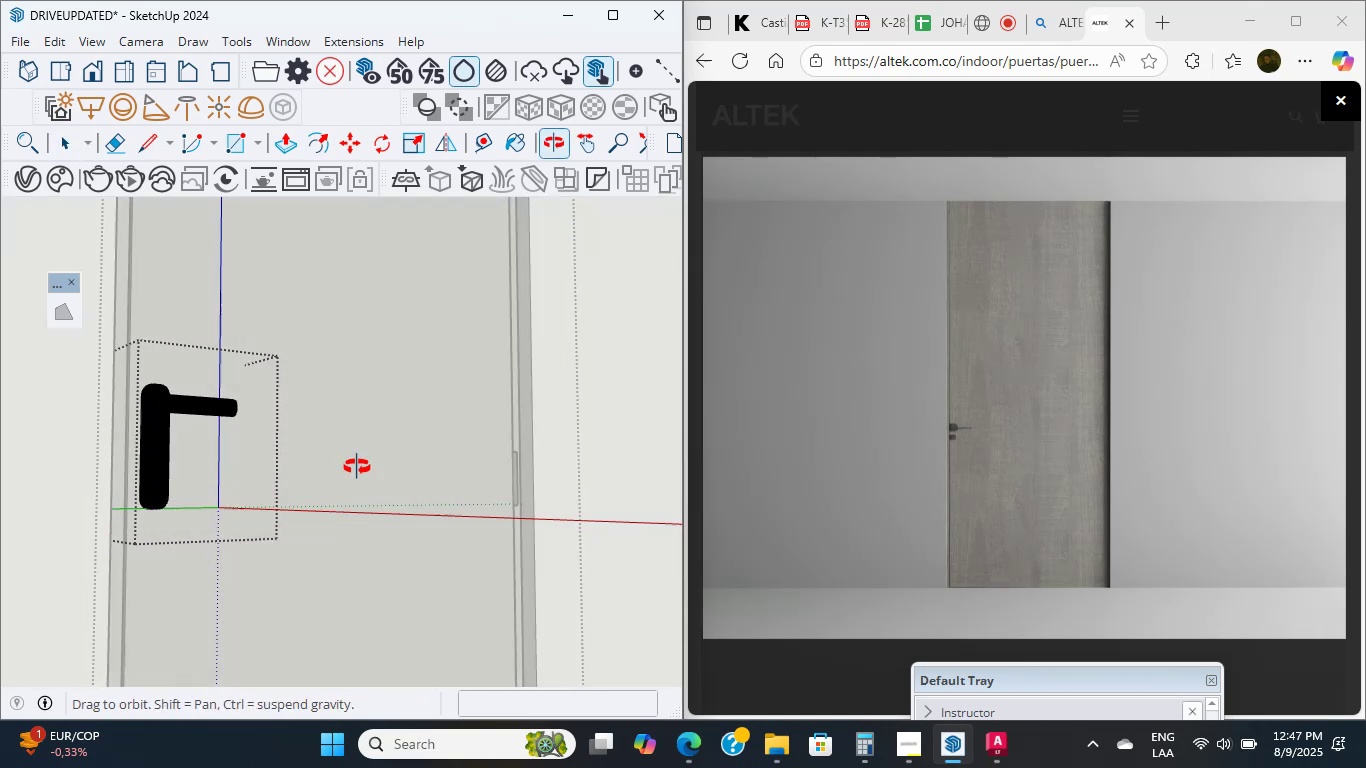 
scroll: coordinate [69, 485], scroll_direction: up, amount: 35.0
 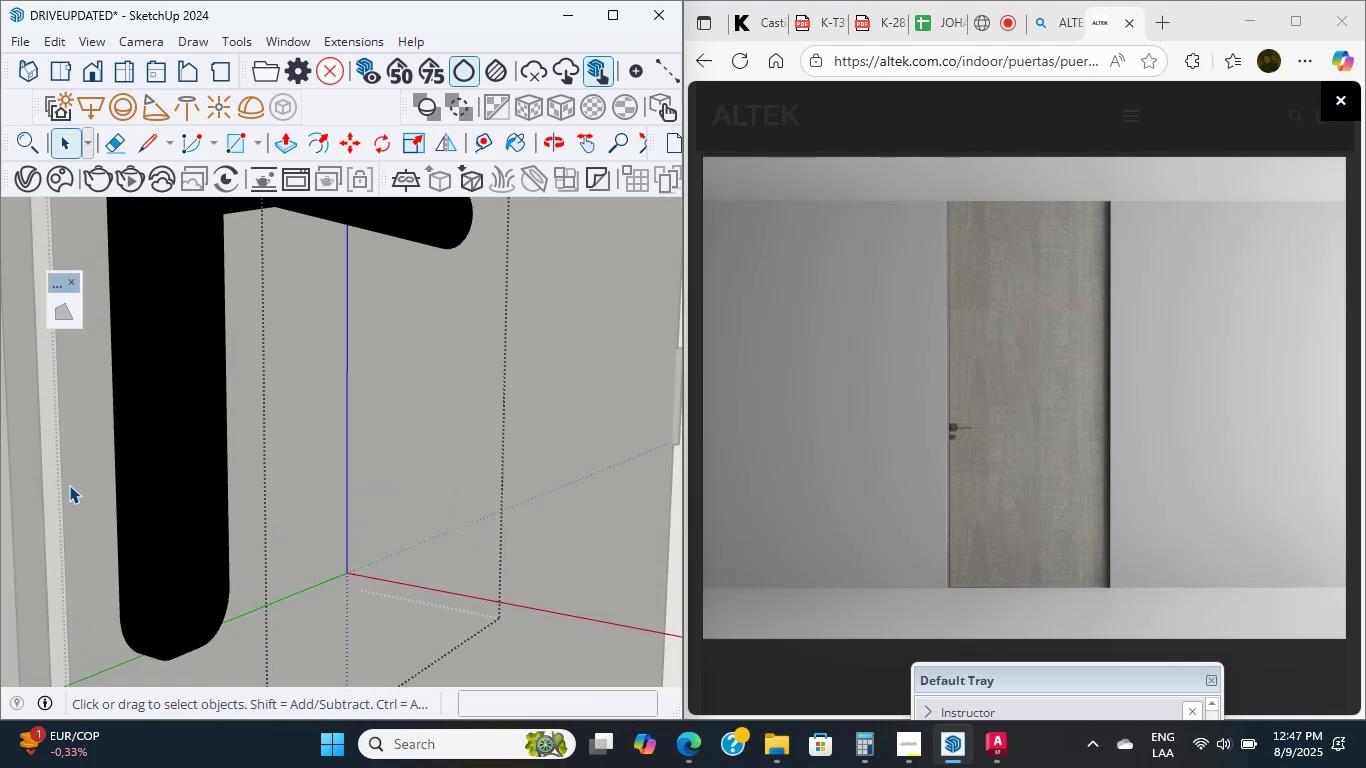 
double_click([69, 485])
 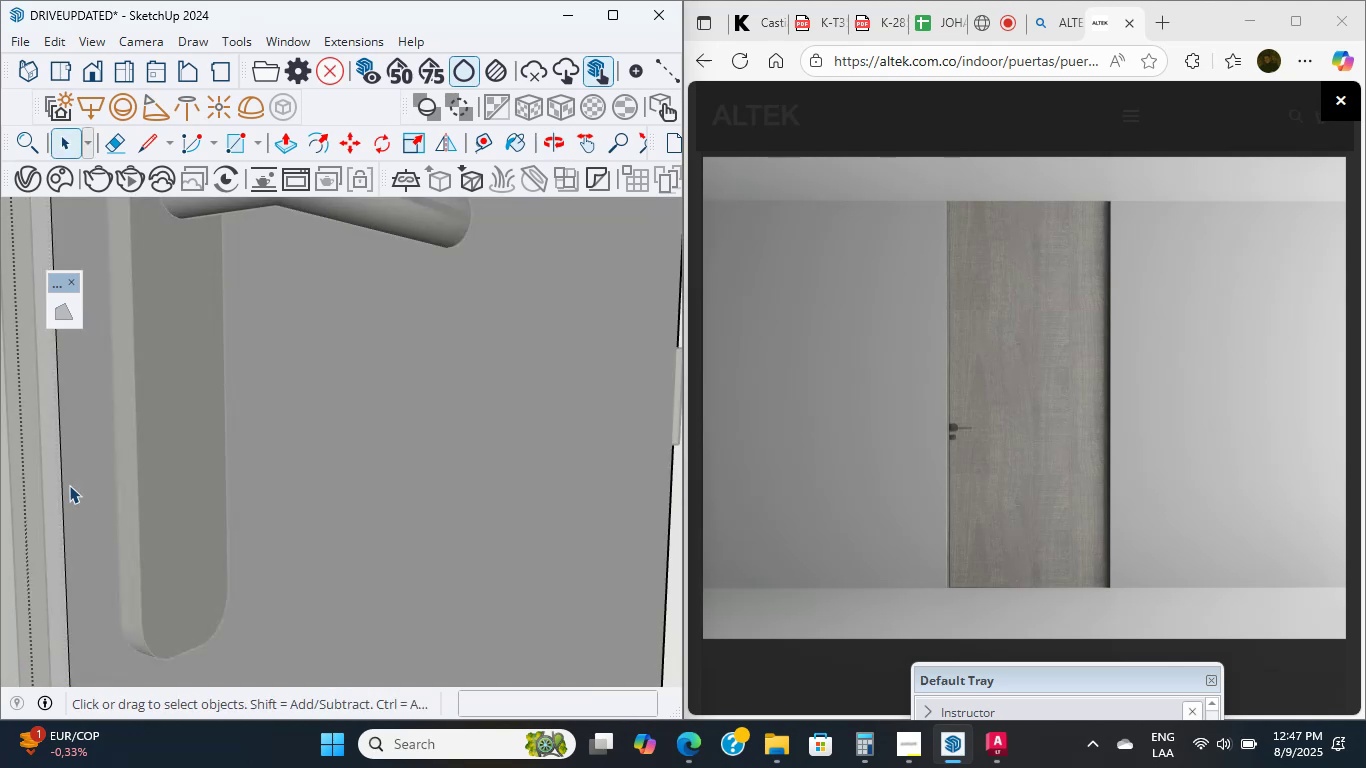 
scroll: coordinate [69, 485], scroll_direction: up, amount: 4.0
 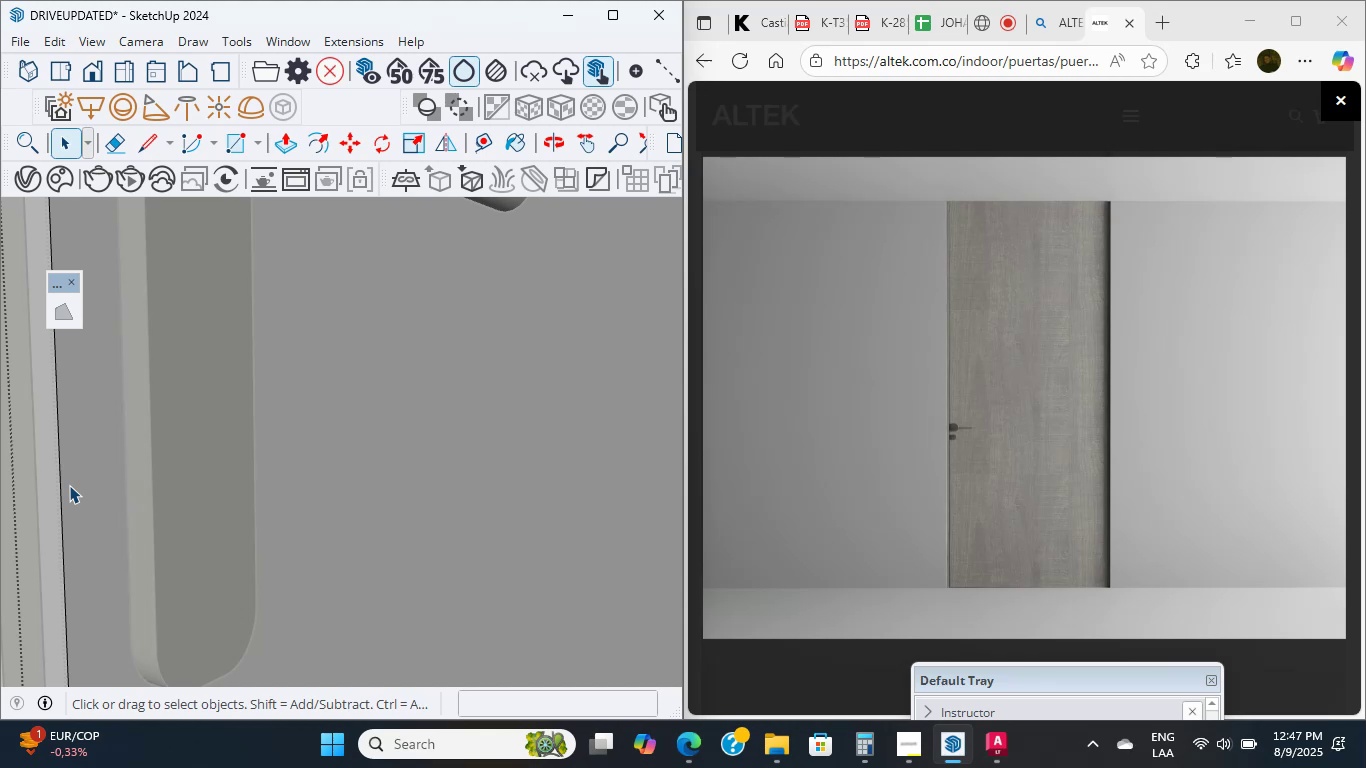 
wait(5.23)
 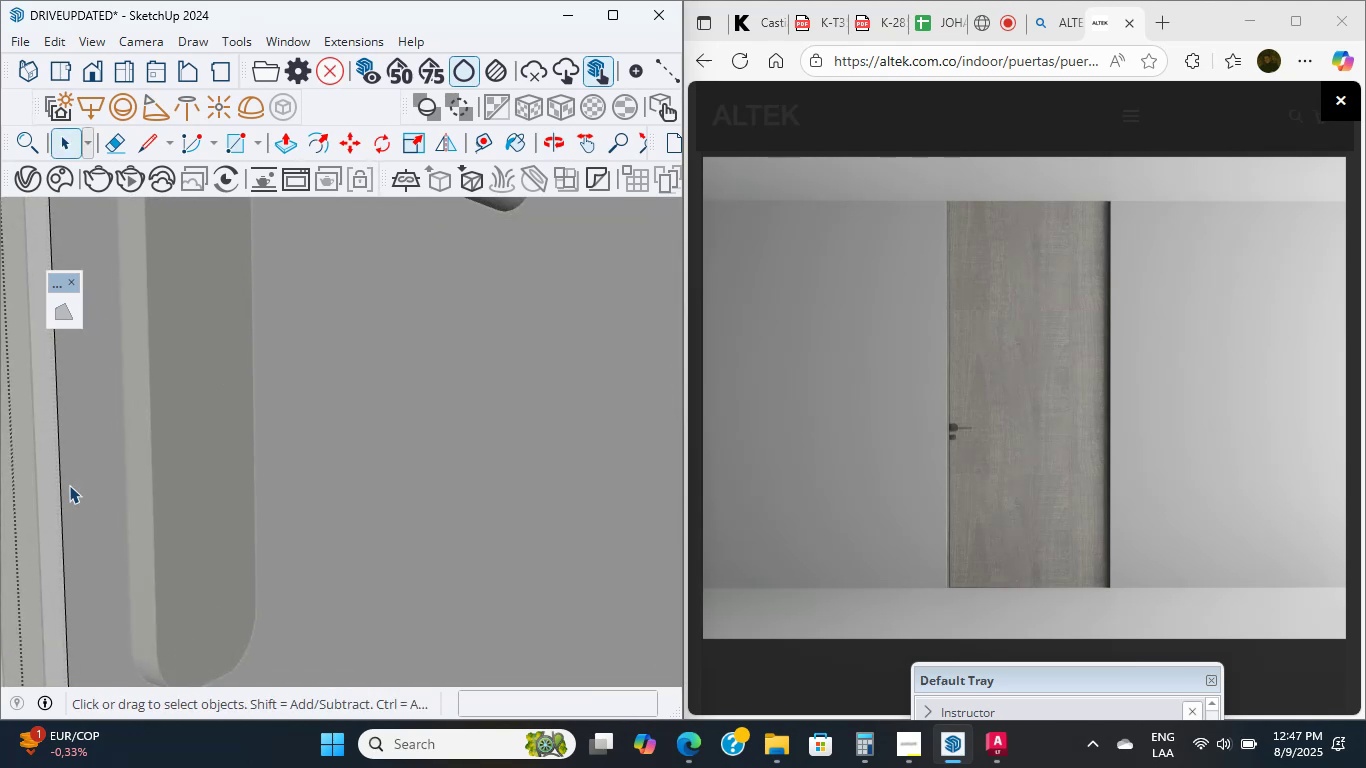 
scroll: coordinate [69, 485], scroll_direction: up, amount: 9.0
 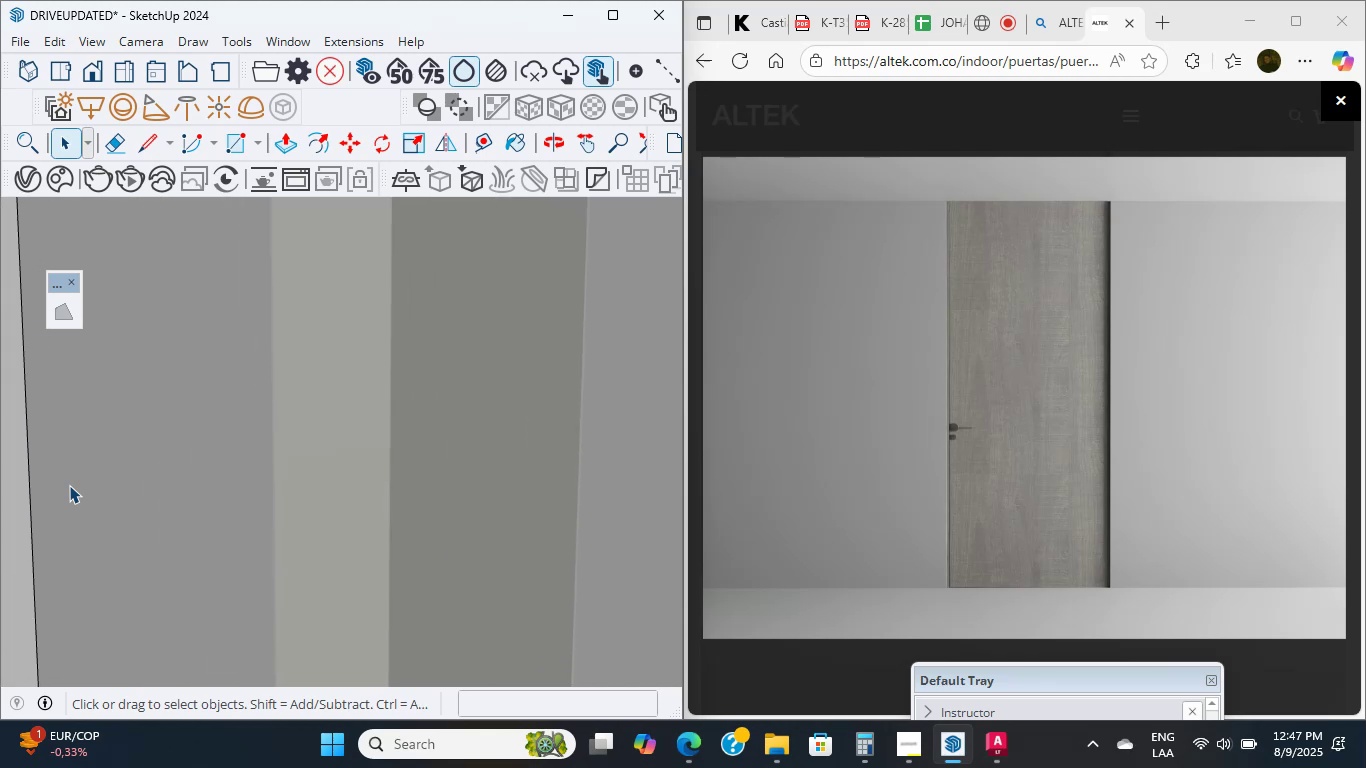 
double_click([69, 485])
 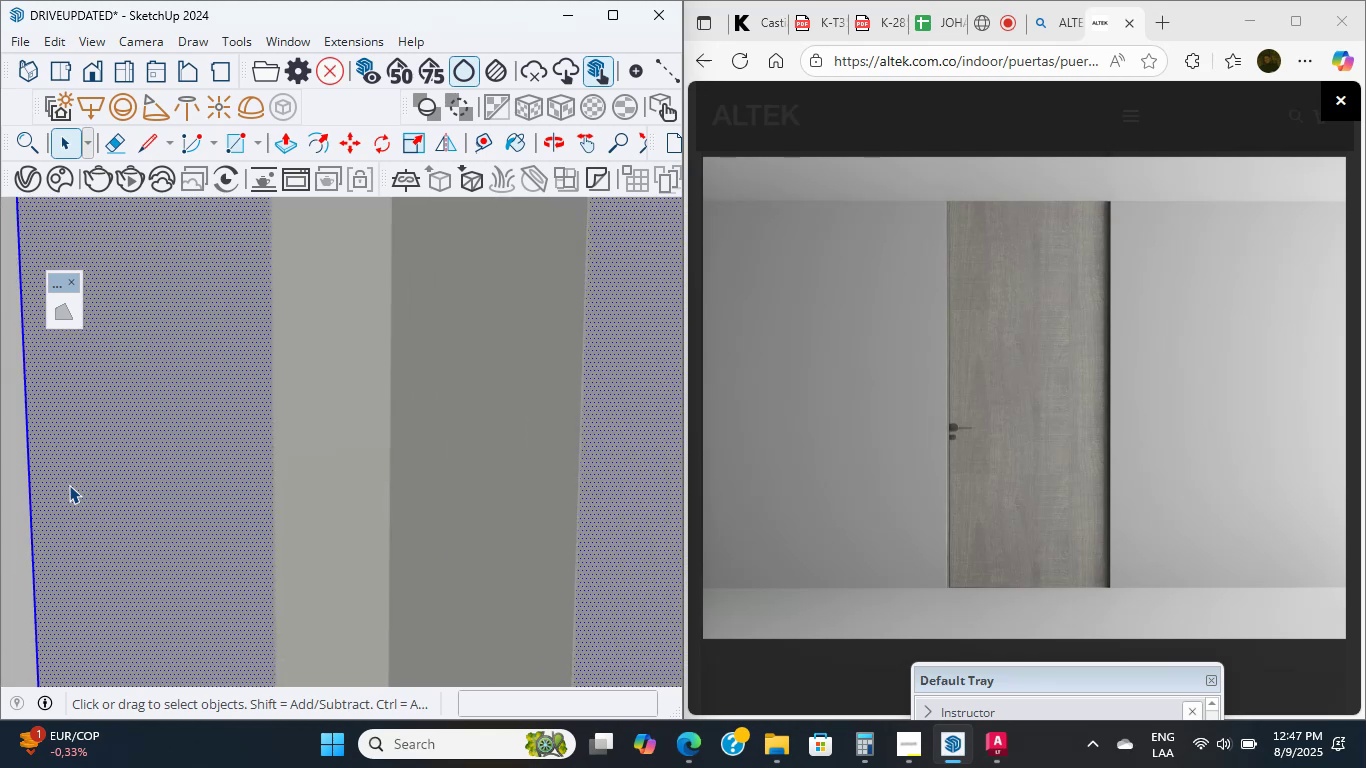 
triple_click([69, 485])
 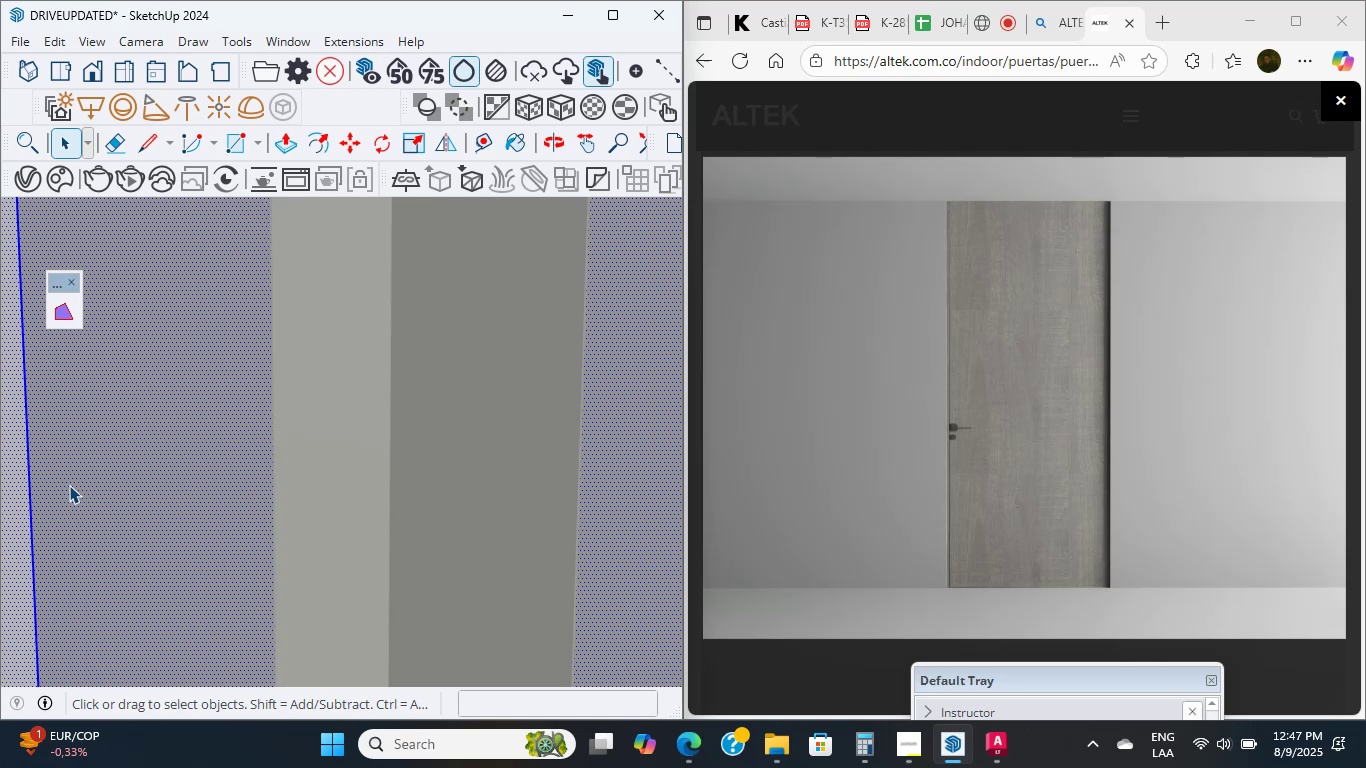 
double_click([69, 485])
 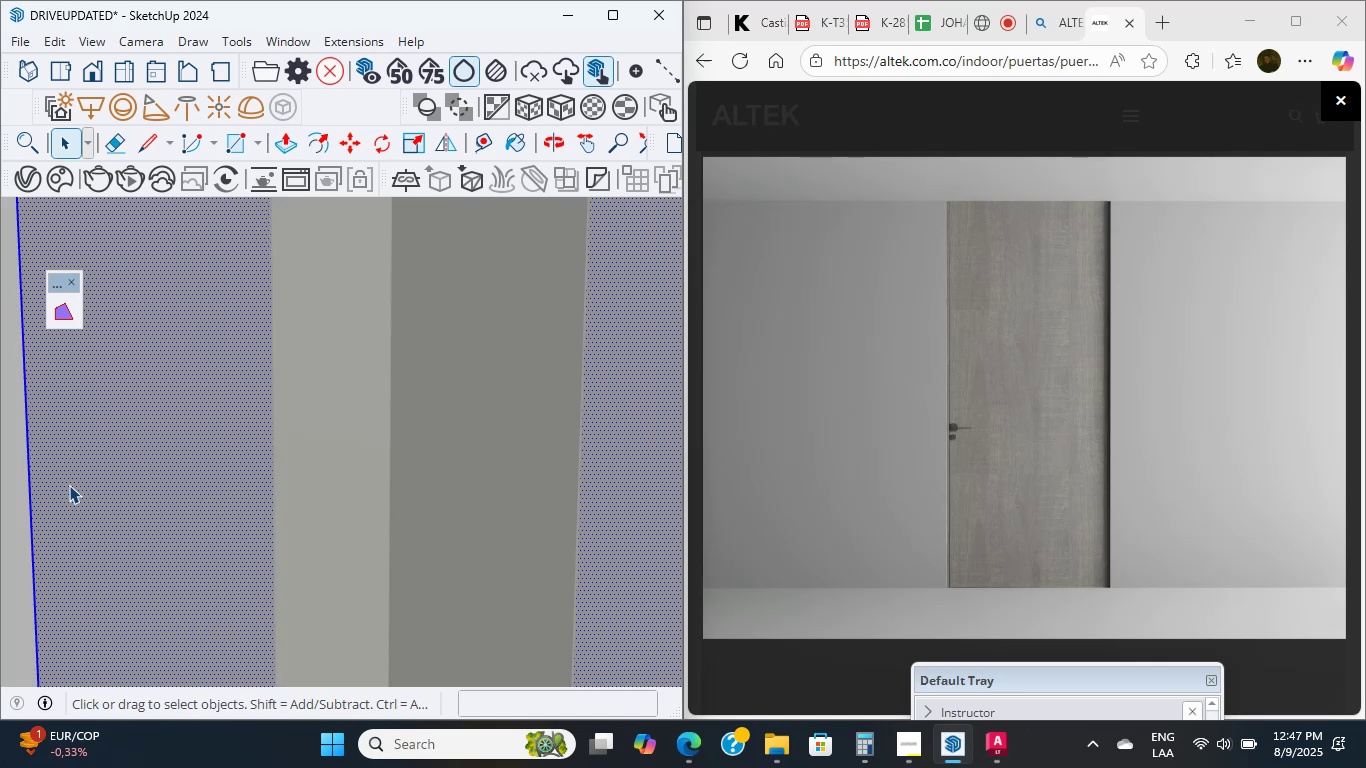 
scroll: coordinate [69, 485], scroll_direction: up, amount: 4.0
 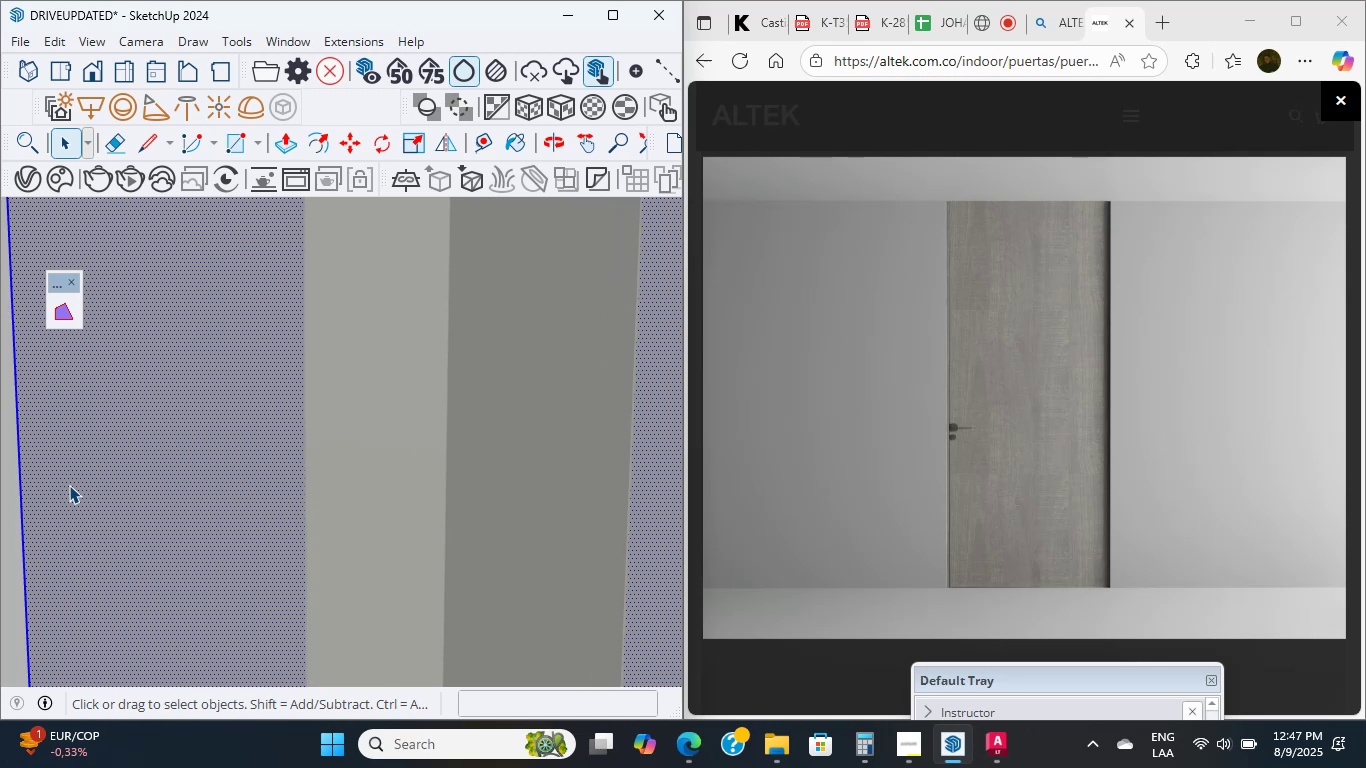 
double_click([69, 485])
 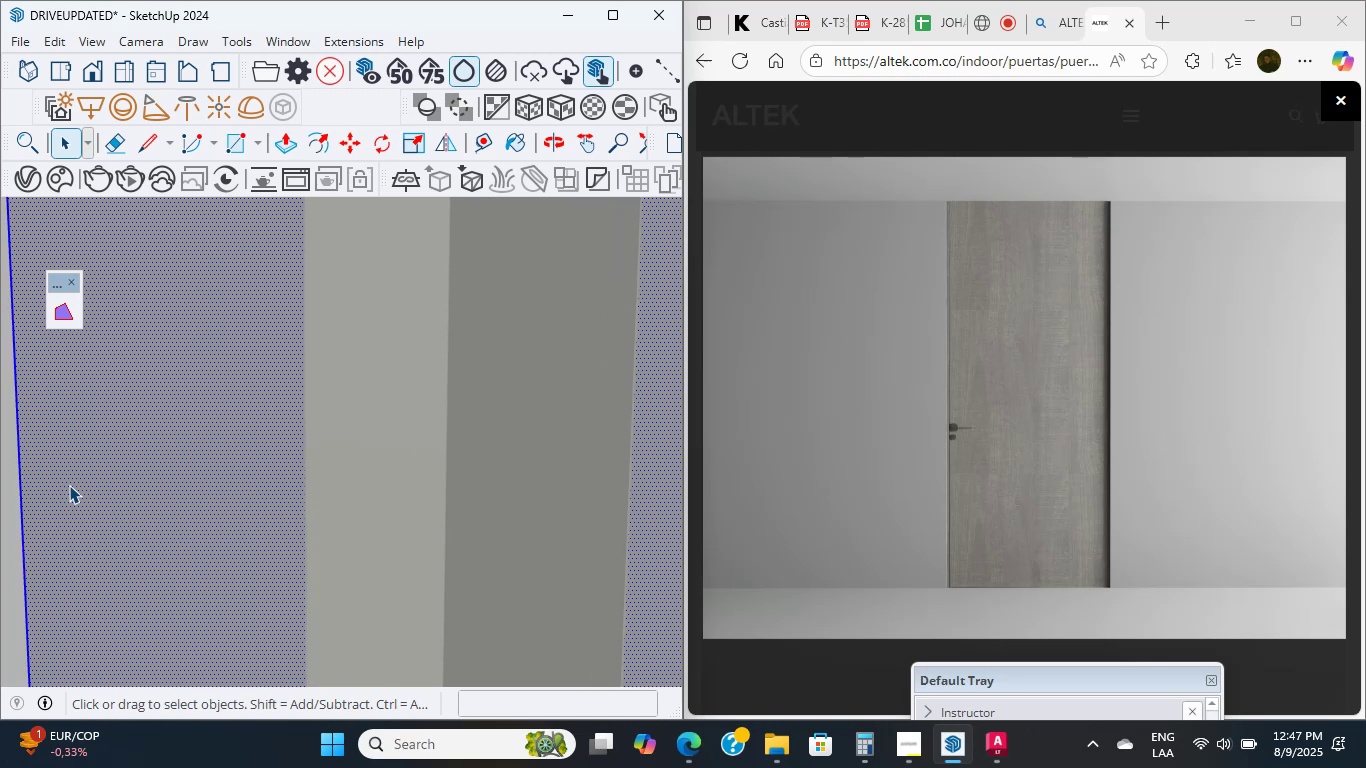 
triple_click([69, 485])
 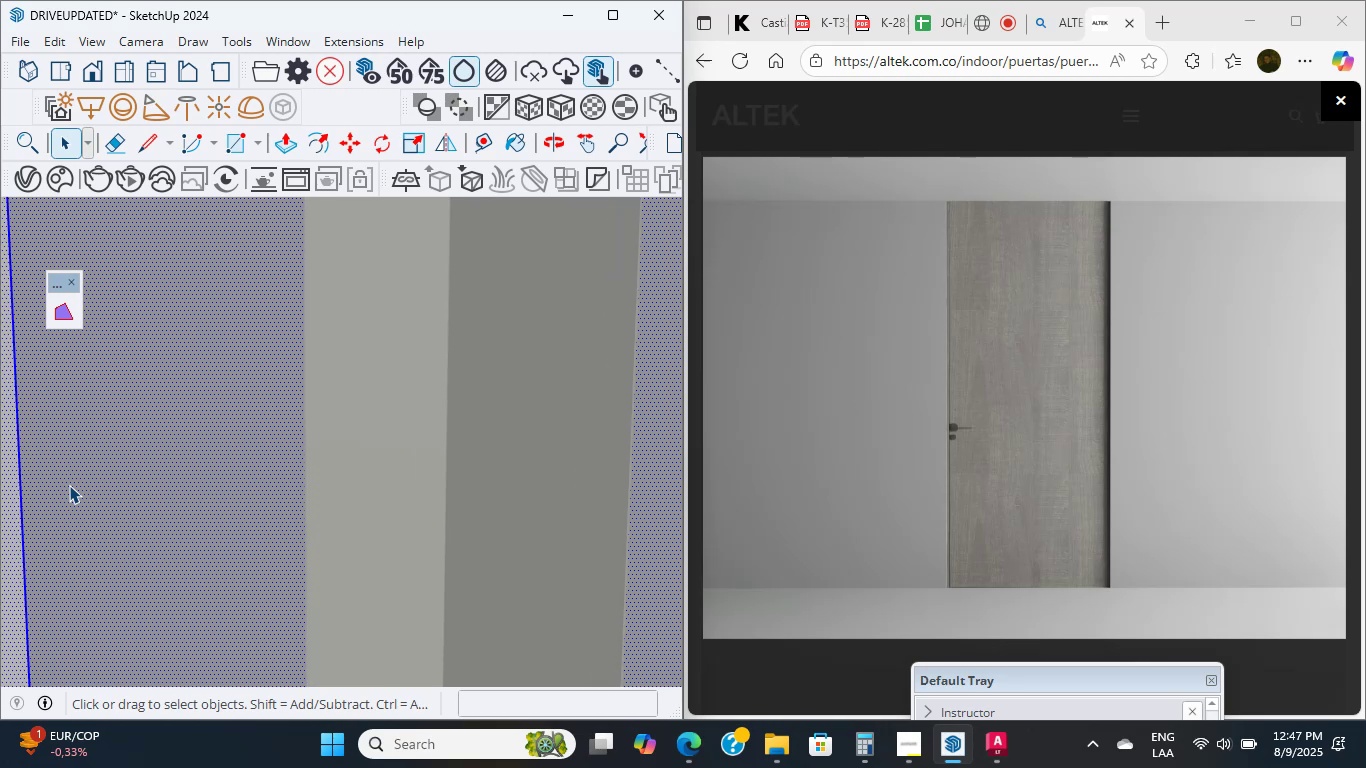 
wait(9.02)
 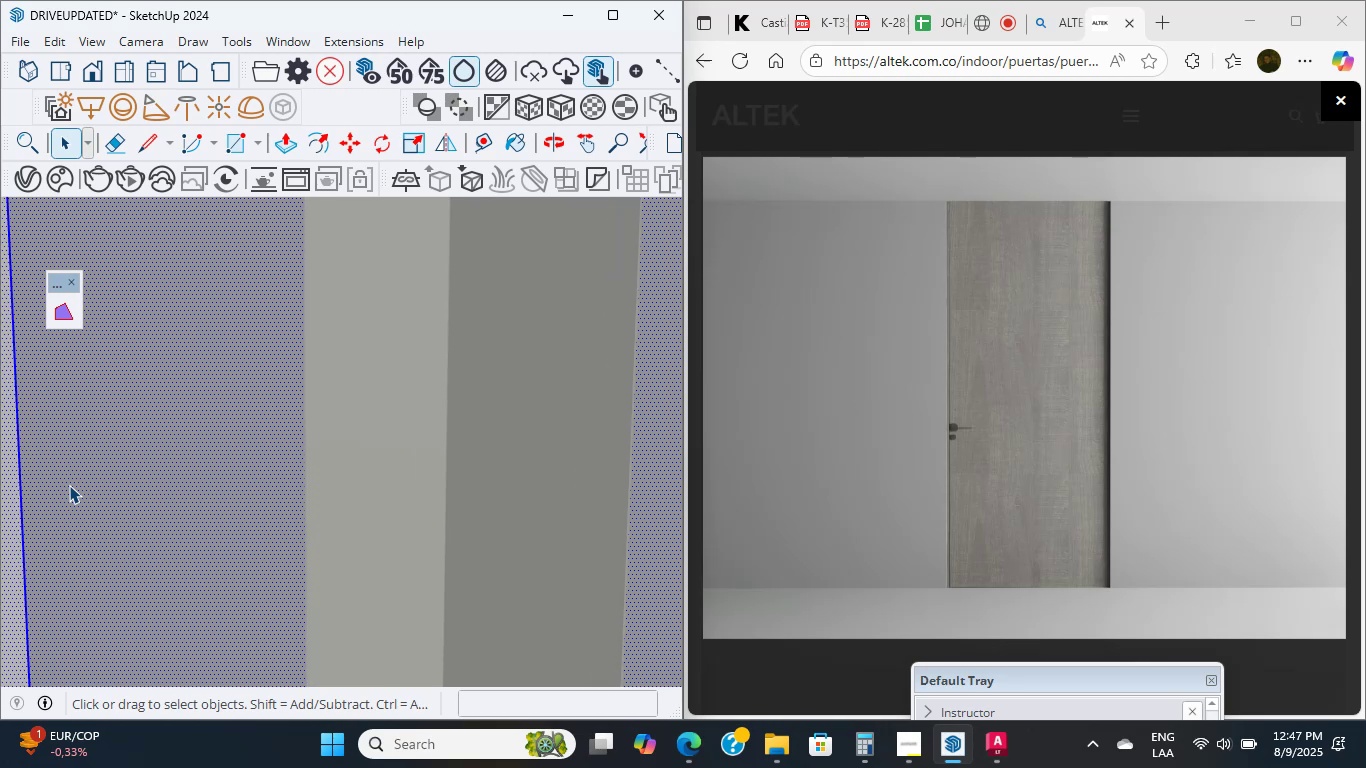 
scroll: coordinate [406, 388], scroll_direction: down, amount: 60.0
 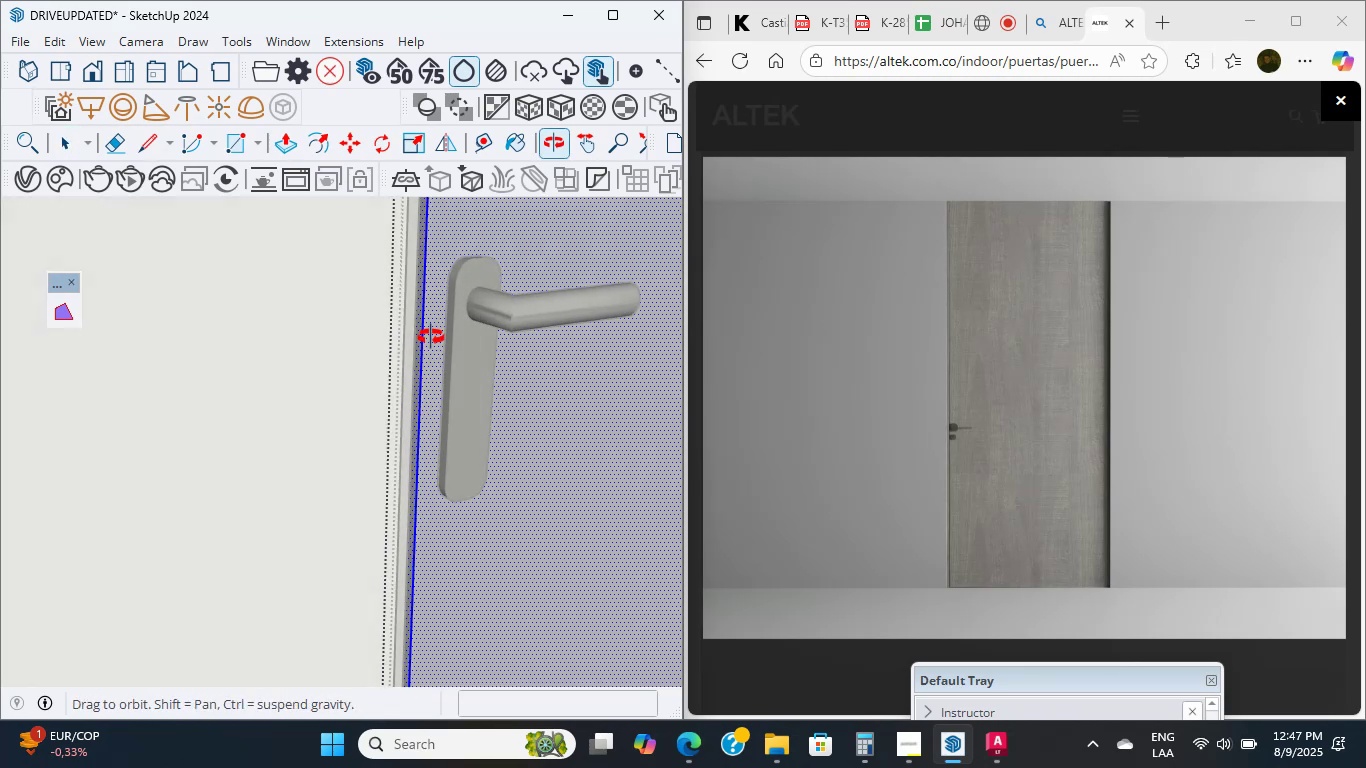 
hold_key(key=ShiftLeft, duration=0.38)
 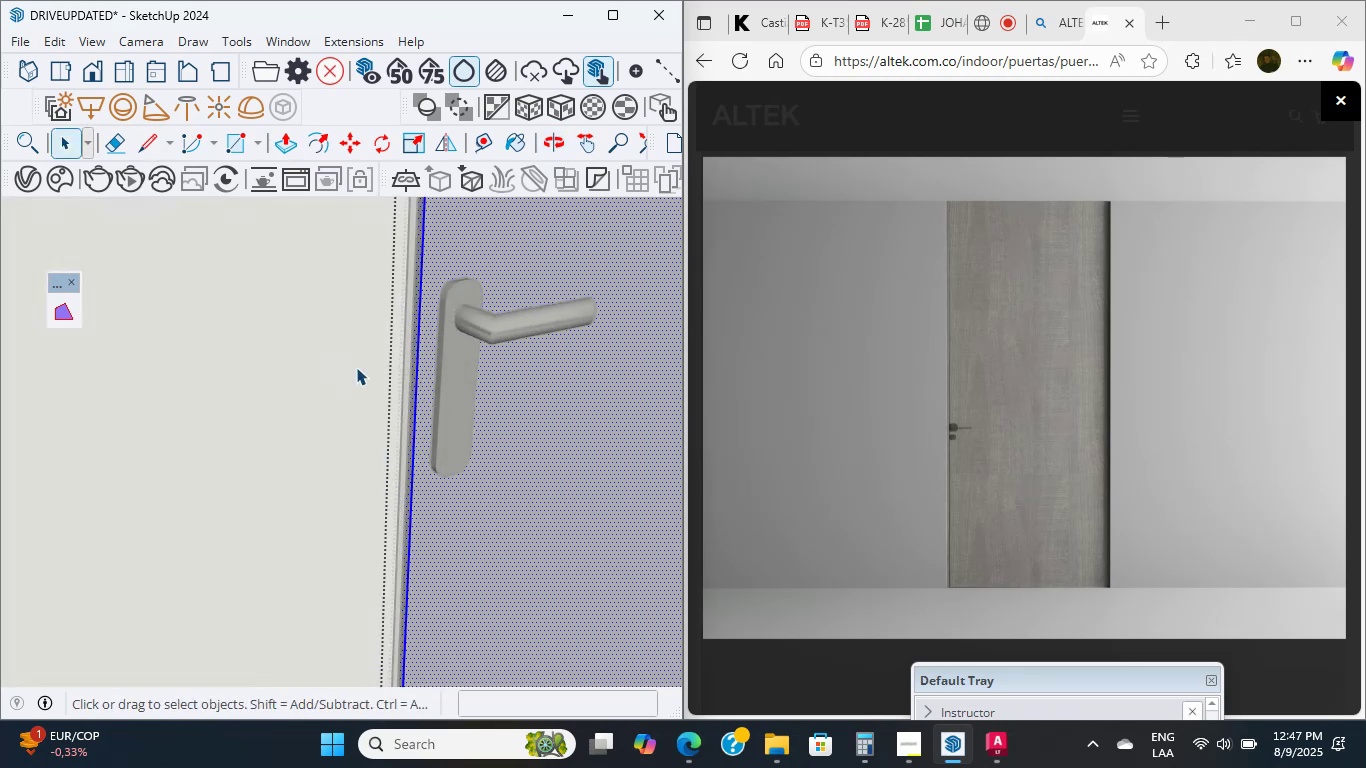 
scroll: coordinate [495, 357], scroll_direction: up, amount: 6.0
 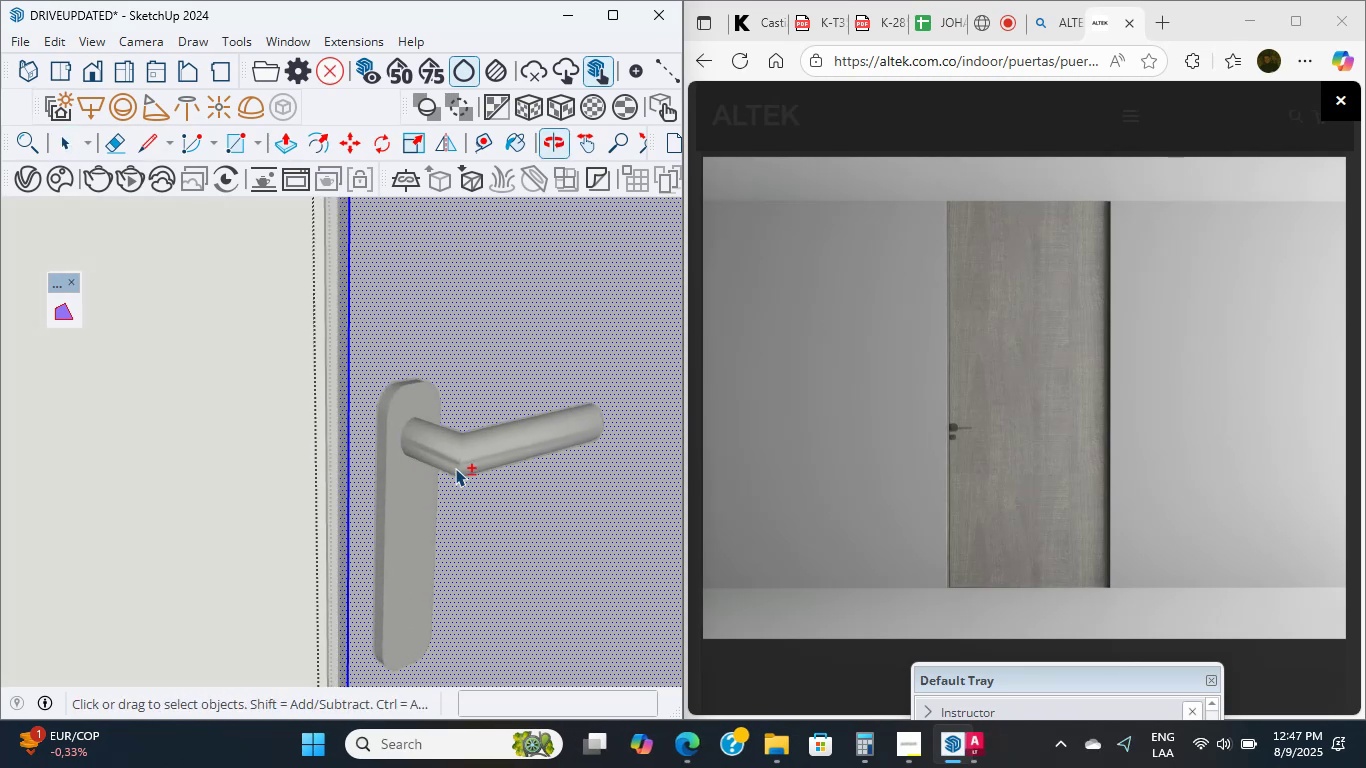 
hold_key(key=ShiftLeft, duration=1.07)
scroll: coordinate [439, 433], scroll_direction: up, amount: 3.0
 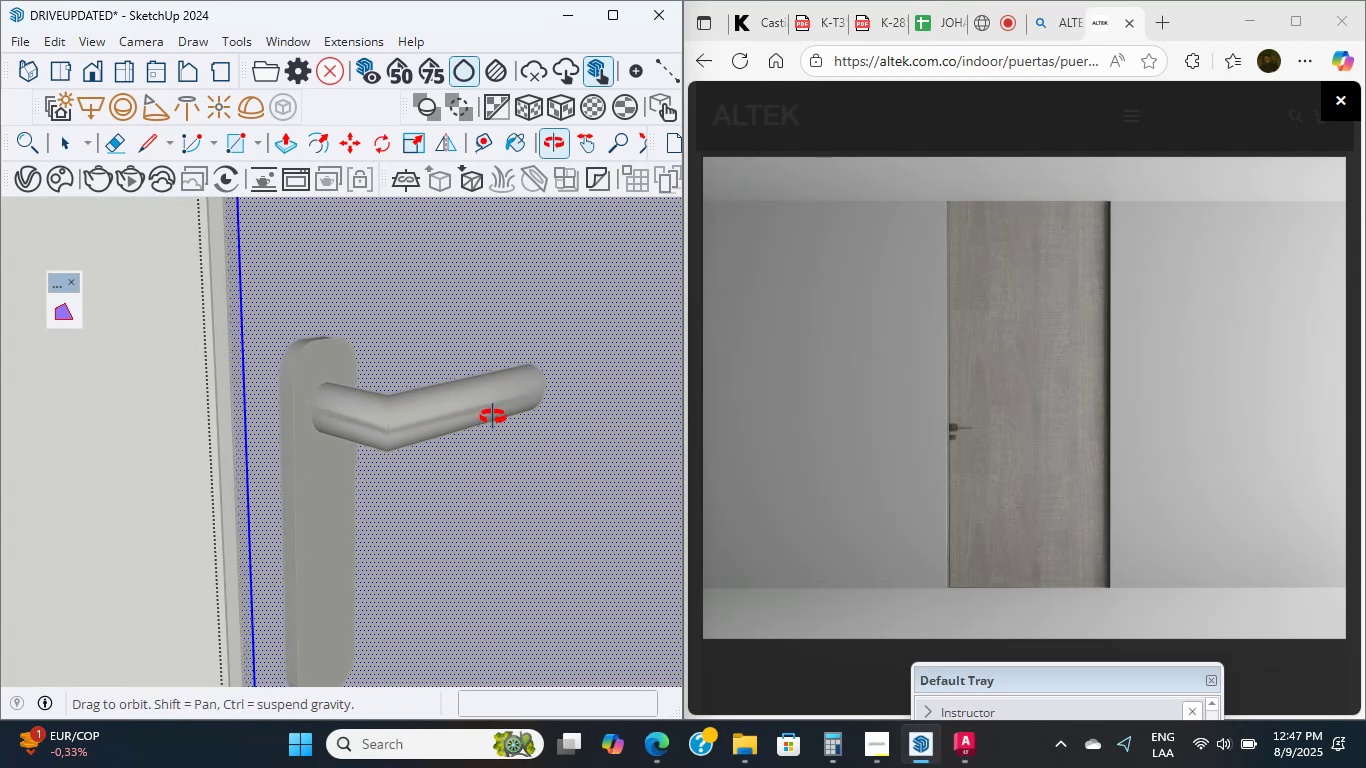 
scroll: coordinate [448, 403], scroll_direction: down, amount: 80.0
 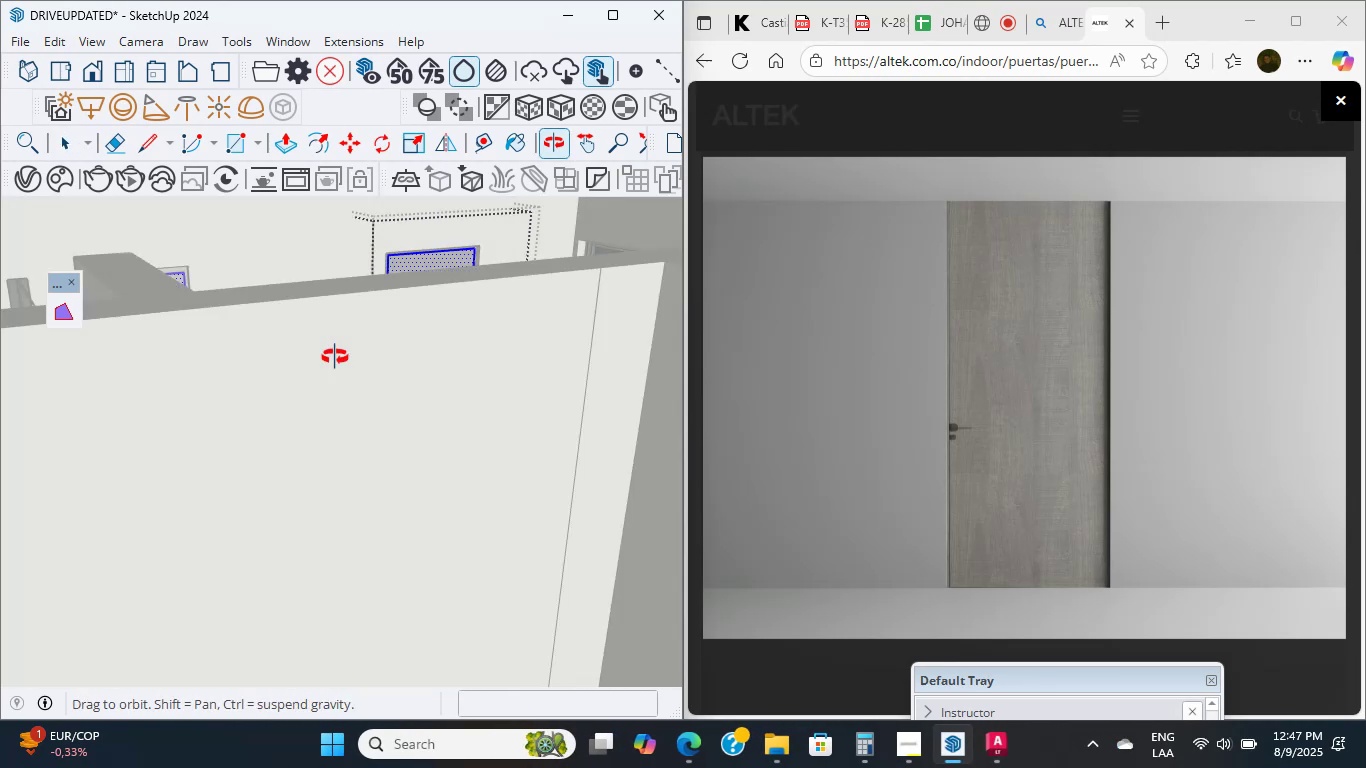 
scroll: coordinate [365, 344], scroll_direction: up, amount: 4.0
 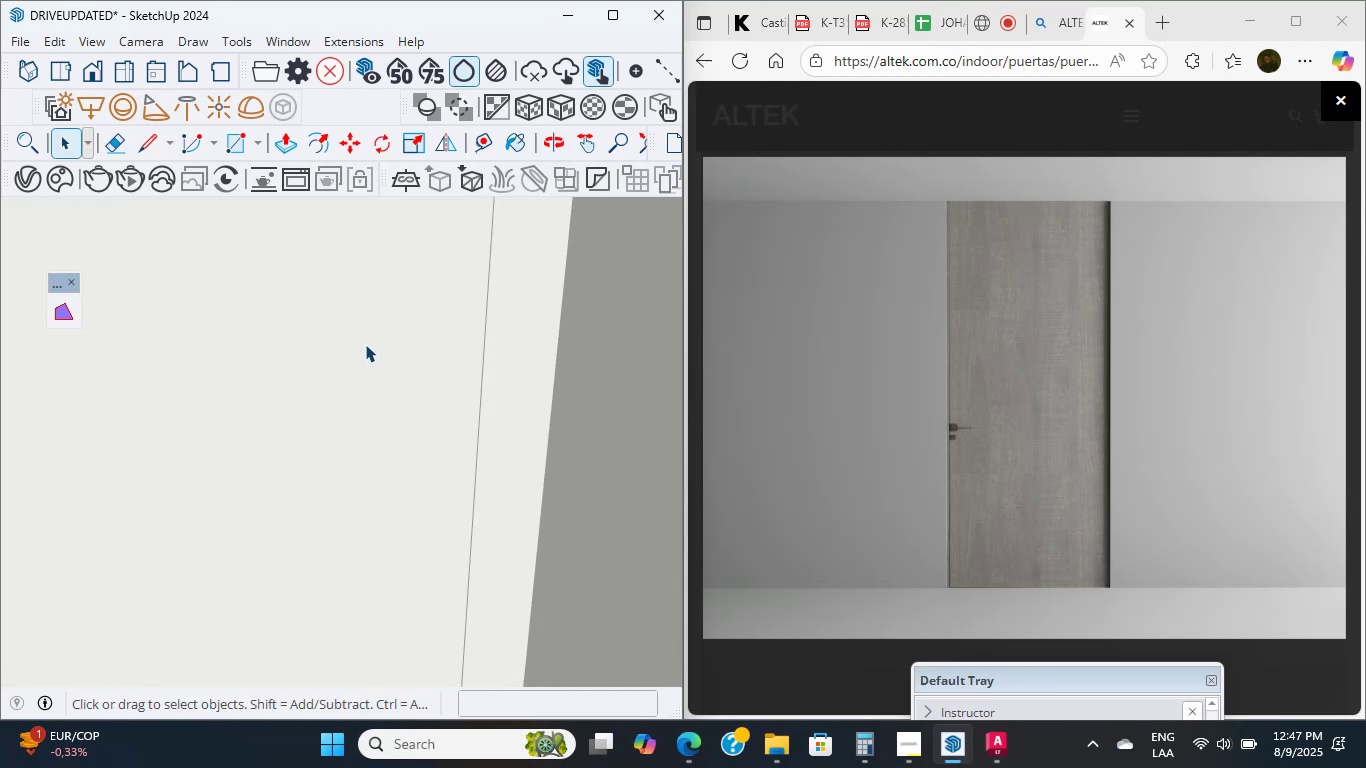 
hold_key(key=ShiftLeft, duration=0.69)
scroll: coordinate [402, 440], scroll_direction: up, amount: 5.0
 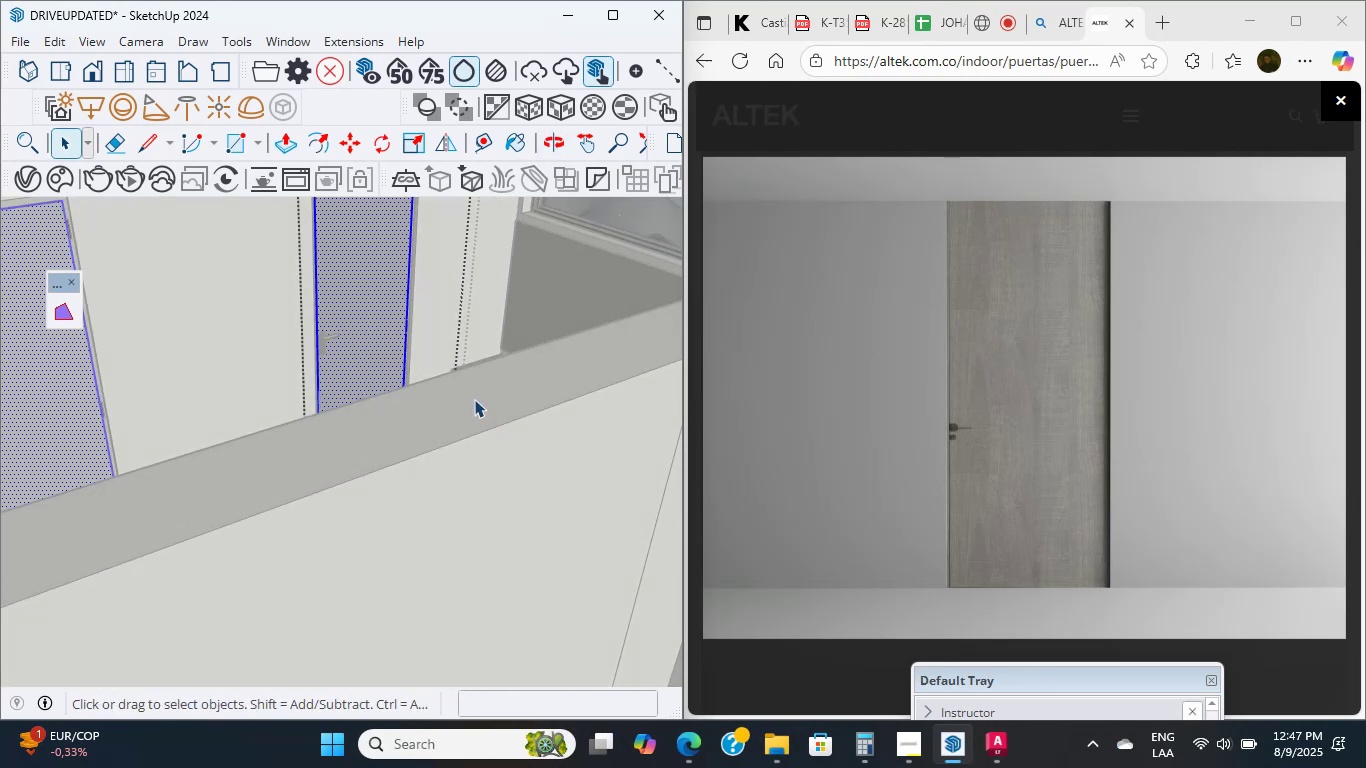 
scroll: coordinate [469, 399], scroll_direction: down, amount: 4.0
 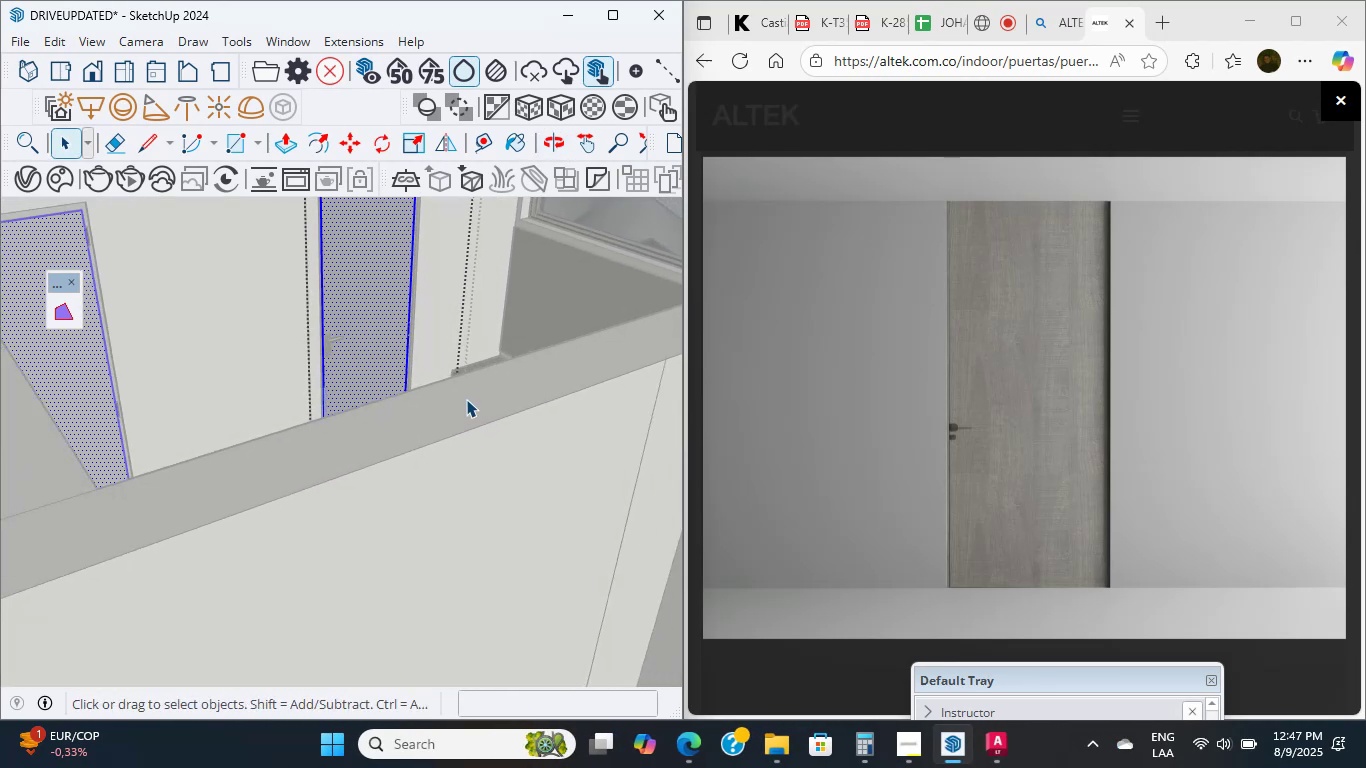 
hold_key(key=ShiftLeft, duration=0.44)
scroll: coordinate [181, 432], scroll_direction: up, amount: 32.0
 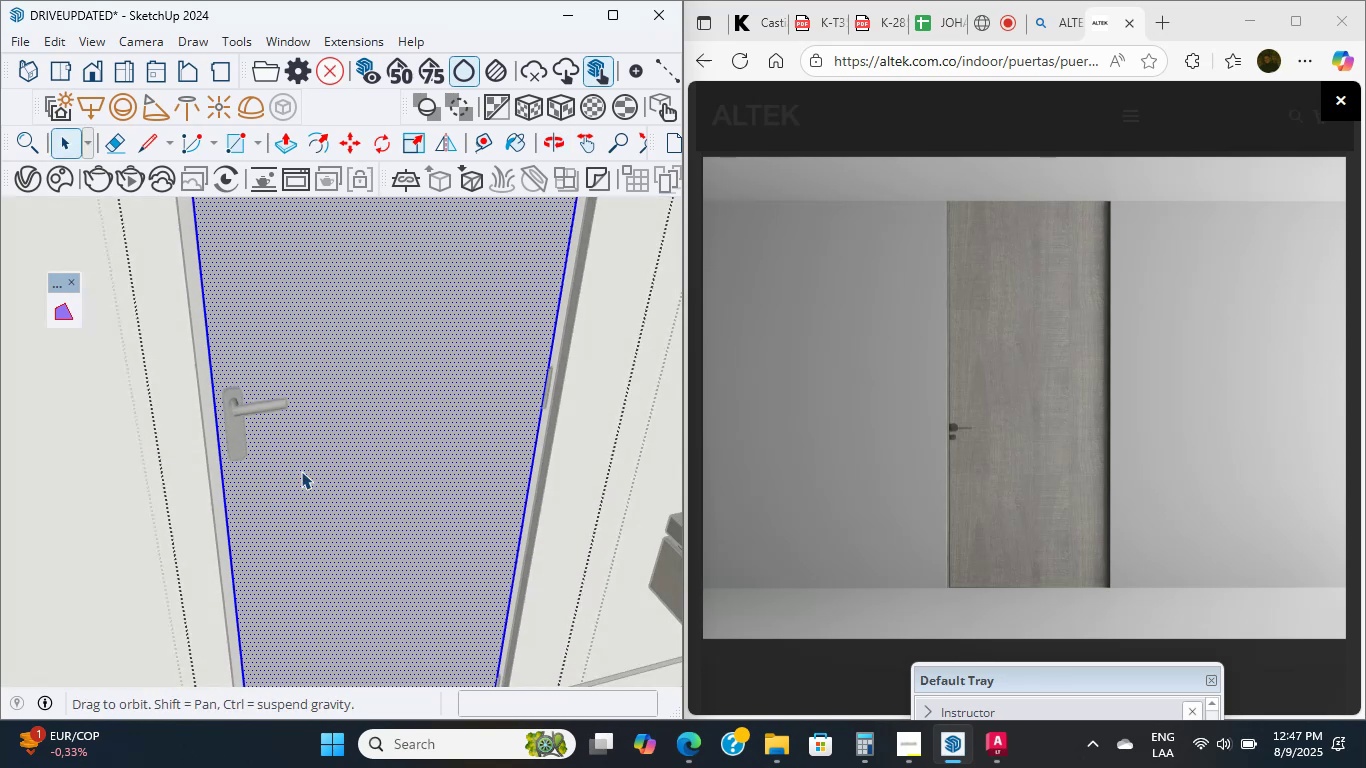 
hold_key(key=ShiftLeft, duration=0.47)
 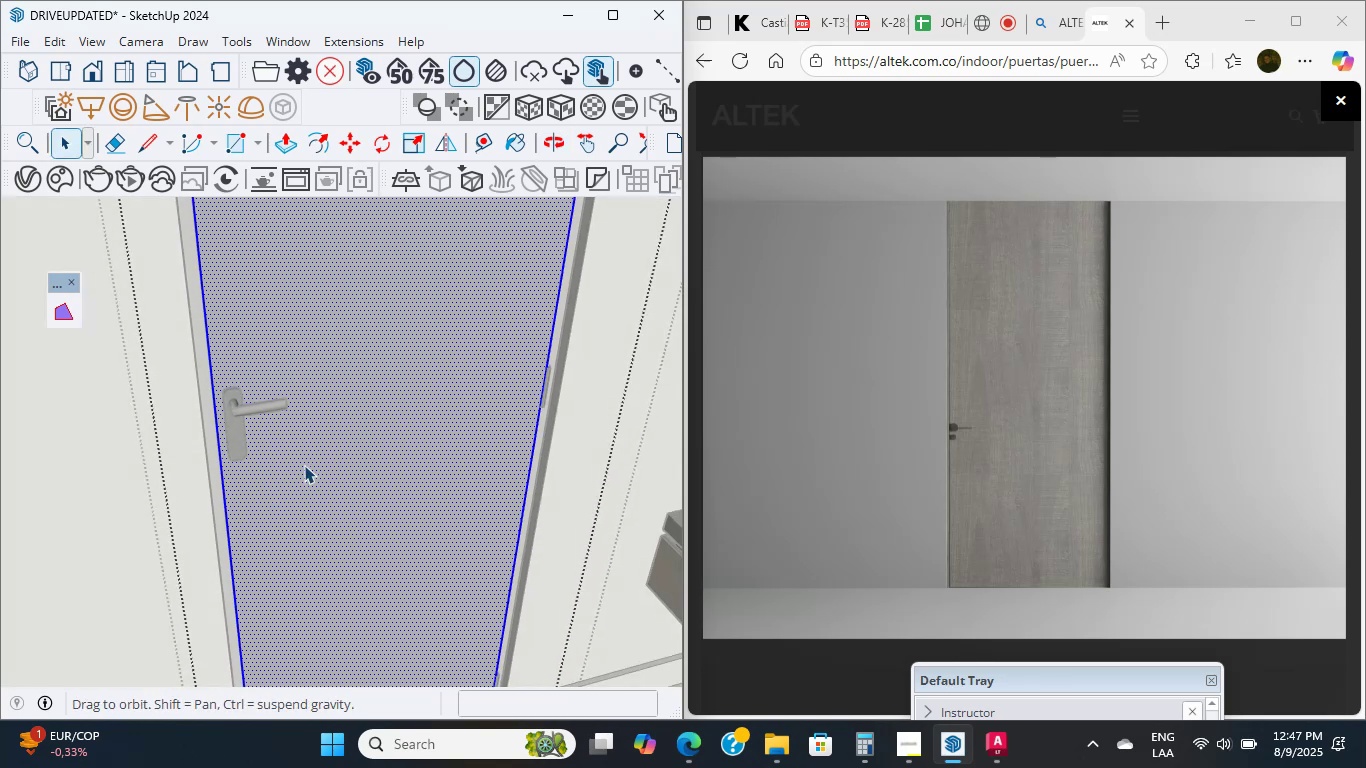 
scroll: coordinate [243, 410], scroll_direction: up, amount: 21.0
 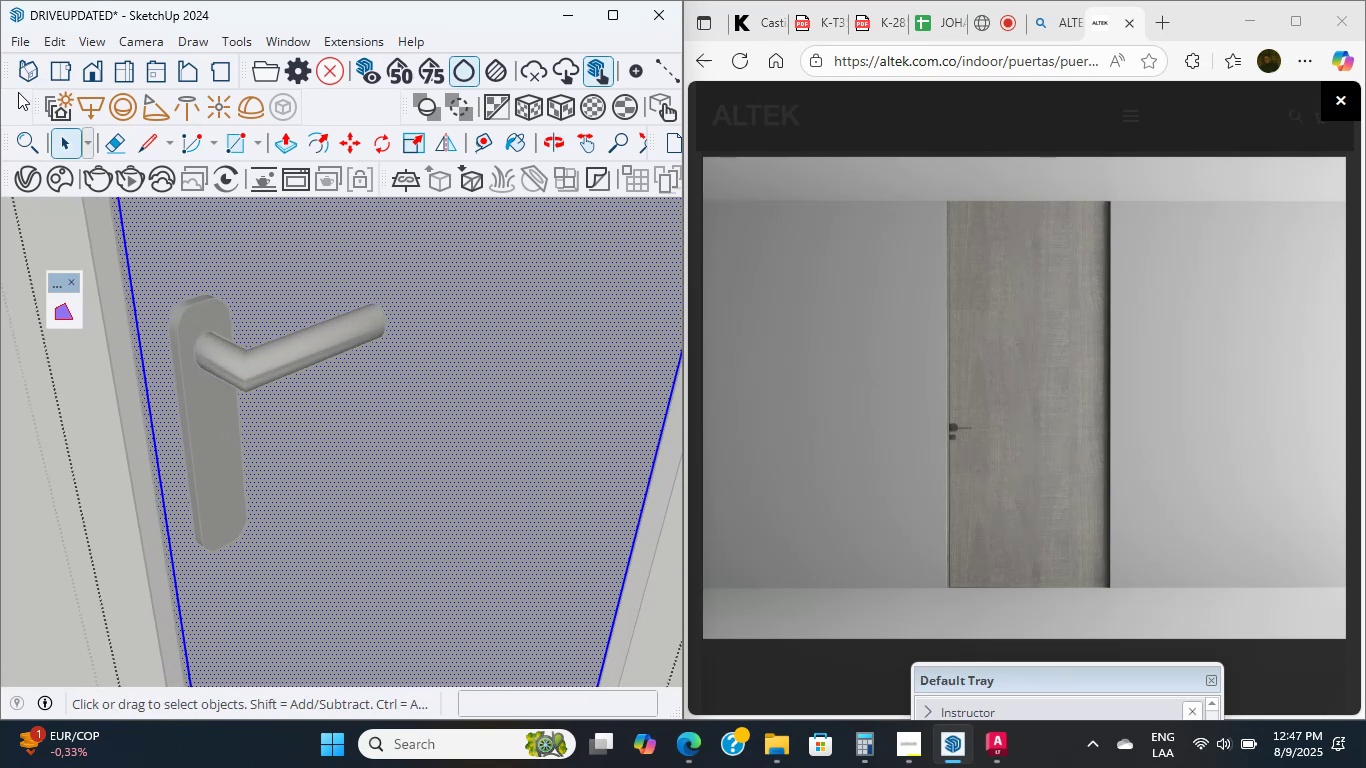 
hold_key(key=ShiftLeft, duration=0.34)
 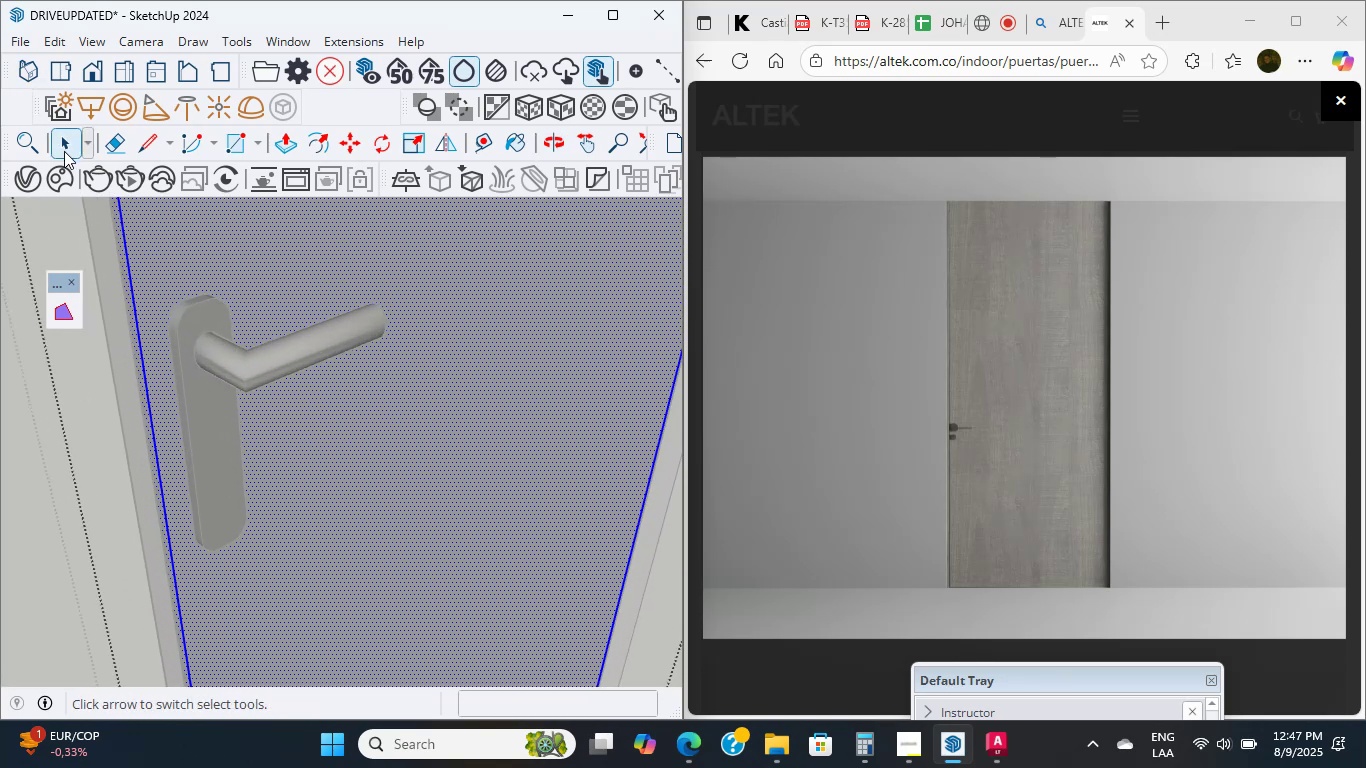 
left_click([262, 342])
 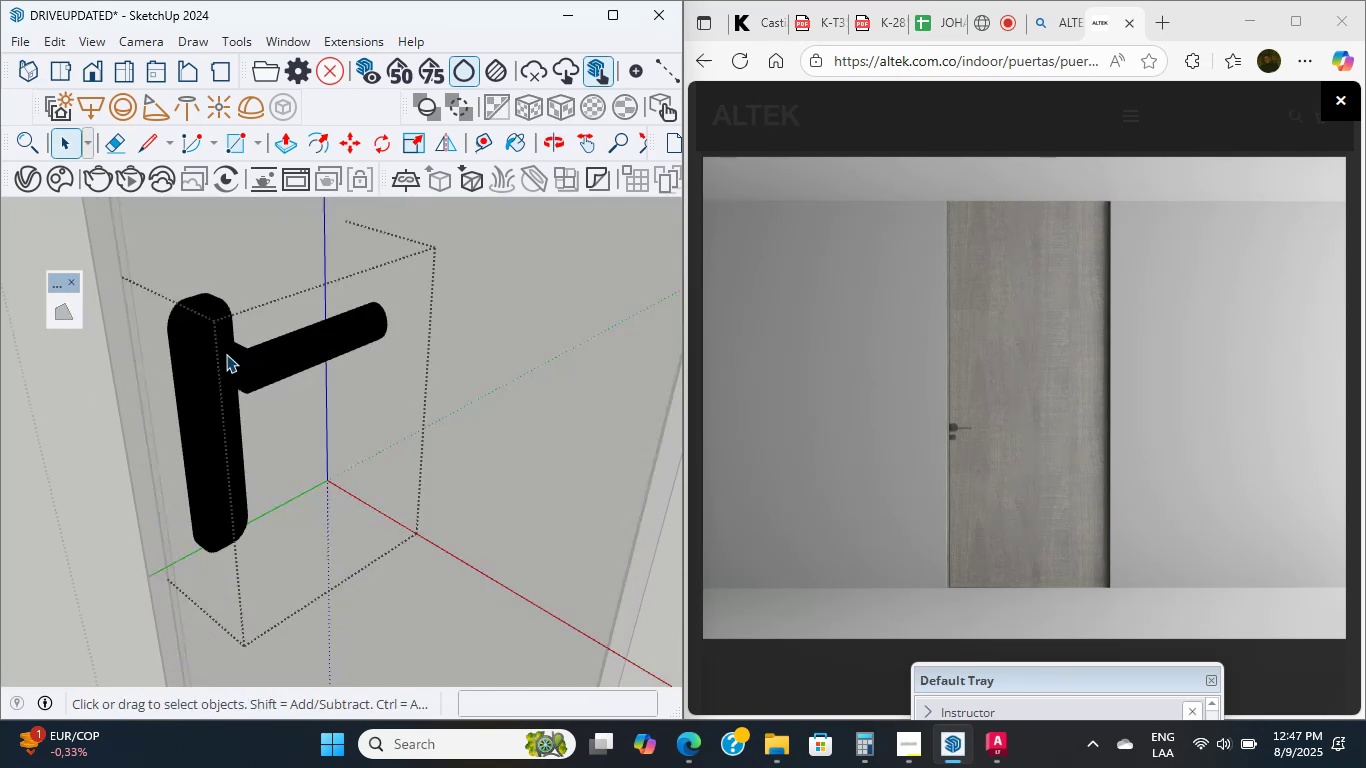 
scroll: coordinate [204, 353], scroll_direction: up, amount: 4.0
 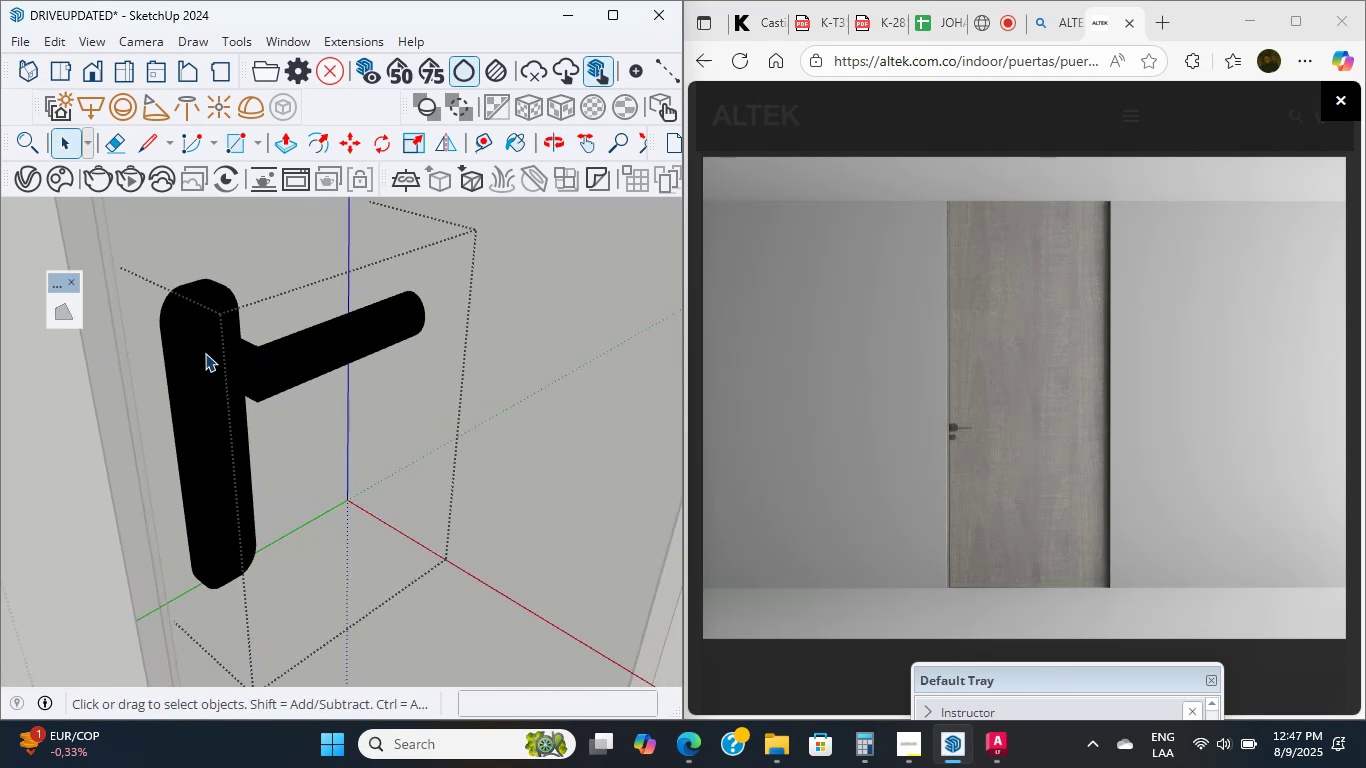 
double_click([205, 353])
 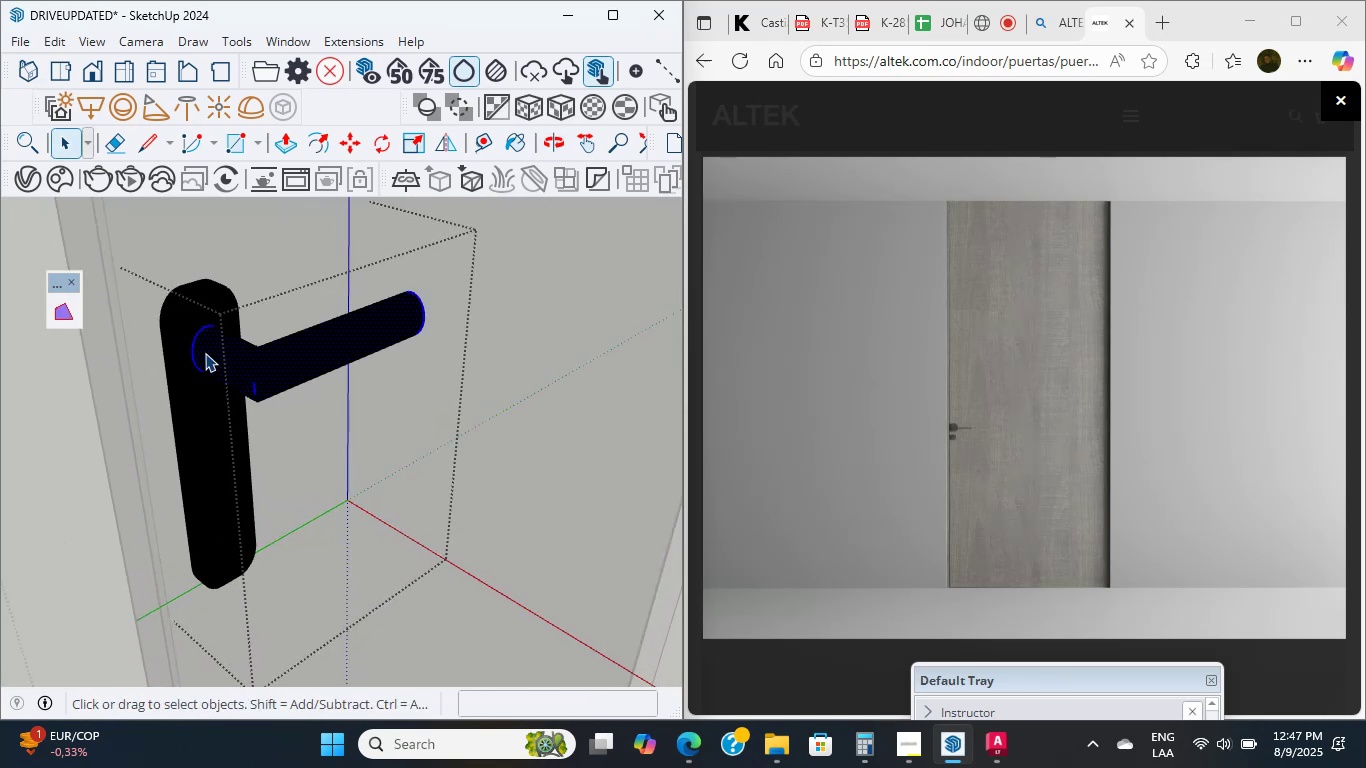 
scroll: coordinate [205, 353], scroll_direction: up, amount: 6.0
 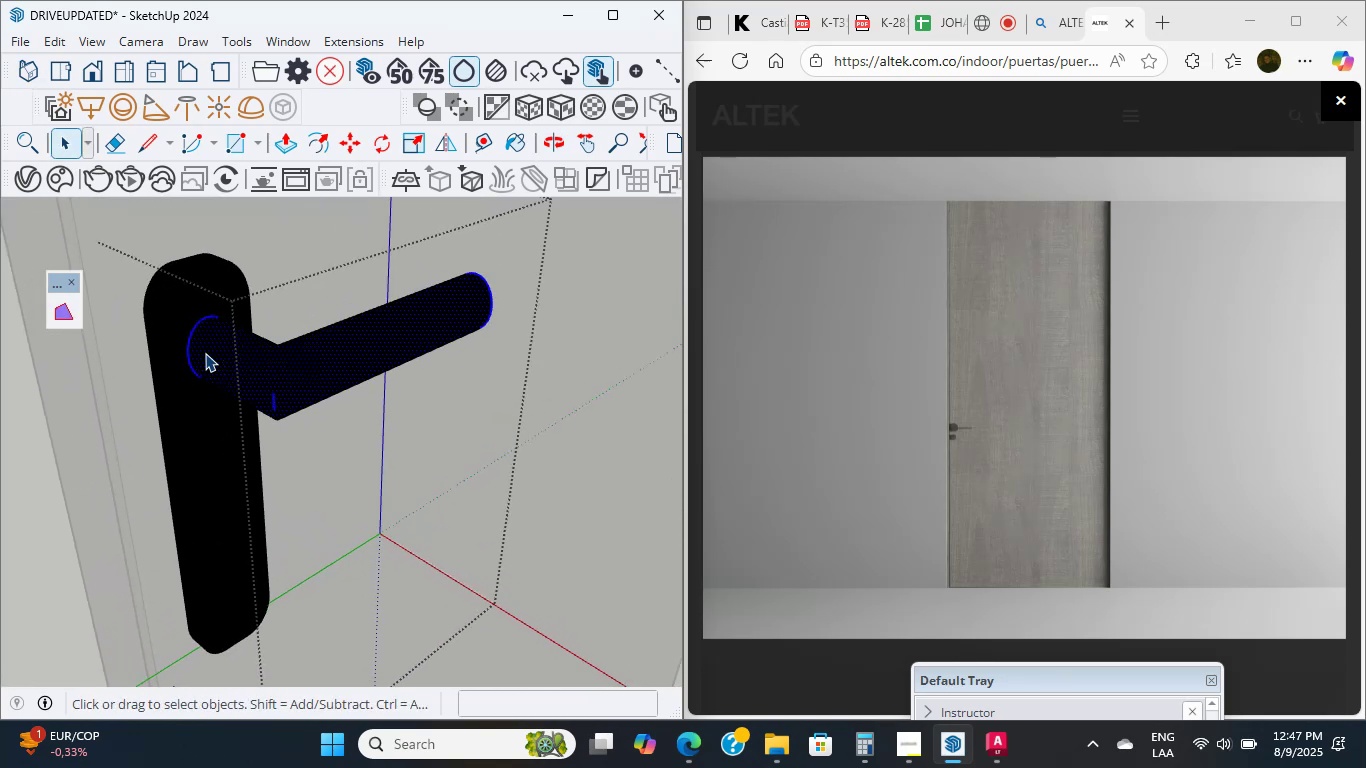 
double_click([205, 353])
 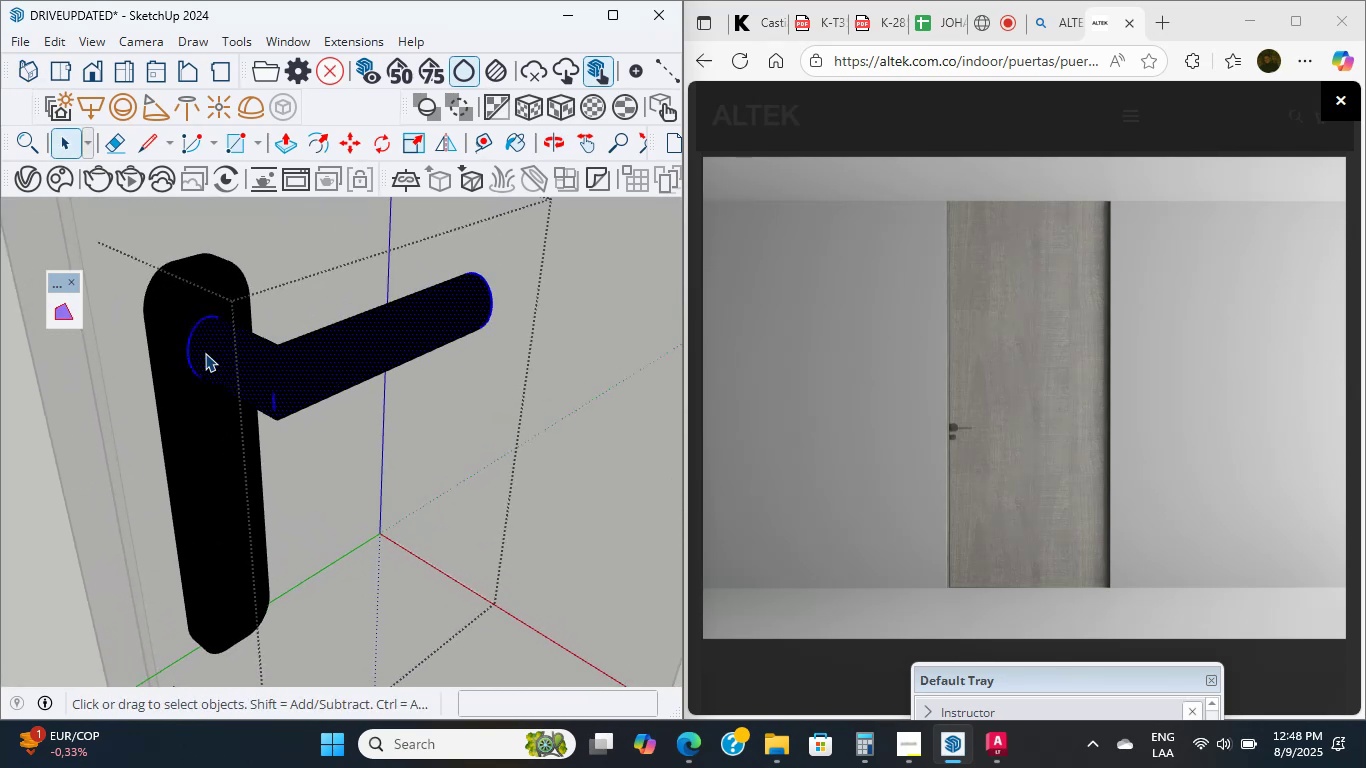 
key(Shift+ShiftLeft)
 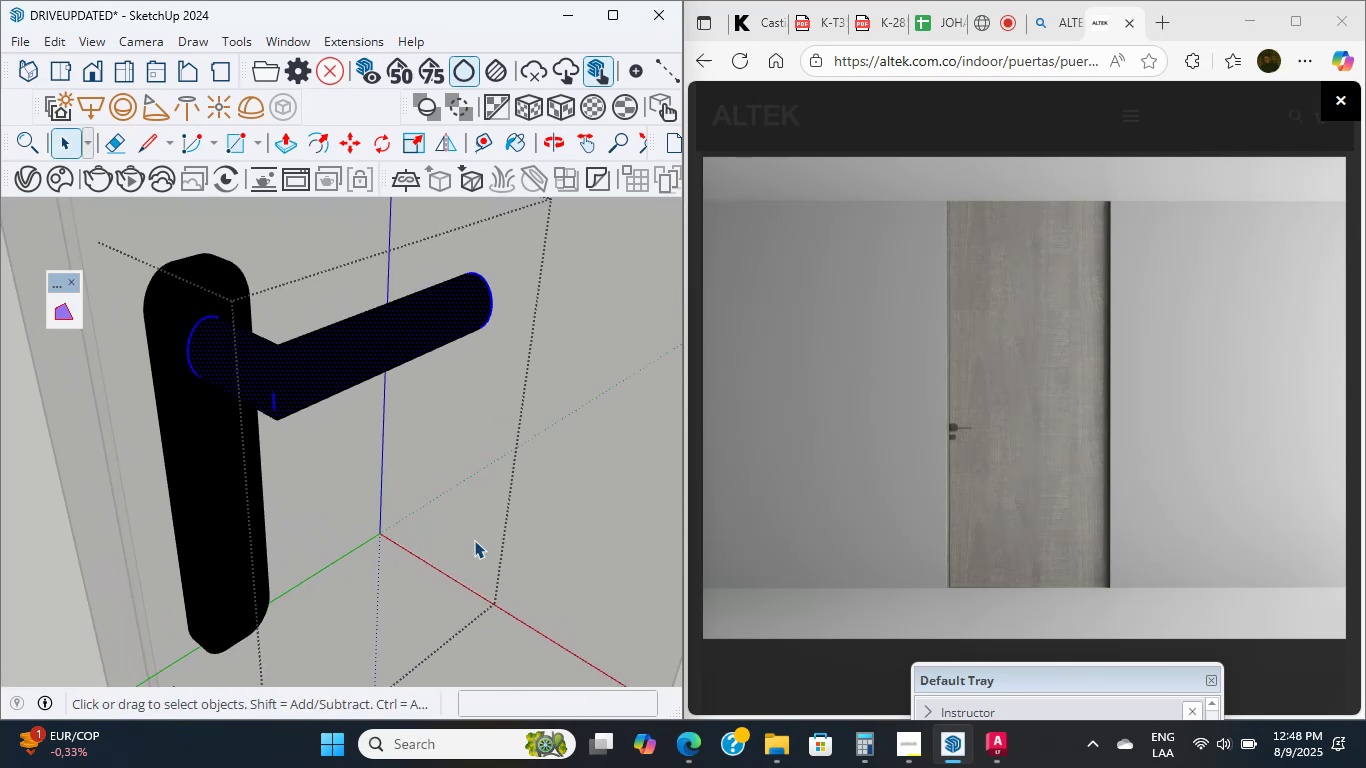 
scroll: coordinate [210, 428], scroll_direction: down, amount: 1.0
 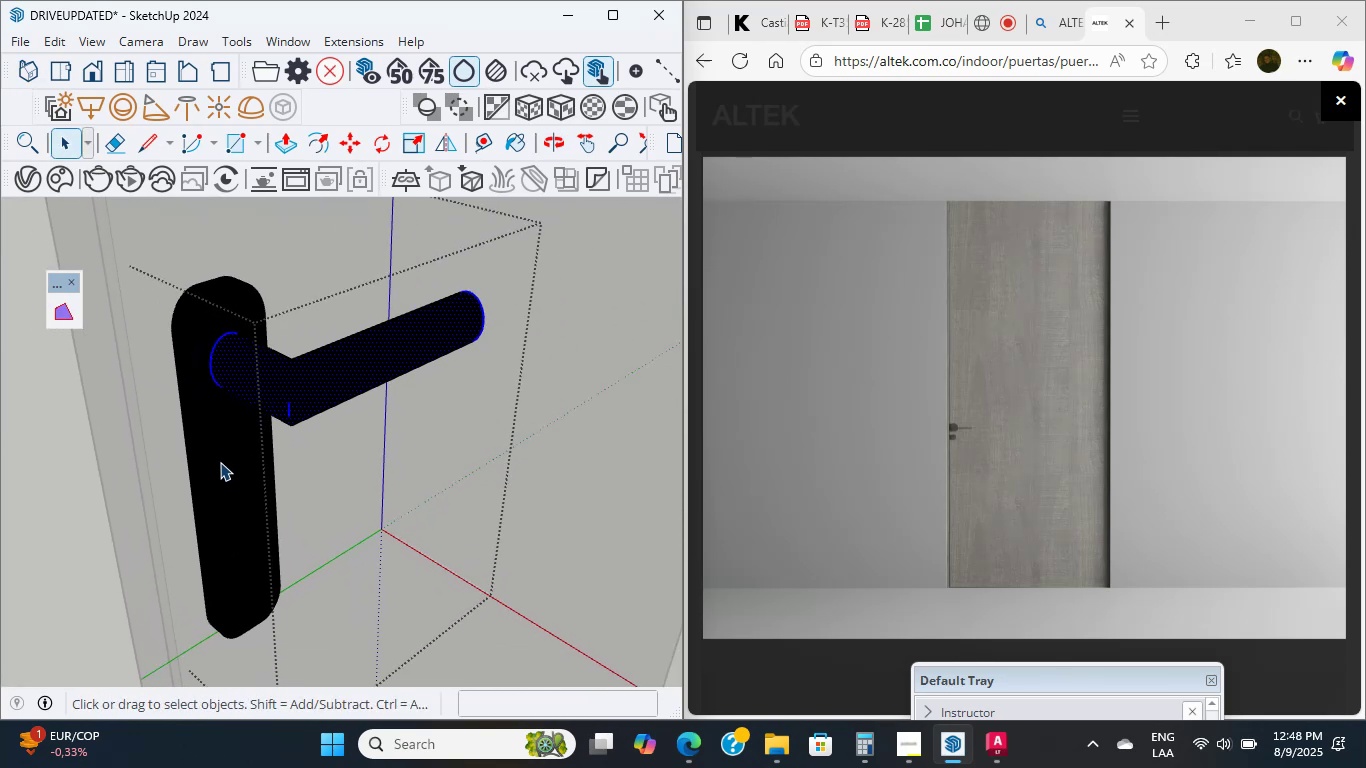 
double_click([220, 462])
 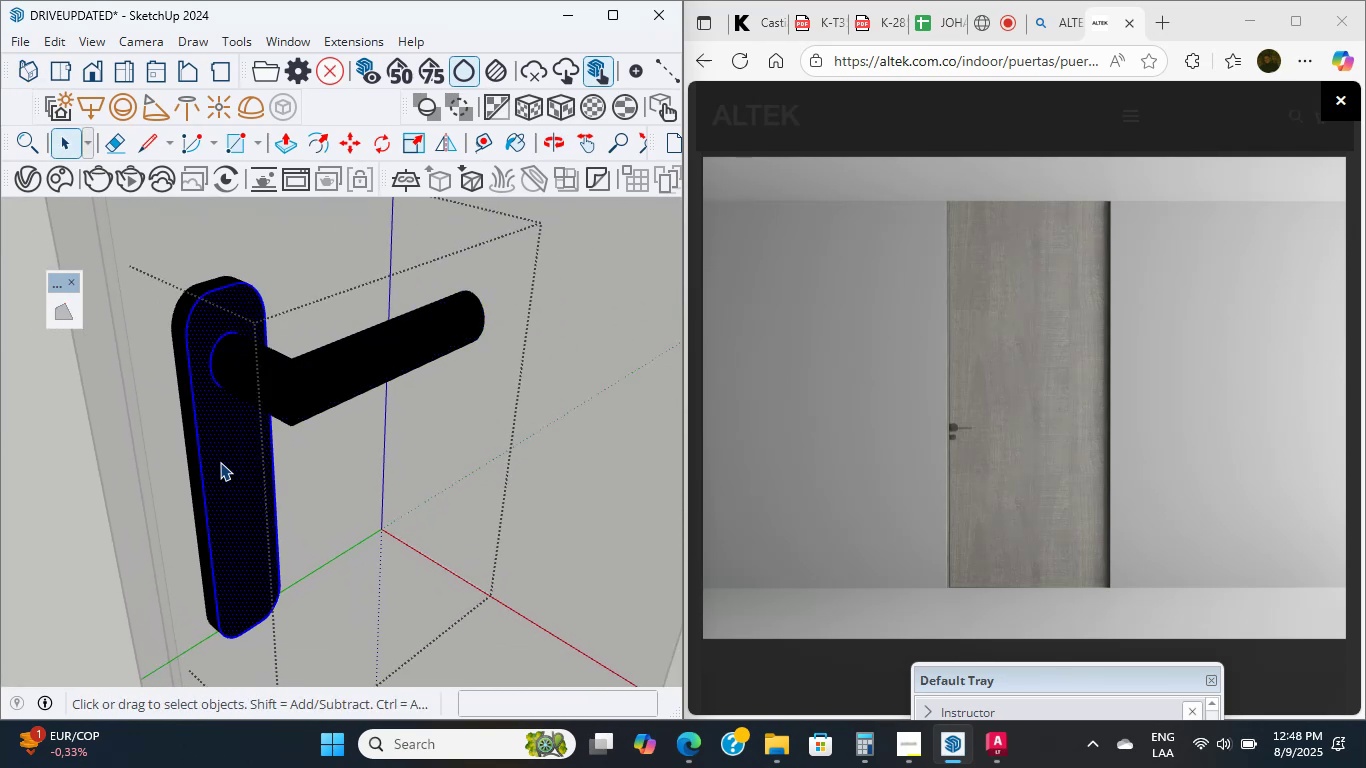 
triple_click([220, 462])
 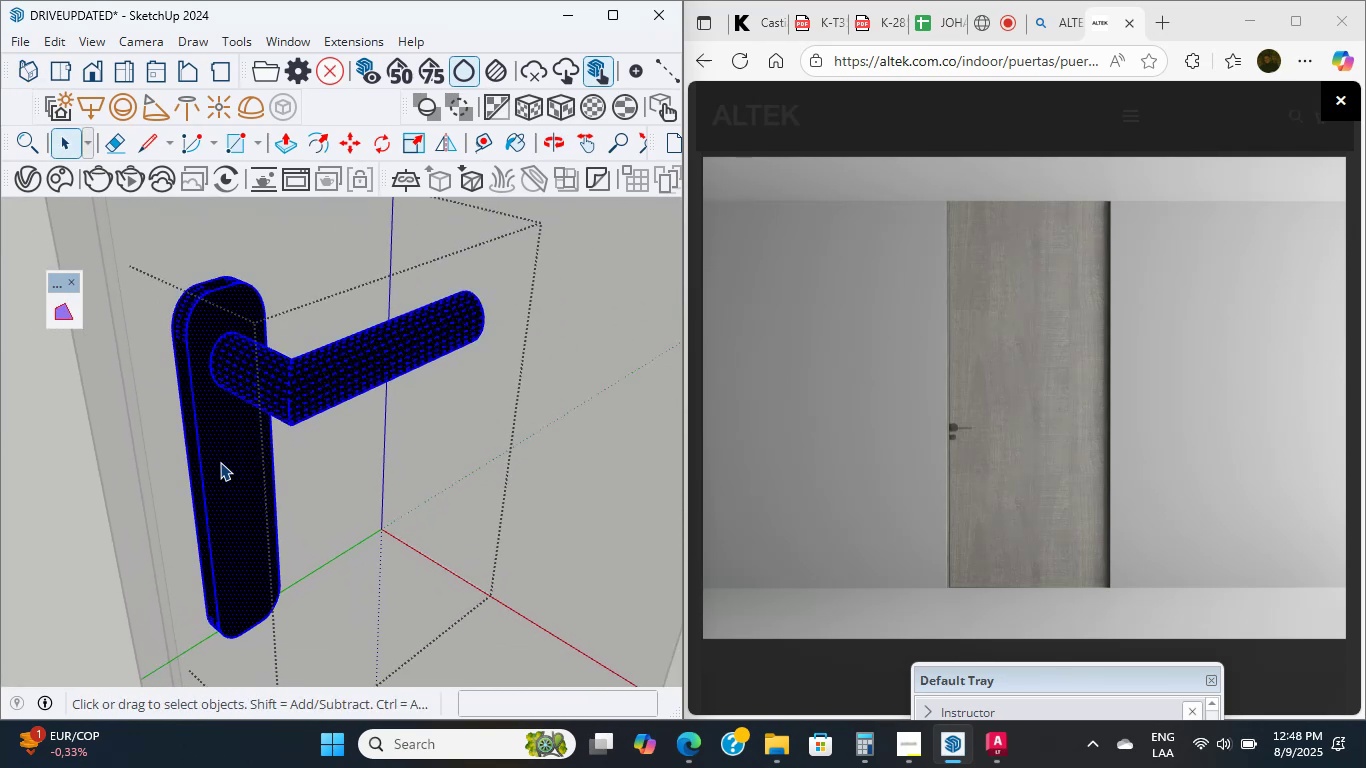 
triple_click([220, 462])
 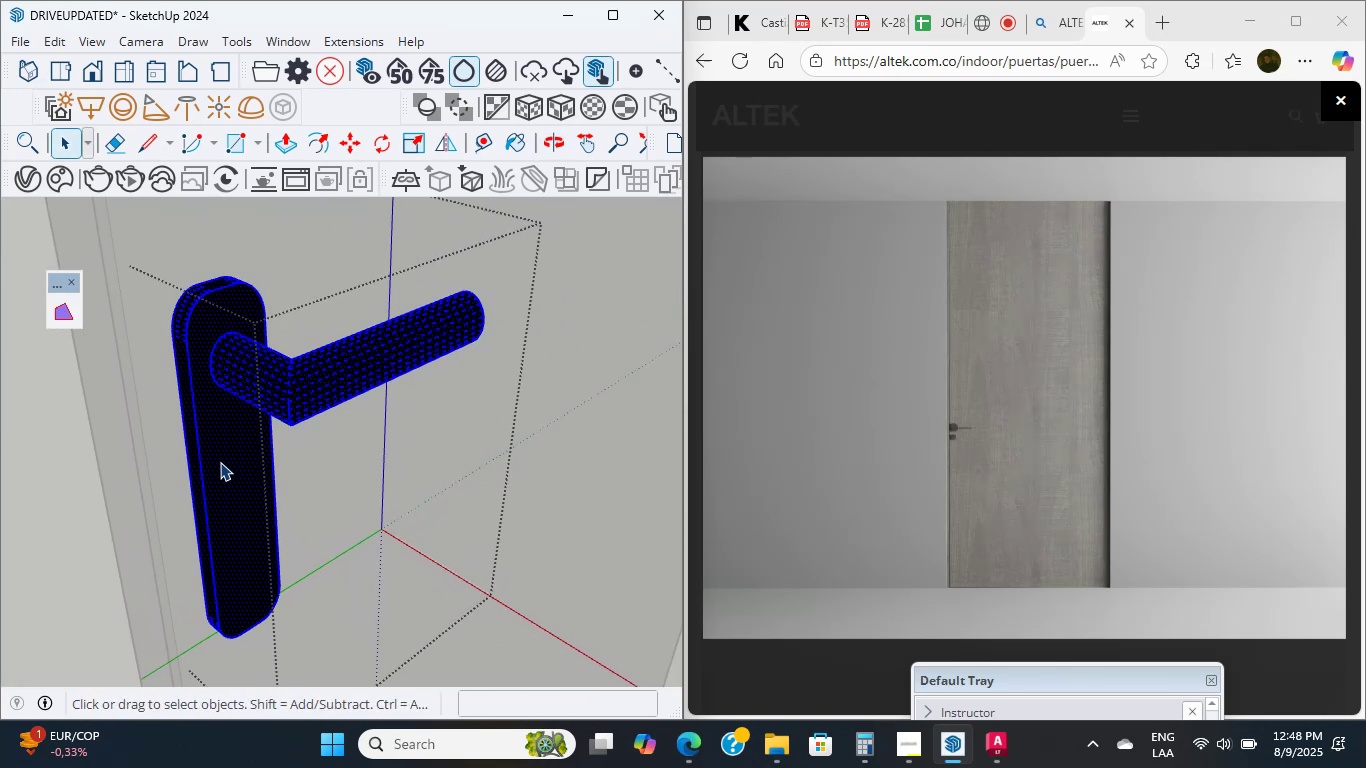 
hold_key(key=ShiftLeft, duration=1.93)
scroll: coordinate [214, 389], scroll_direction: up, amount: 10.0
 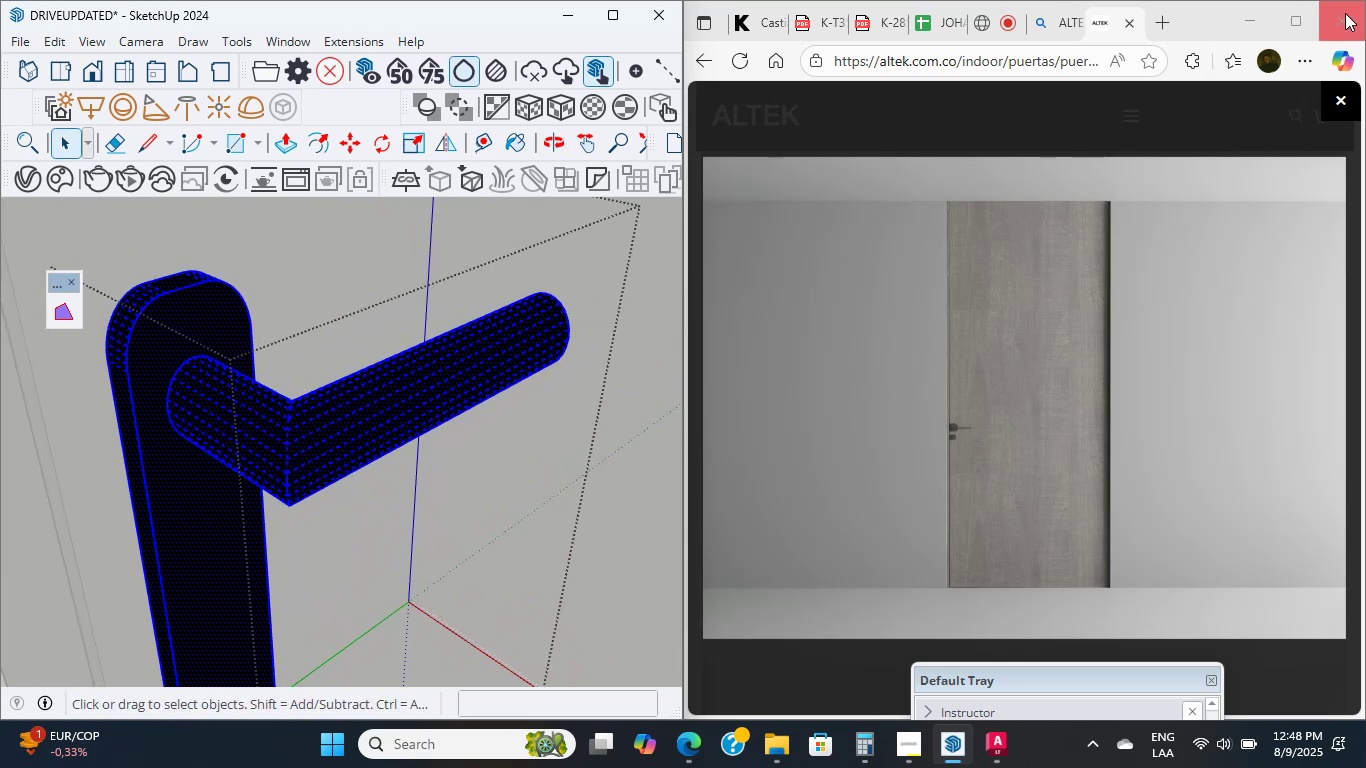 
left_click([1304, 13])
 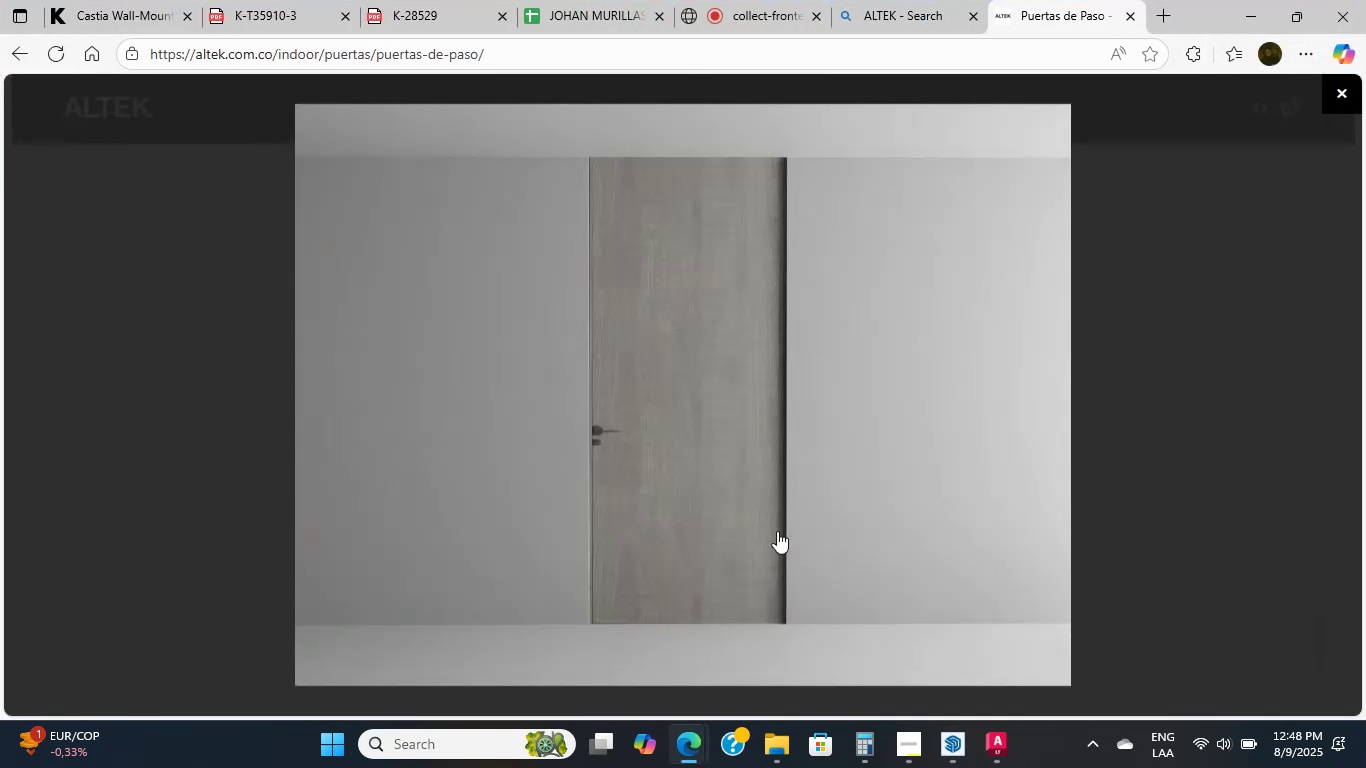 
scroll: coordinate [507, 392], scroll_direction: up, amount: 6.0
 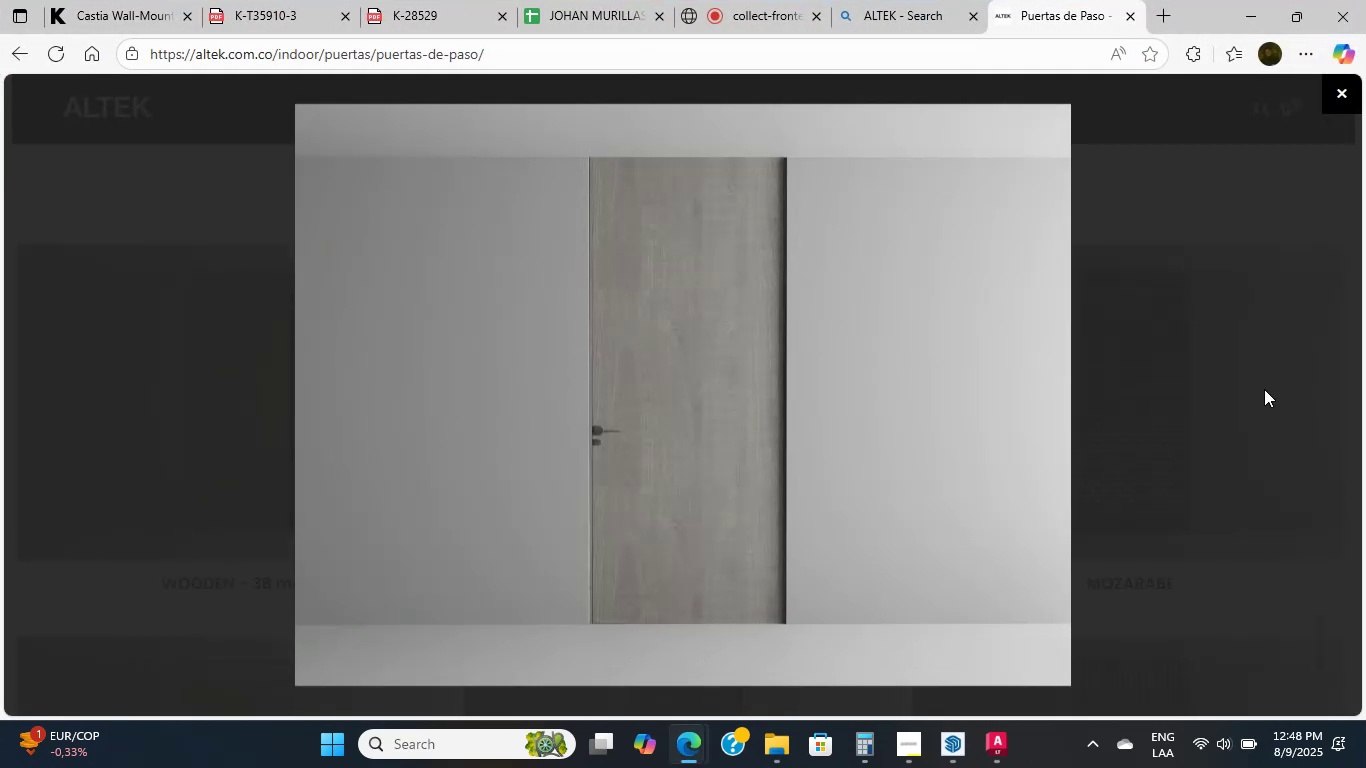 
left_click([1242, 380])
 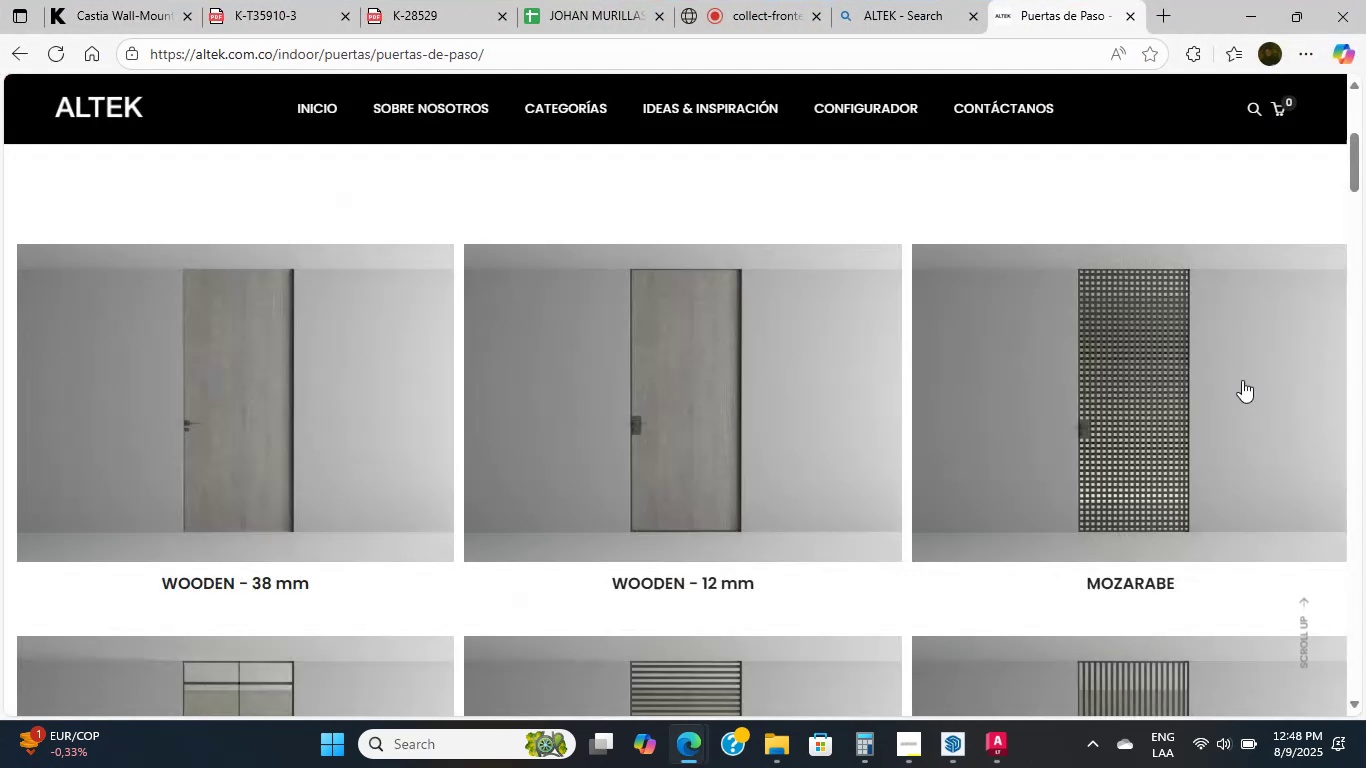 
mouse_move([481, 441])
 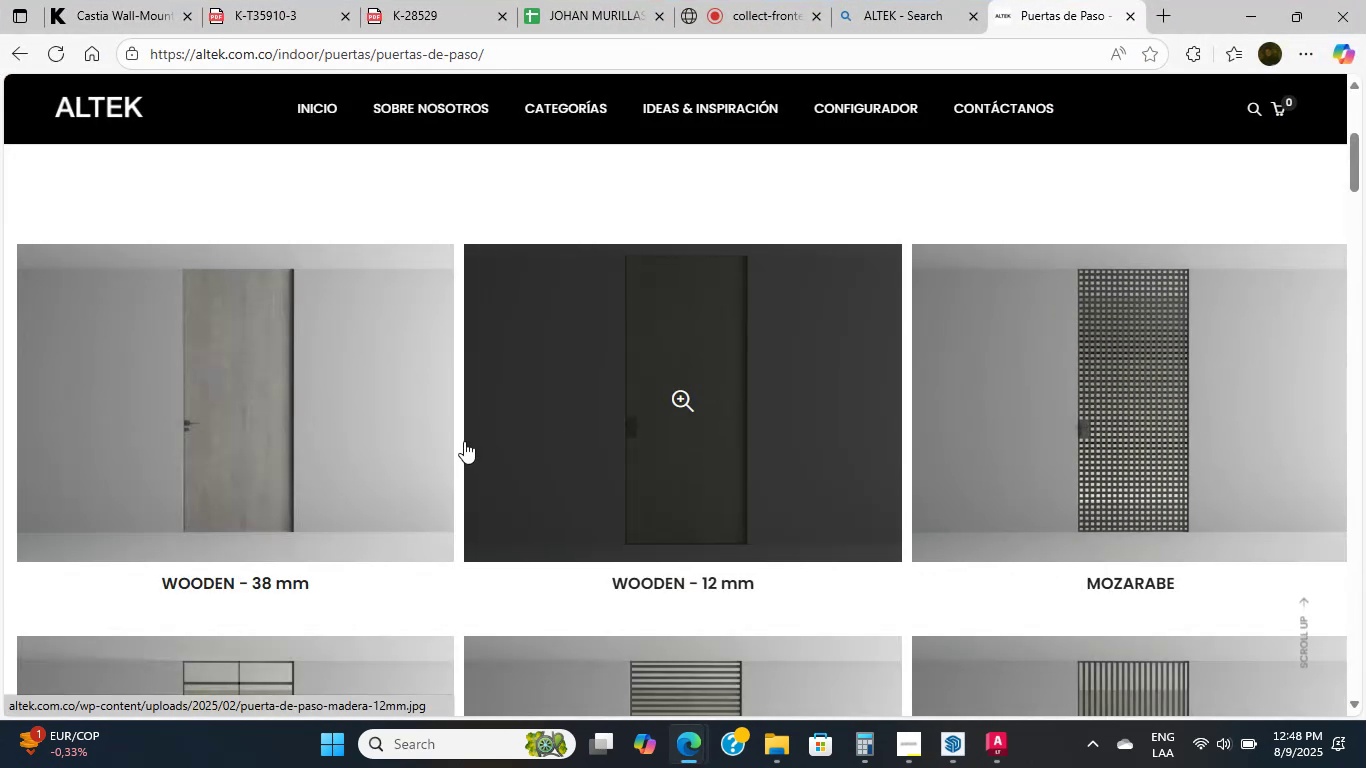 
scroll: coordinate [447, 446], scroll_direction: down, amount: 6.0
 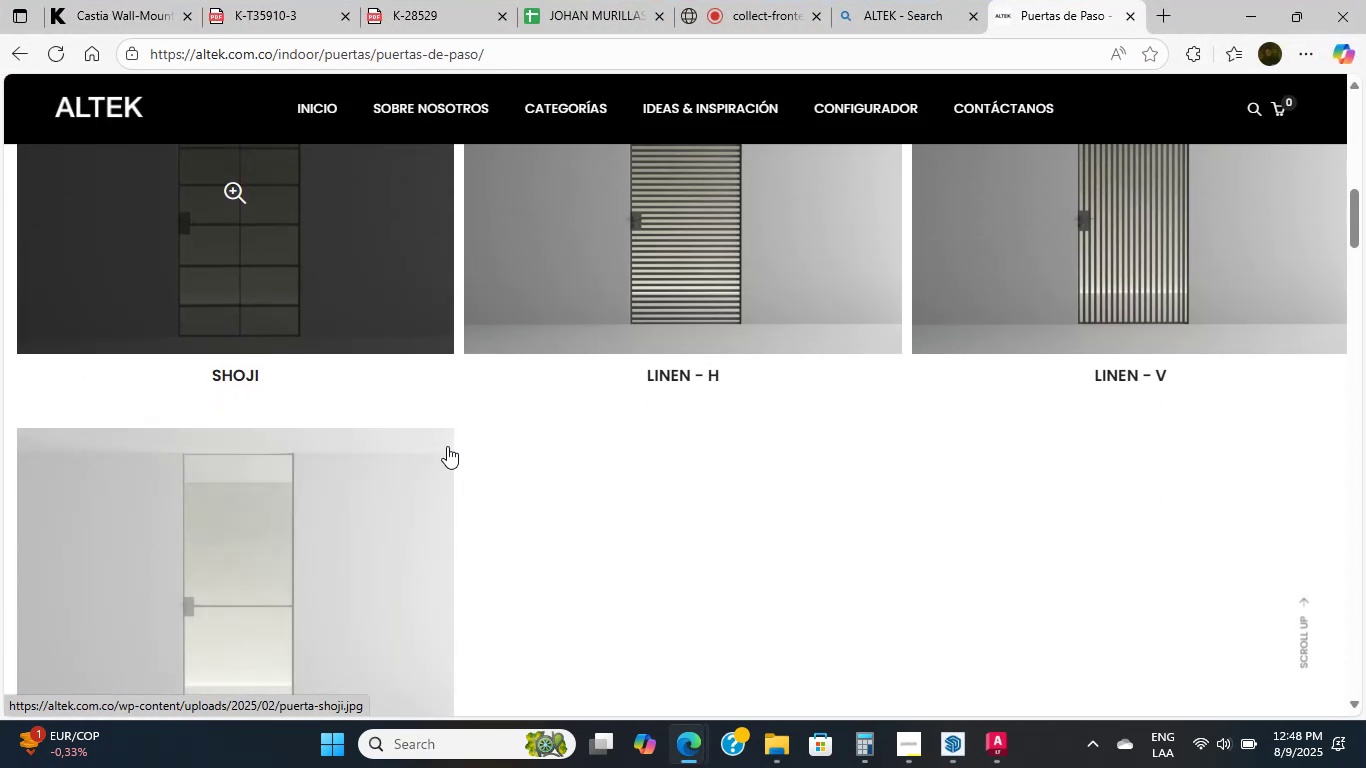 
scroll: coordinate [447, 446], scroll_direction: up, amount: 6.0
 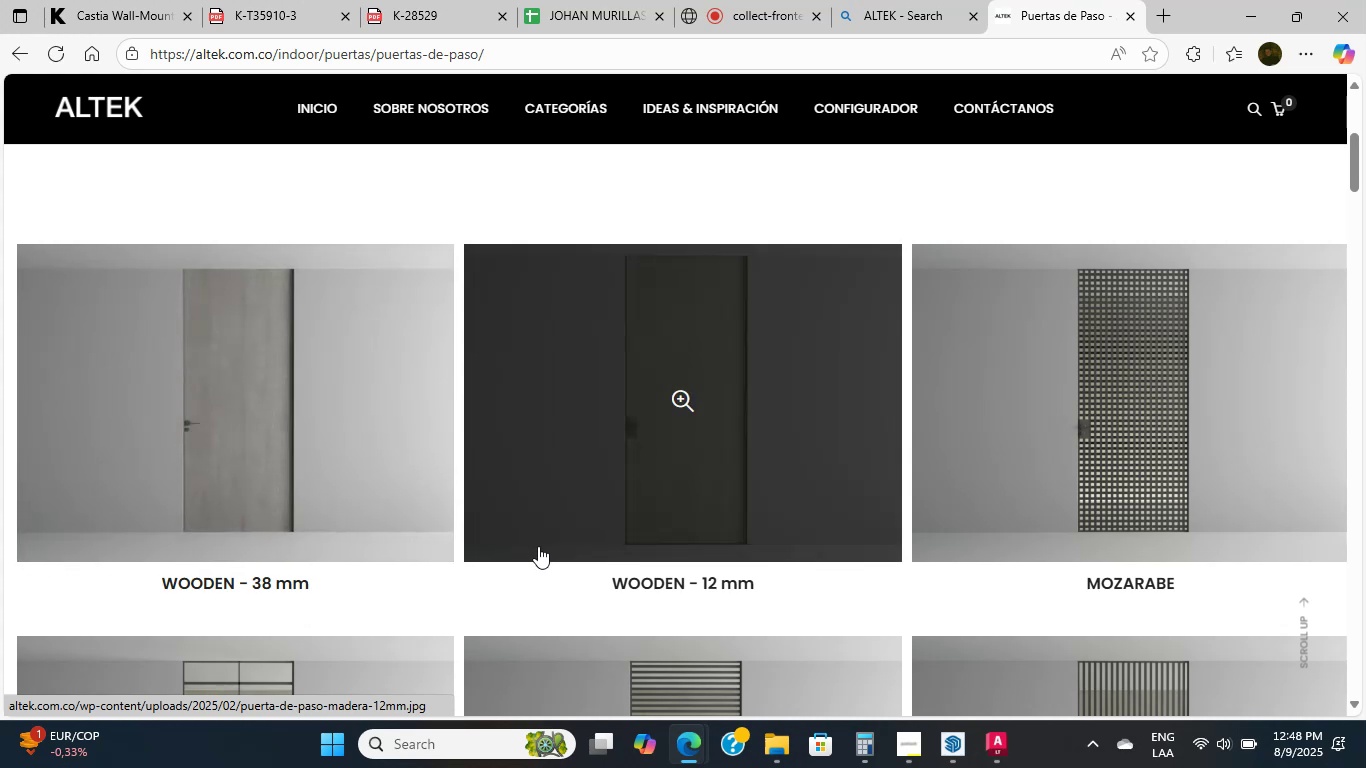 
left_click([276, 523])
 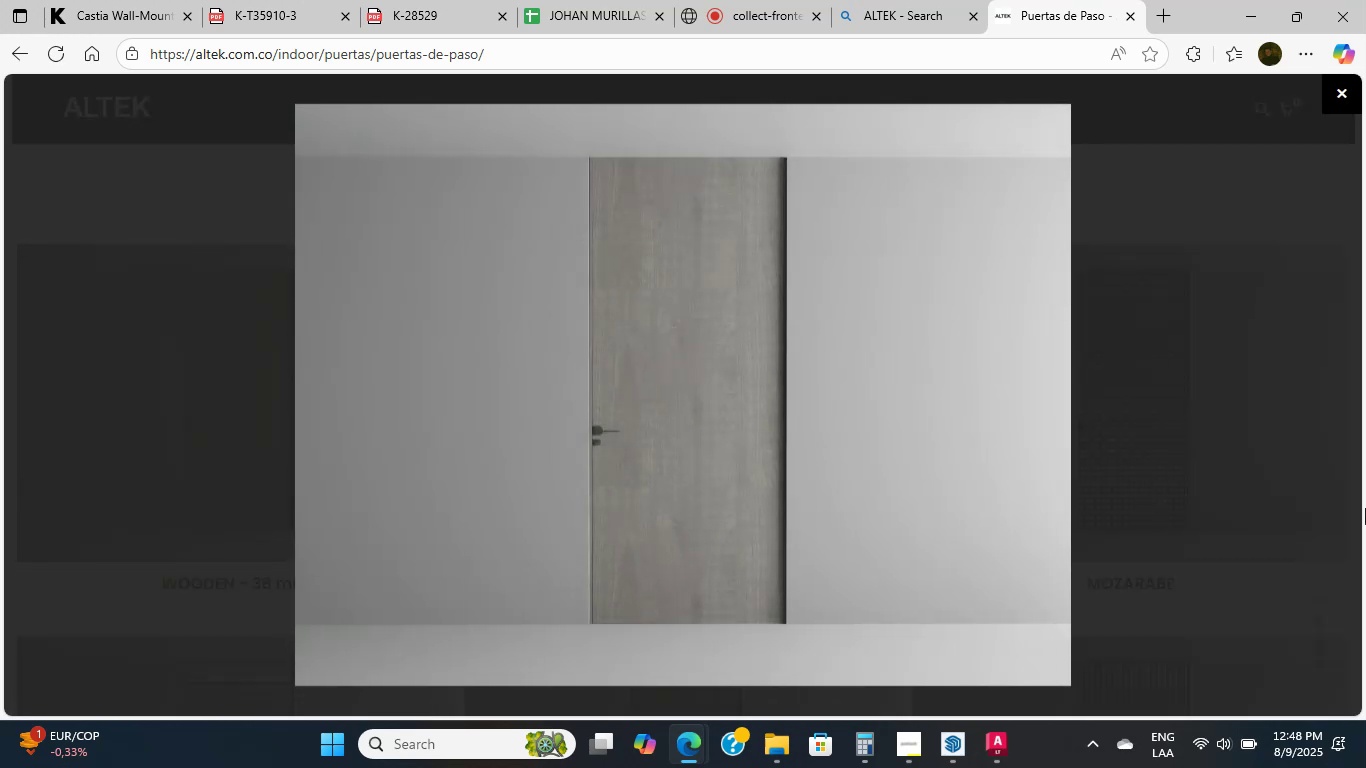 
left_click([1211, 471])
 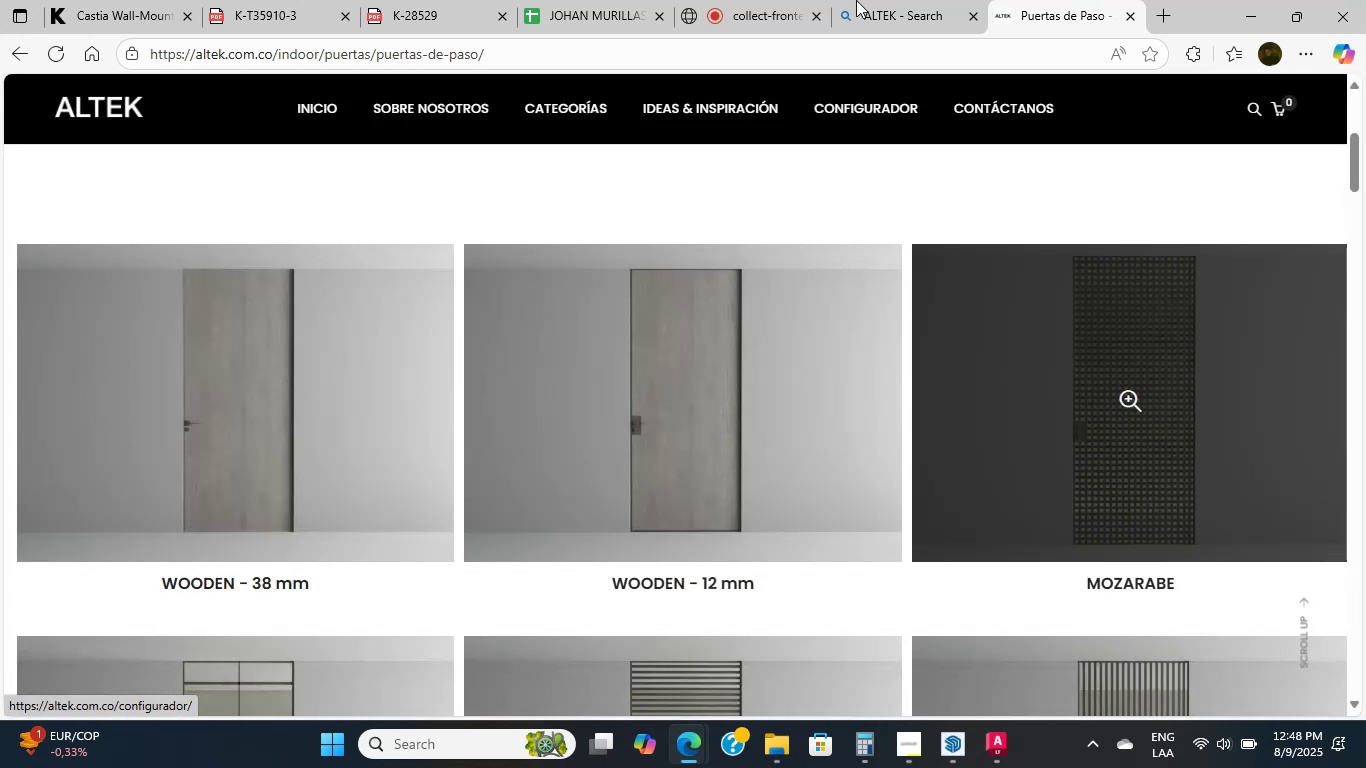 
left_click([931, 0])
 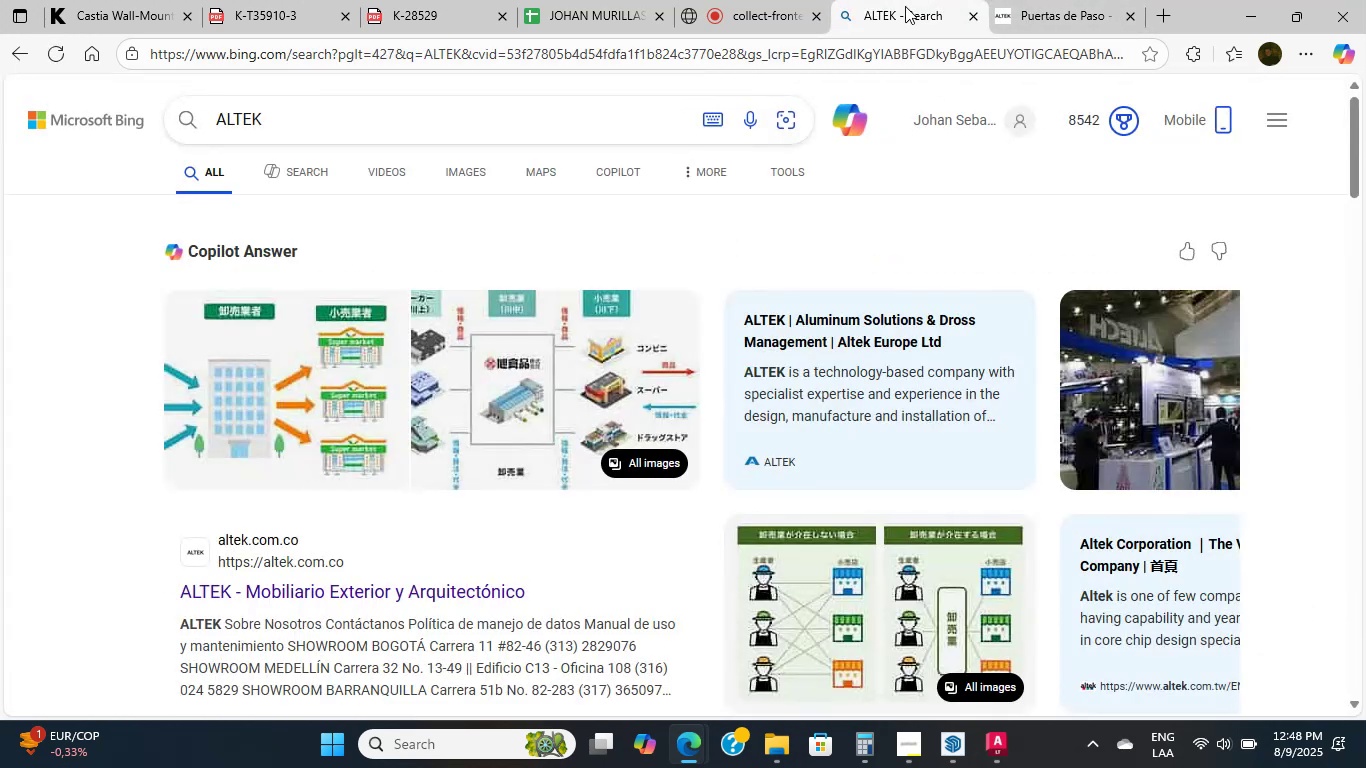 
left_click([922, 55])
 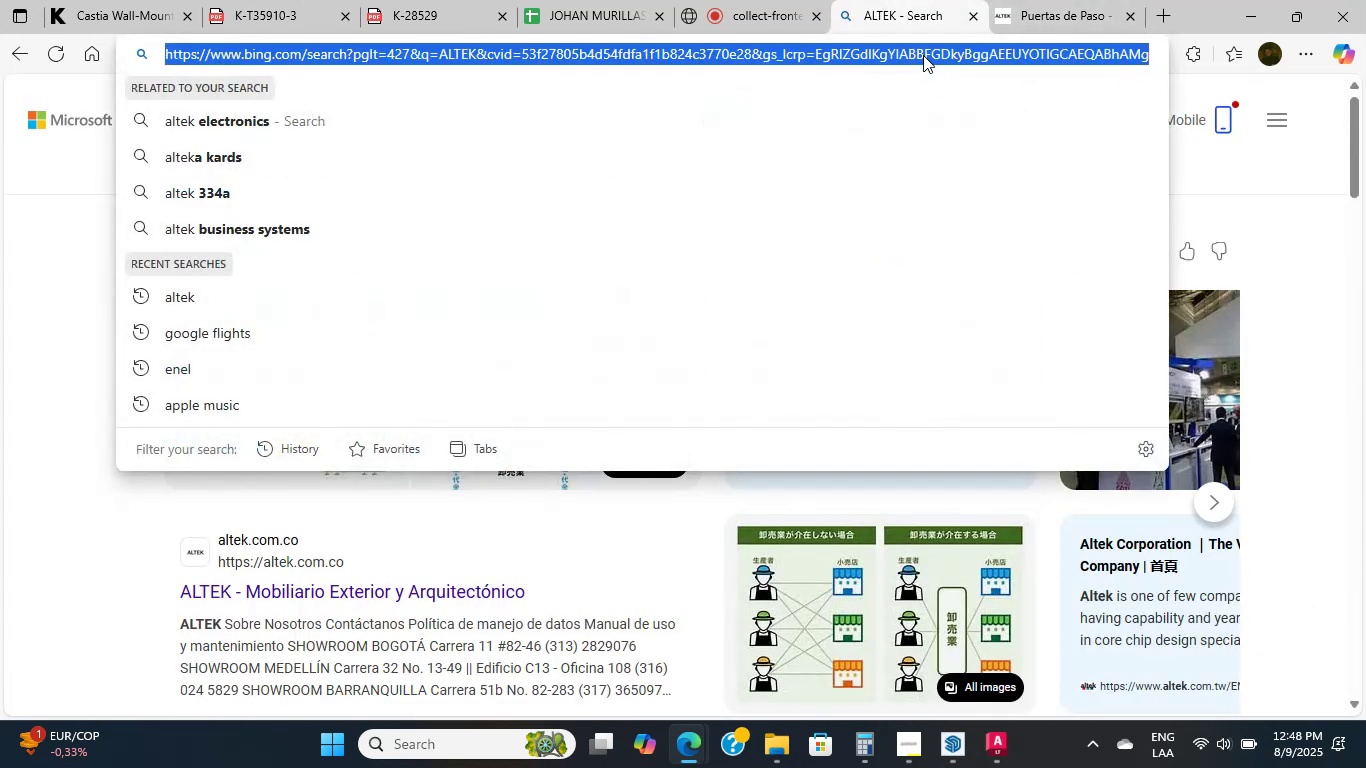 
type(go)
 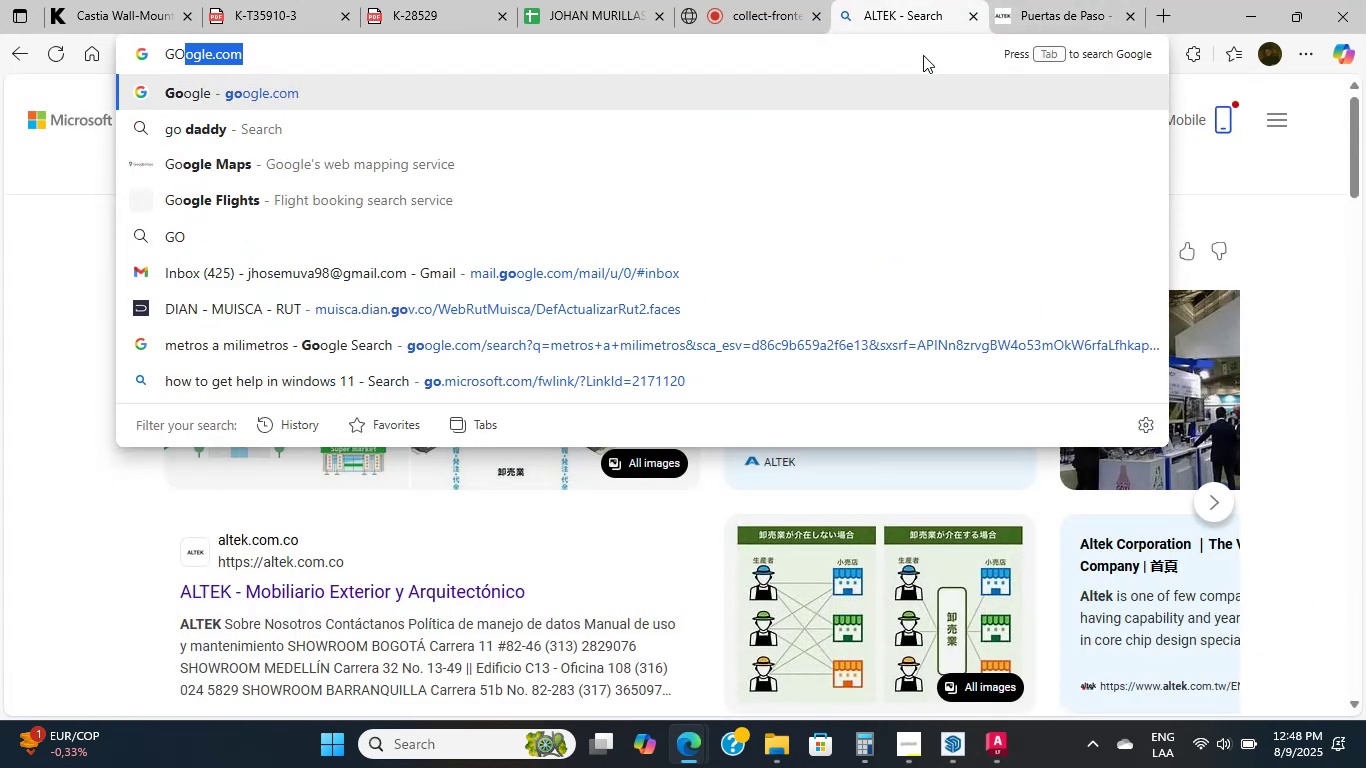 
key(Enter)
 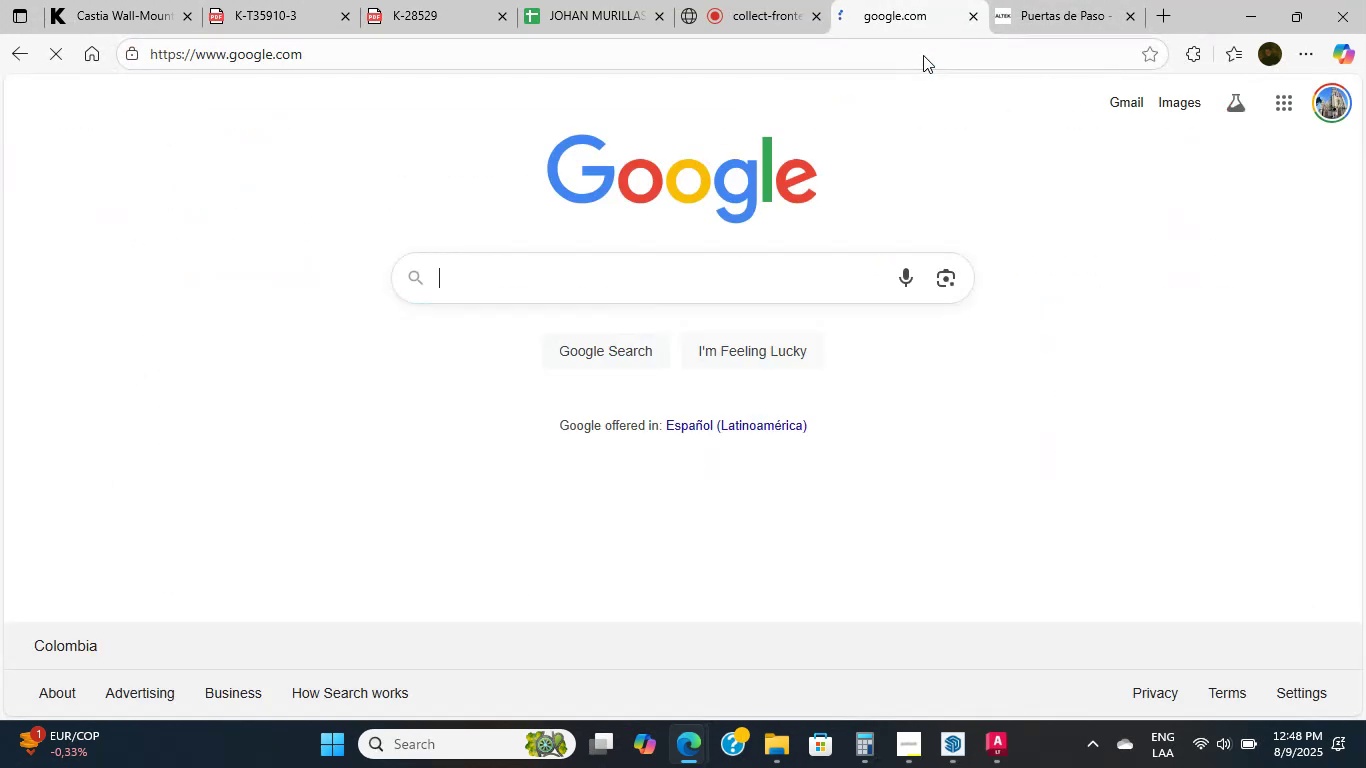 
type(doors )
 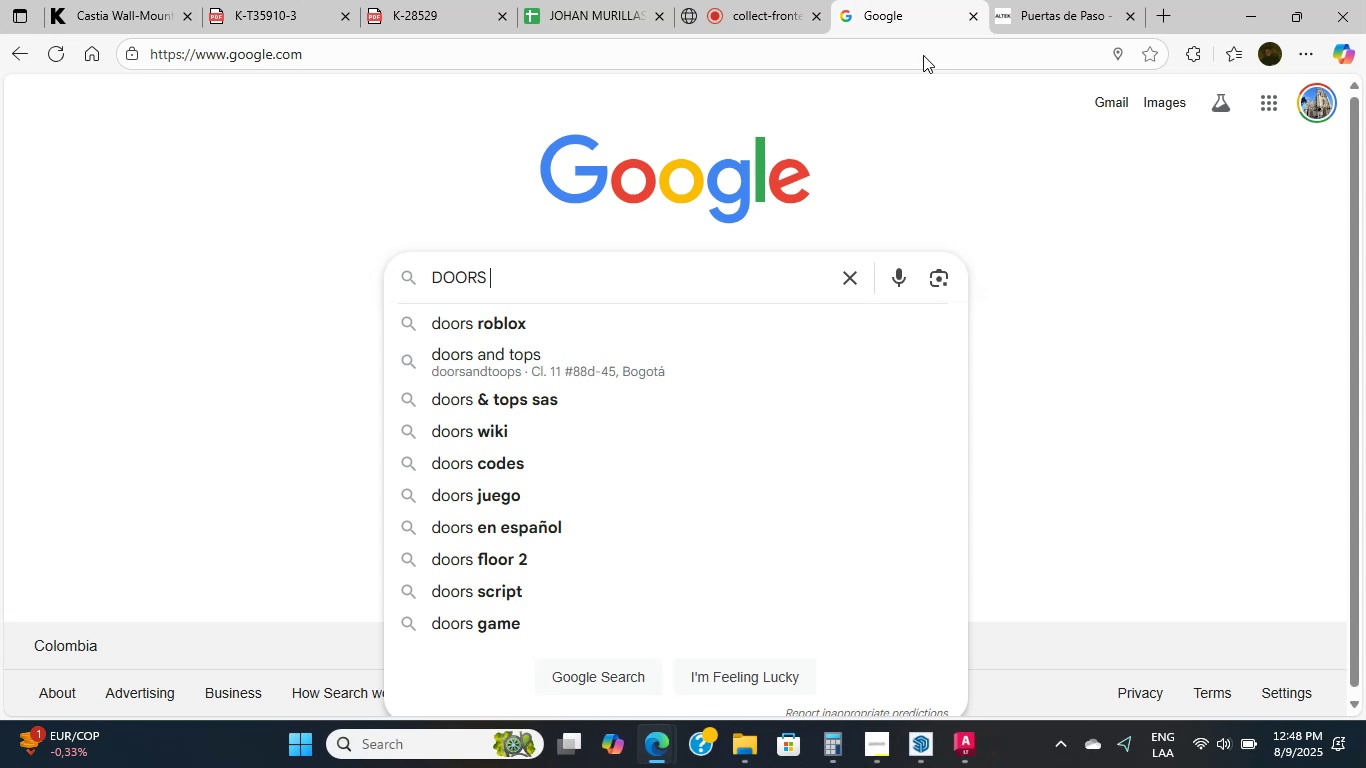 
key(Enter)
 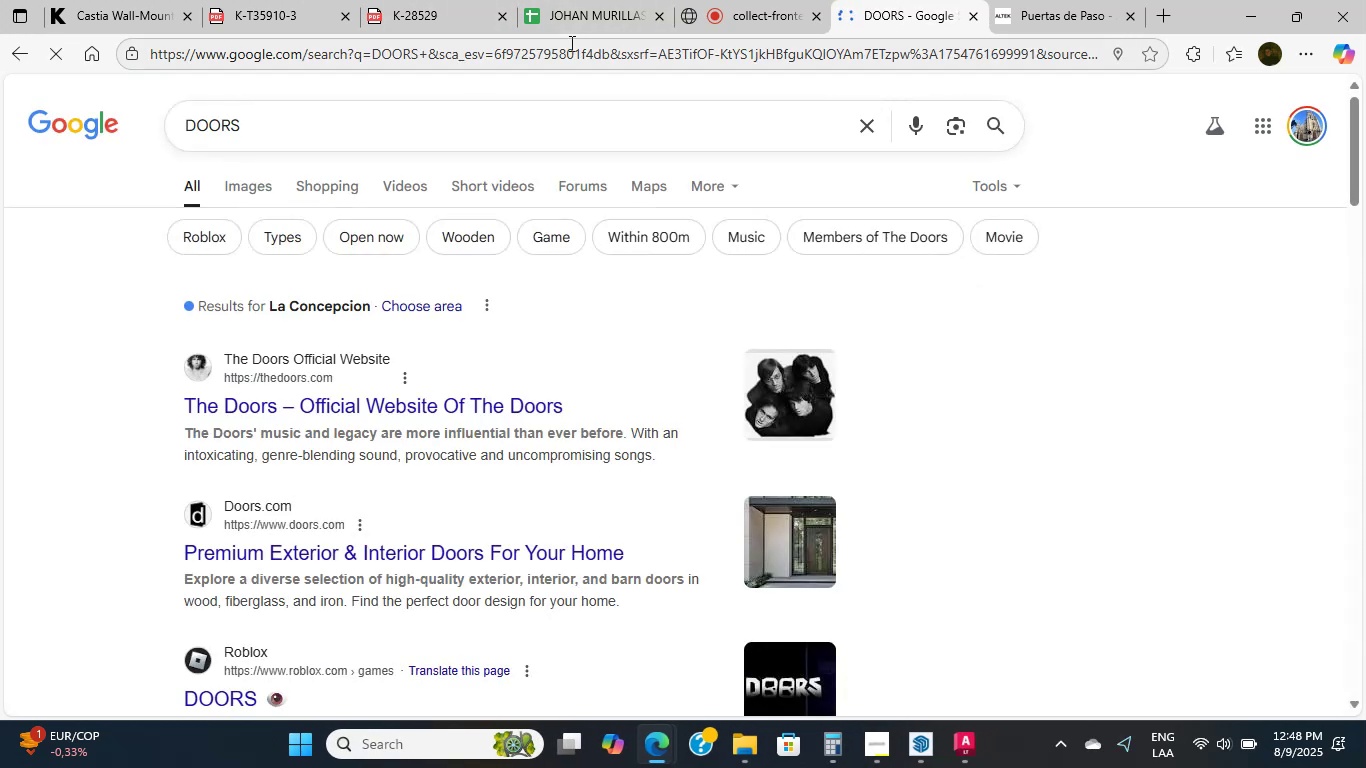 
scroll: coordinate [66, 264], scroll_direction: down, amount: 10.0
 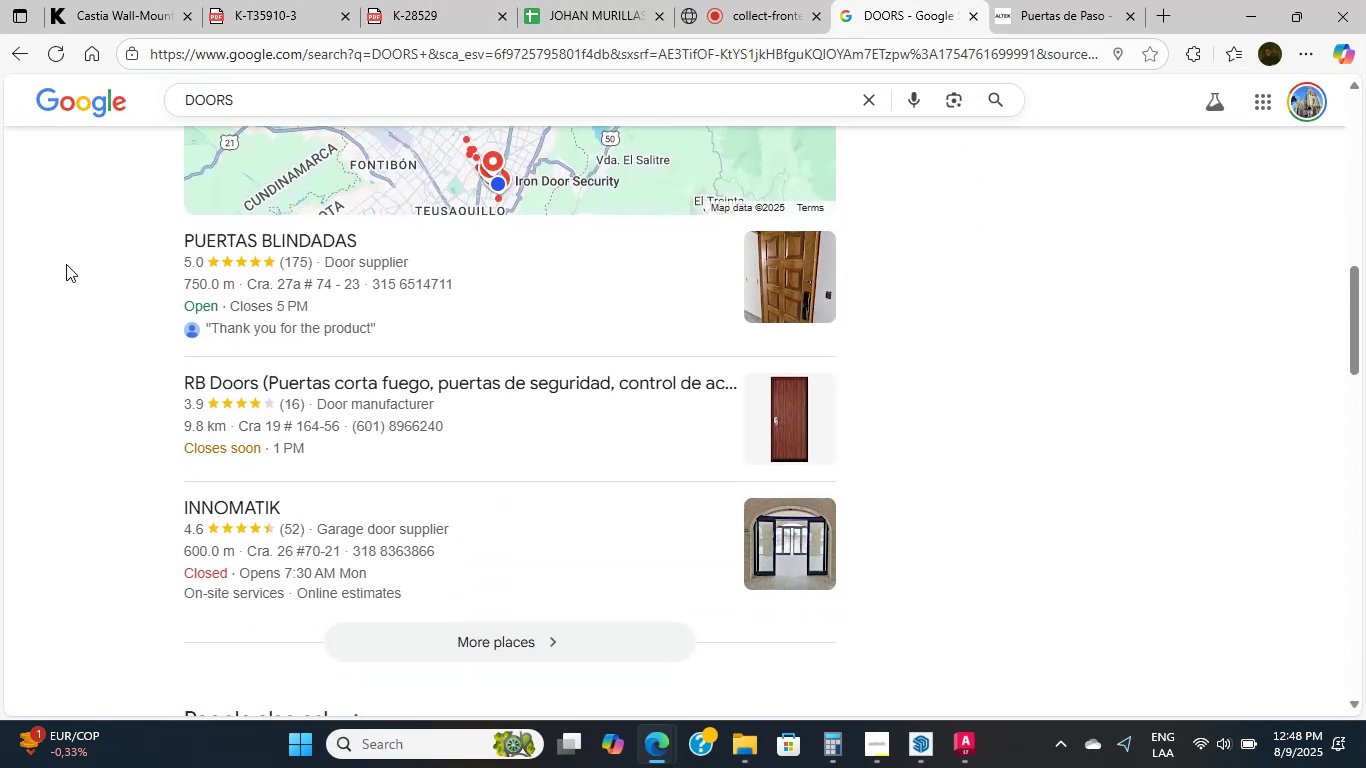 
scroll: coordinate [240, 181], scroll_direction: up, amount: 10.0
 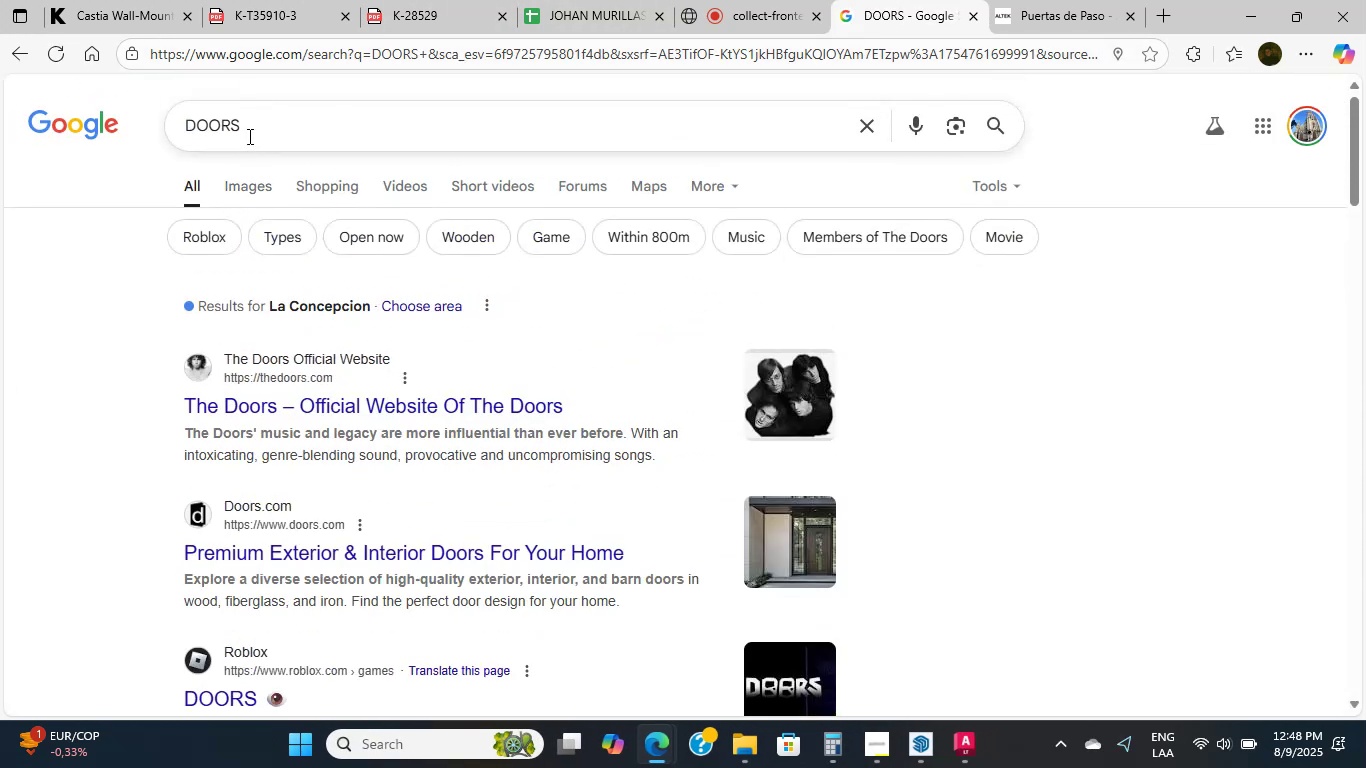 
left_click([248, 135])
 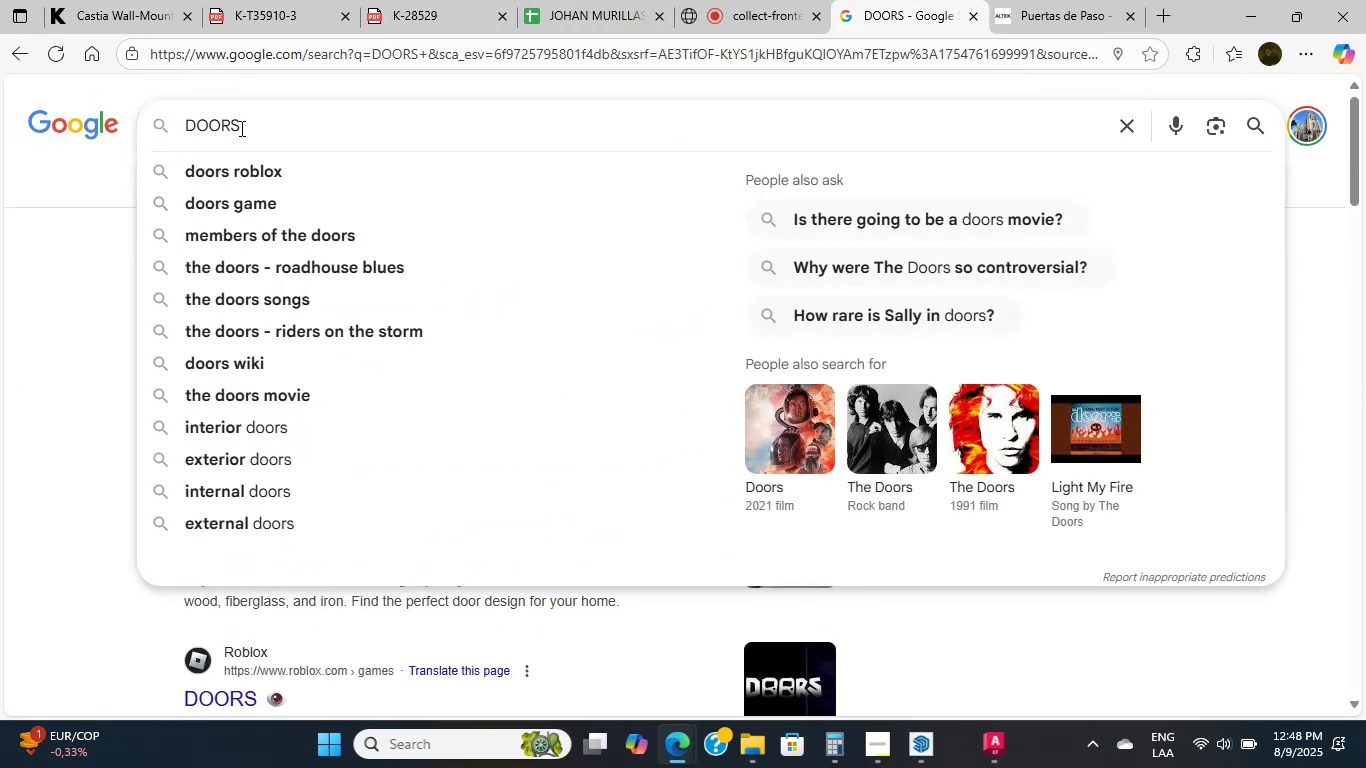 
type( lf)
key(Backspace)
key(Backspace)
type(florida)
 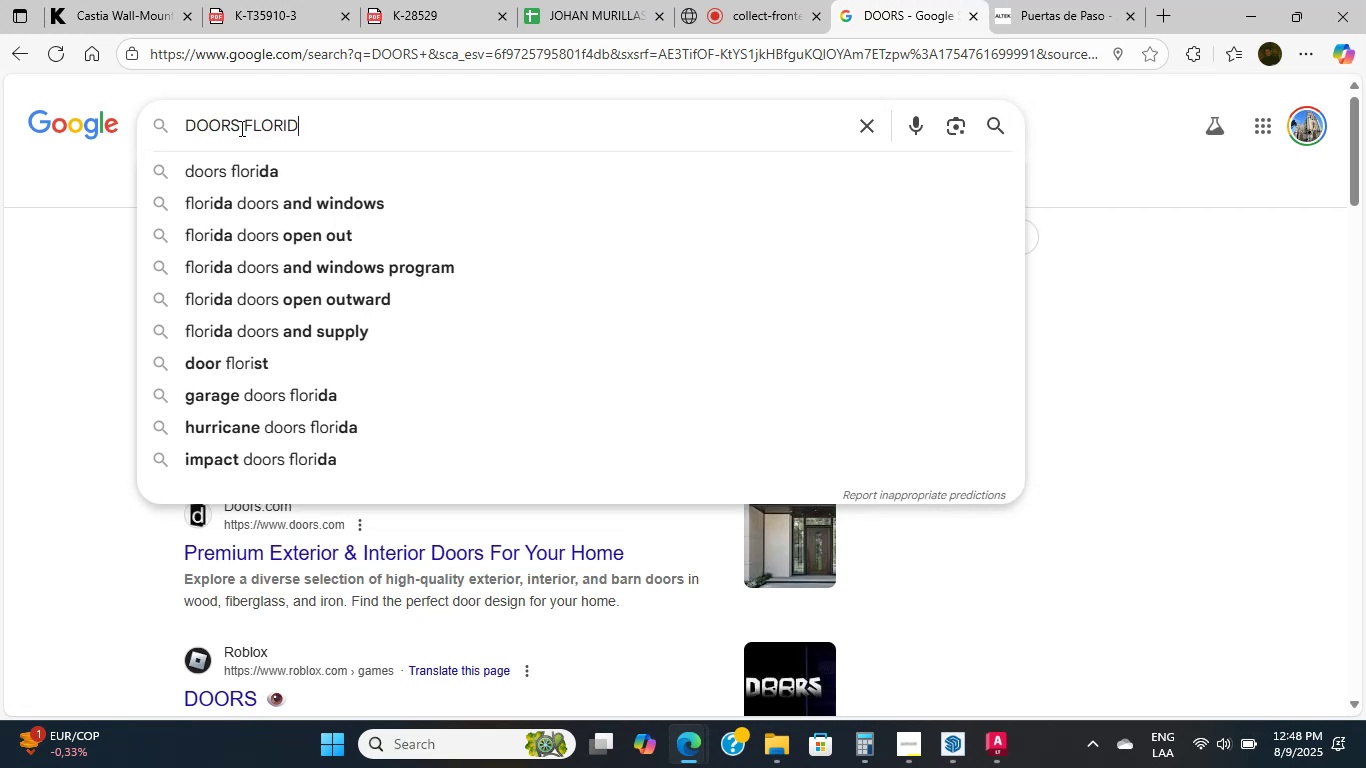 
key(Enter)
 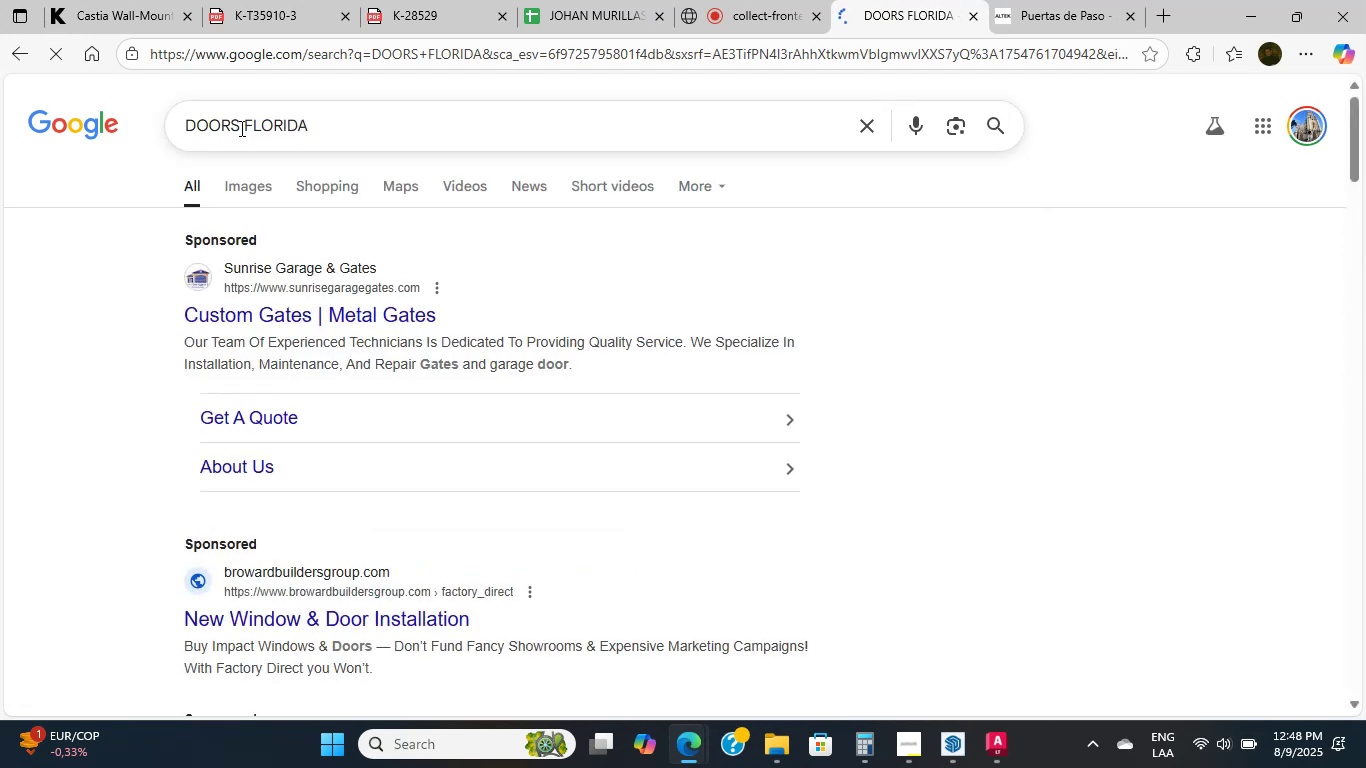 
scroll: coordinate [329, 225], scroll_direction: down, amount: 5.0
 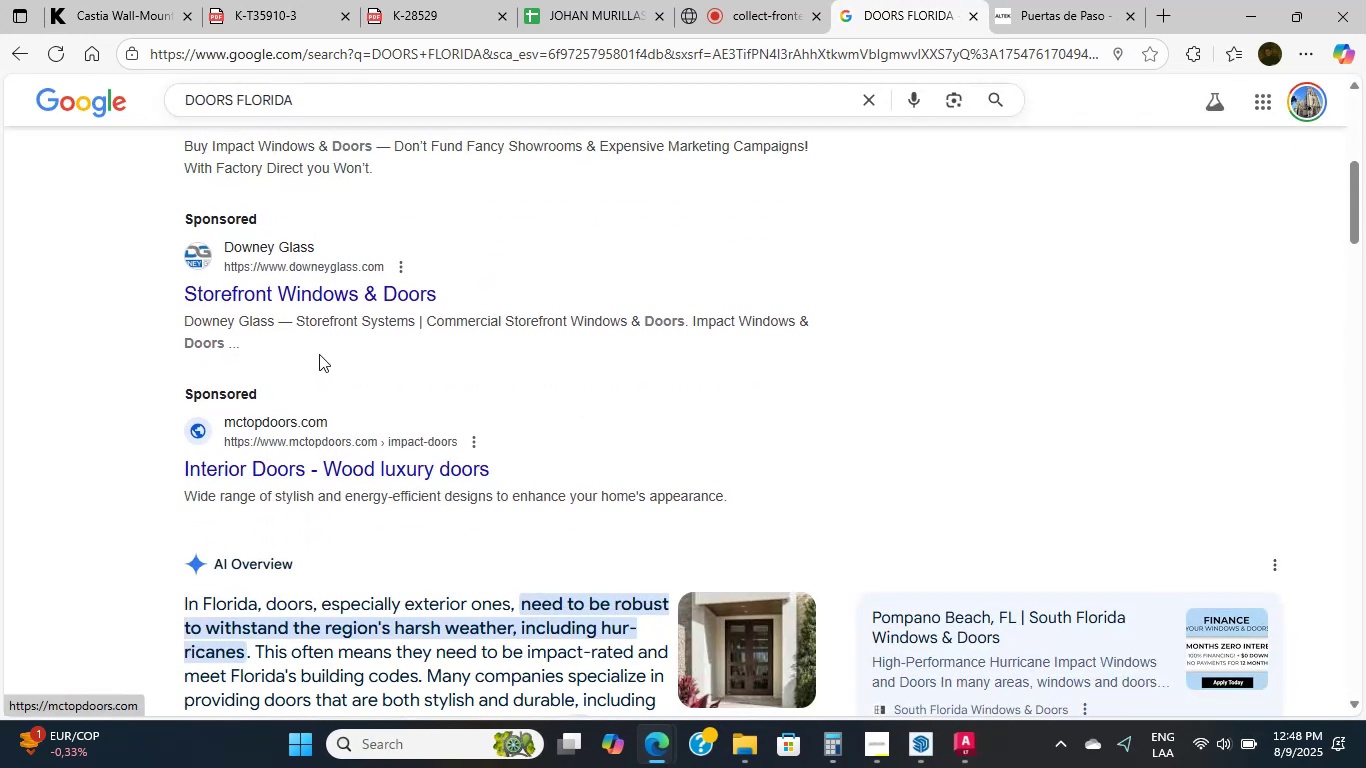 
left_click([316, 298])
 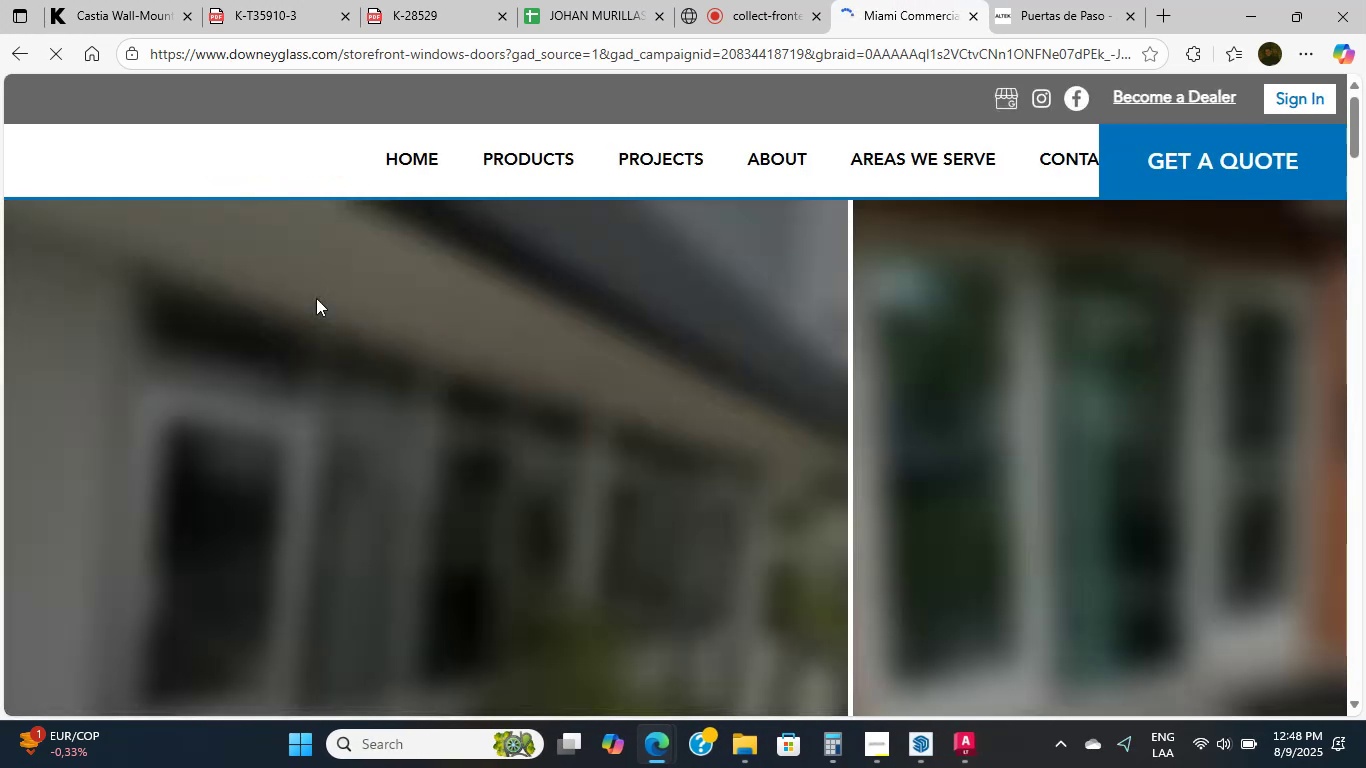 
scroll: coordinate [316, 298], scroll_direction: down, amount: 5.0
 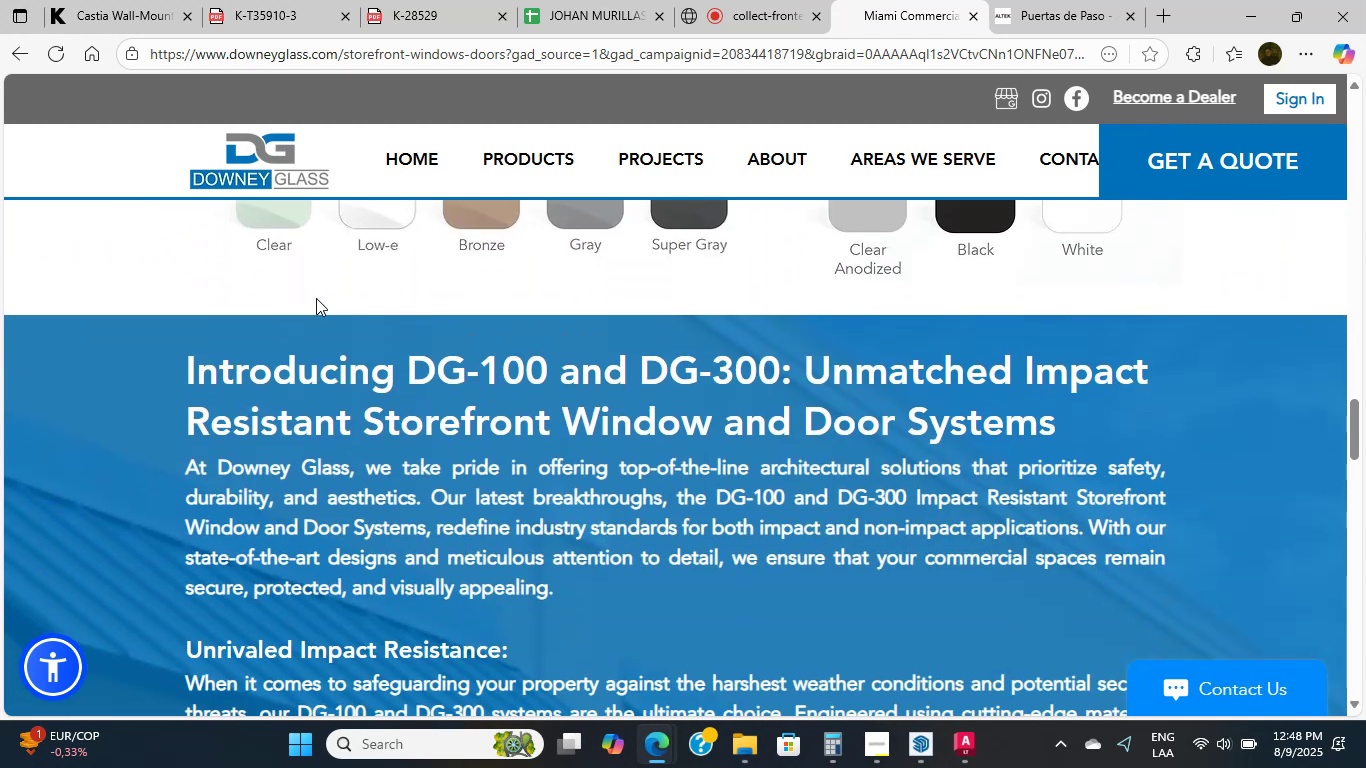 
scroll: coordinate [316, 298], scroll_direction: up, amount: 1.0
 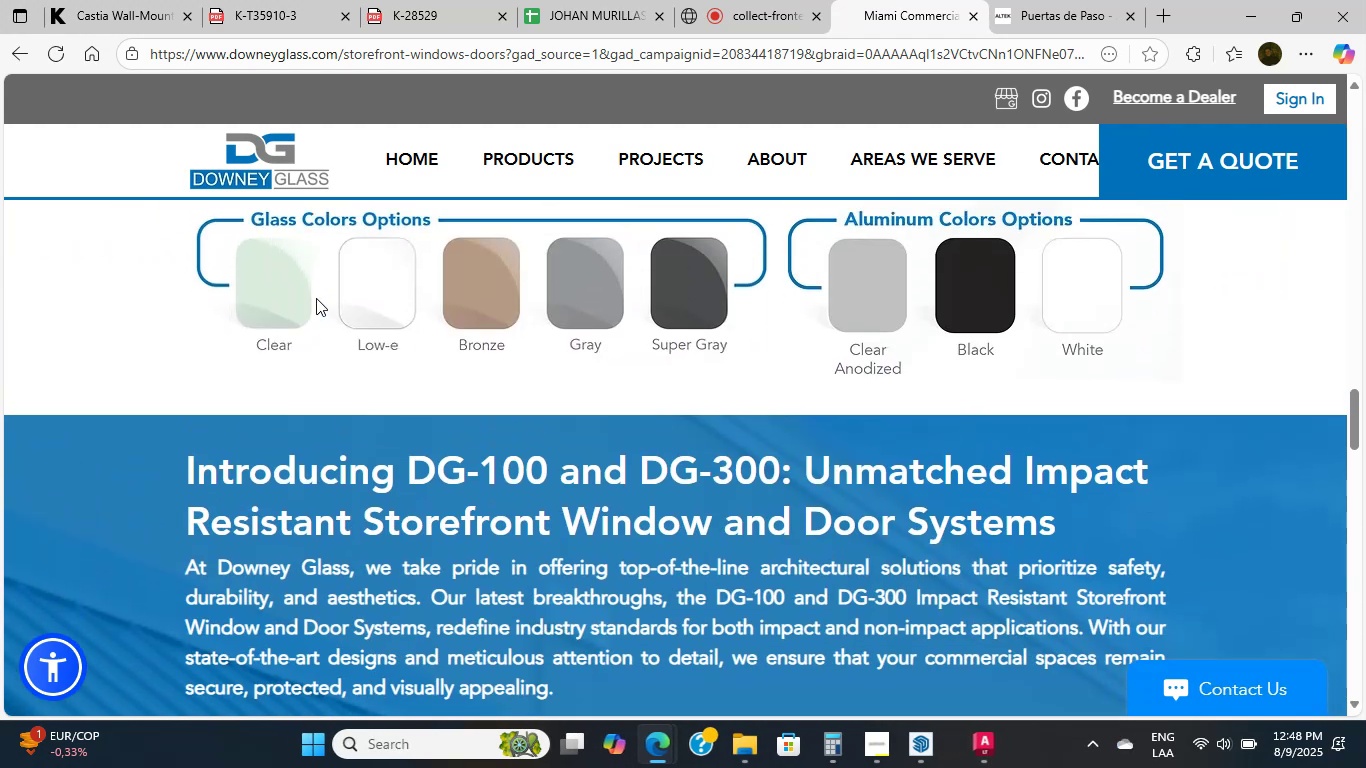 
scroll: coordinate [316, 298], scroll_direction: down, amount: 15.0
 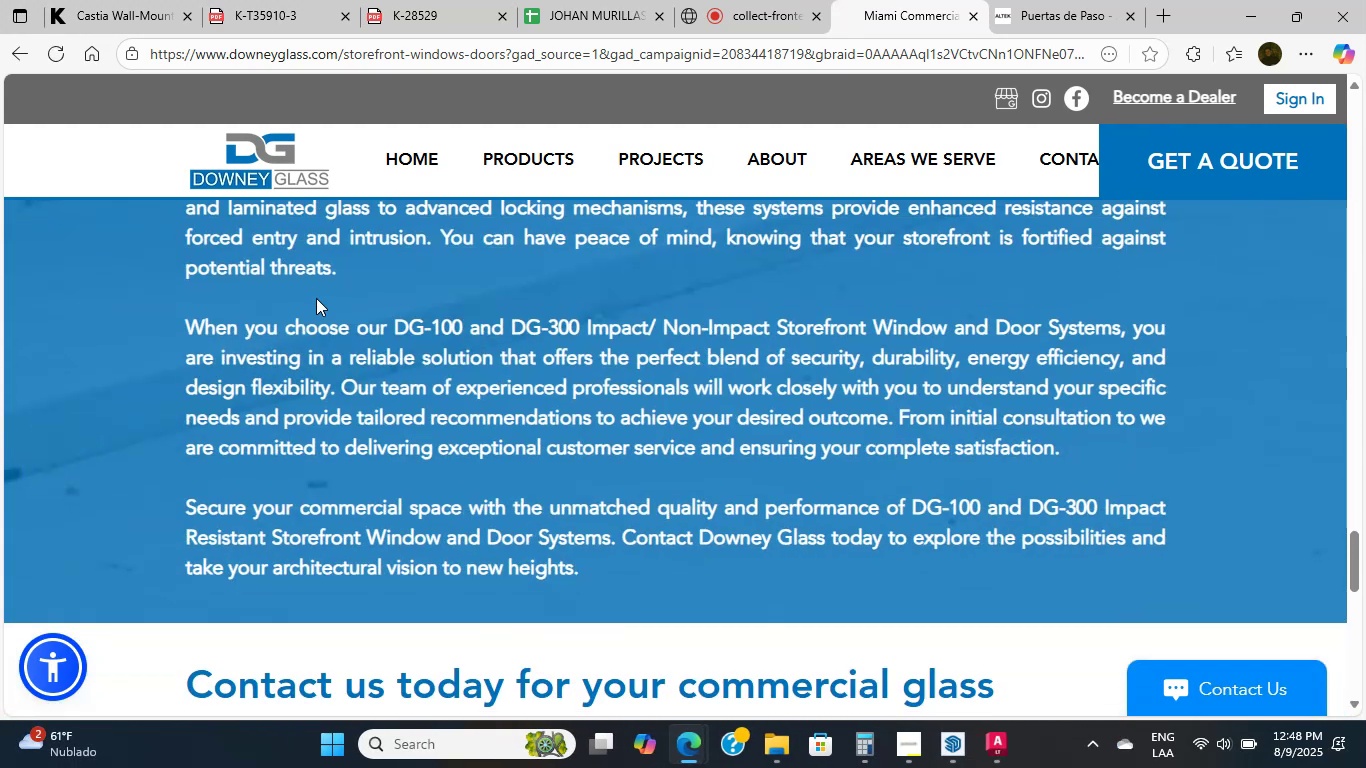 
scroll: coordinate [316, 299], scroll_direction: up, amount: 8.0
 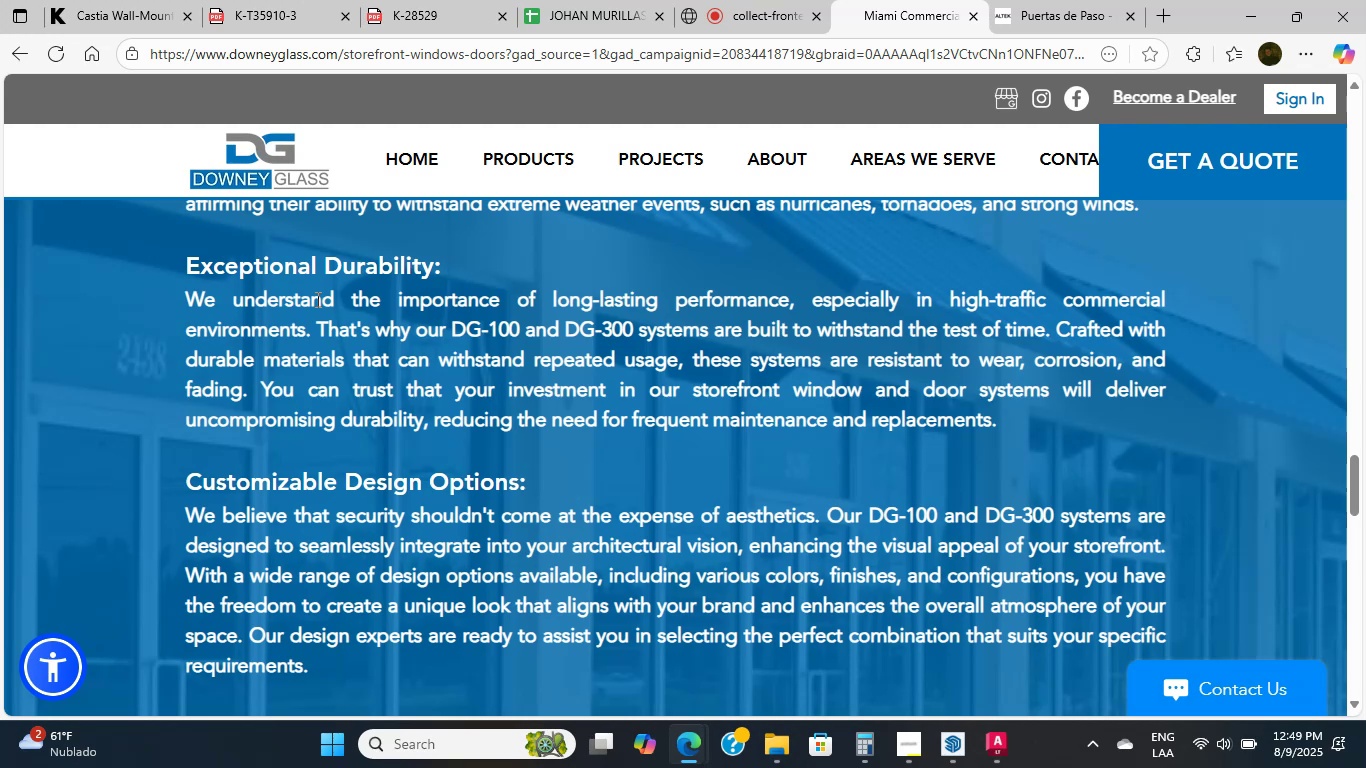 
wait(23.07)
 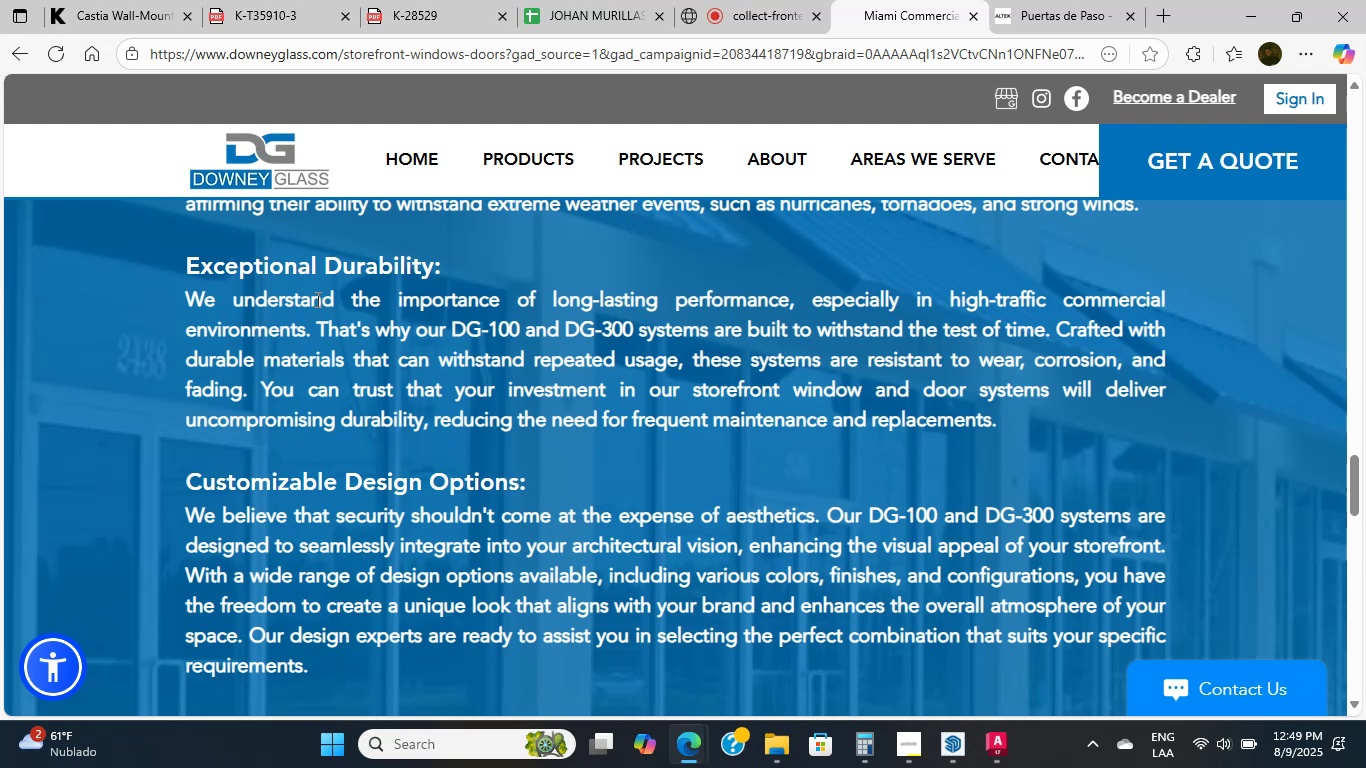 
scroll: coordinate [316, 299], scroll_direction: up, amount: 5.0
 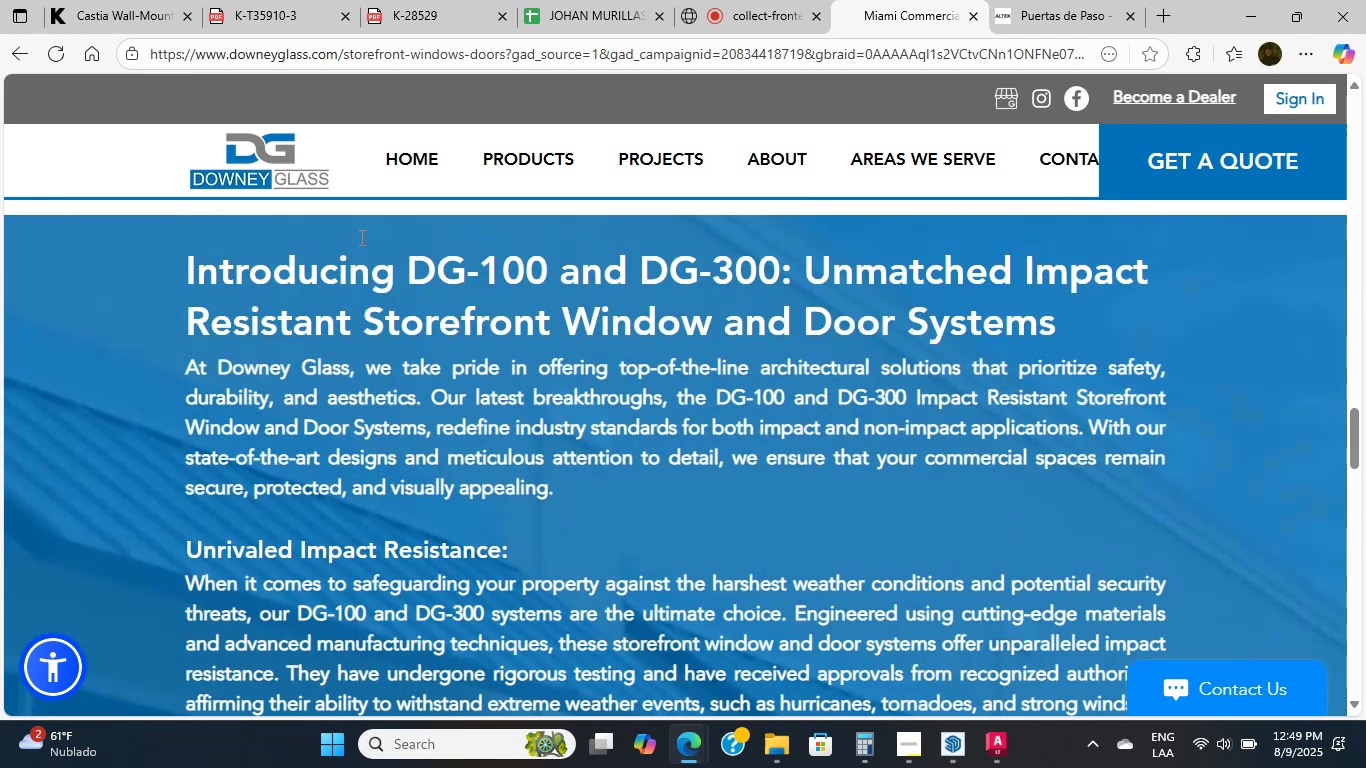 
scroll: coordinate [205, 379], scroll_direction: down, amount: 23.0
 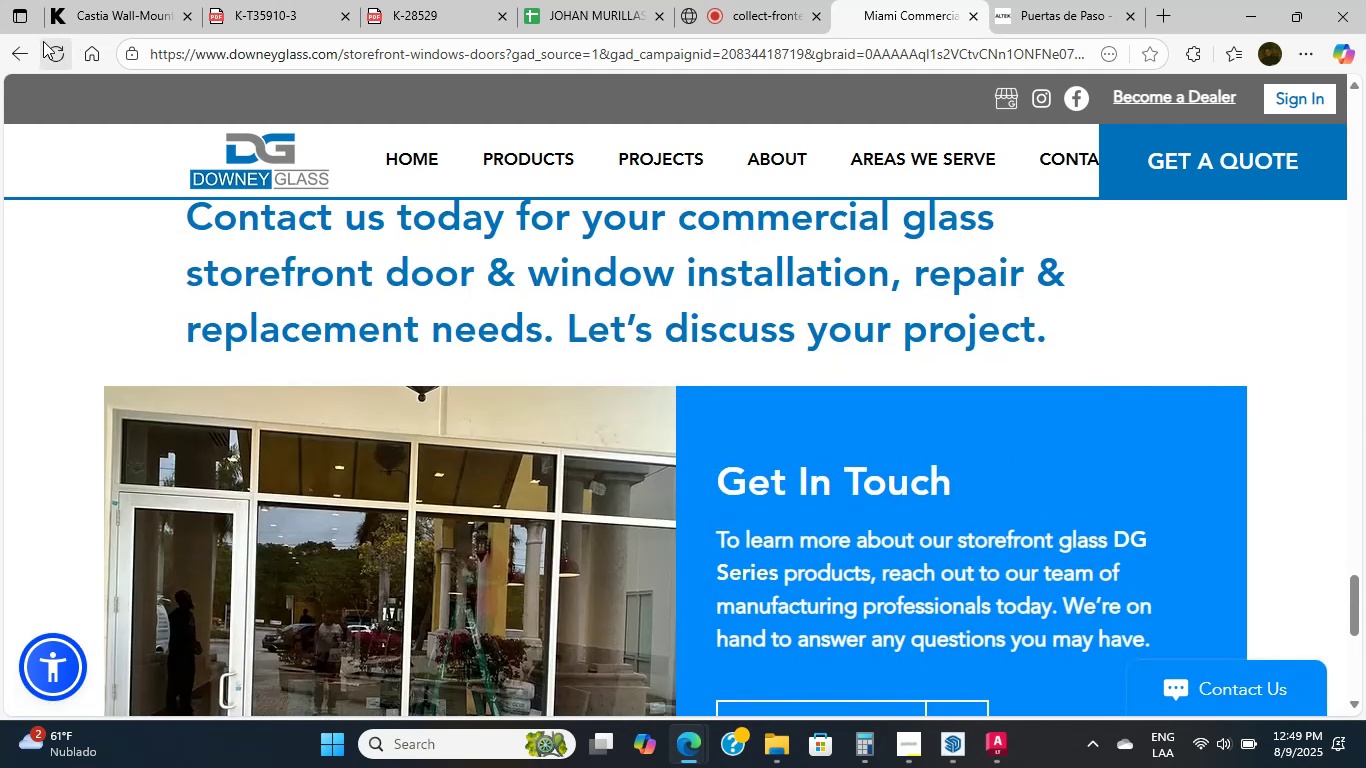 
left_click([33, 46])
 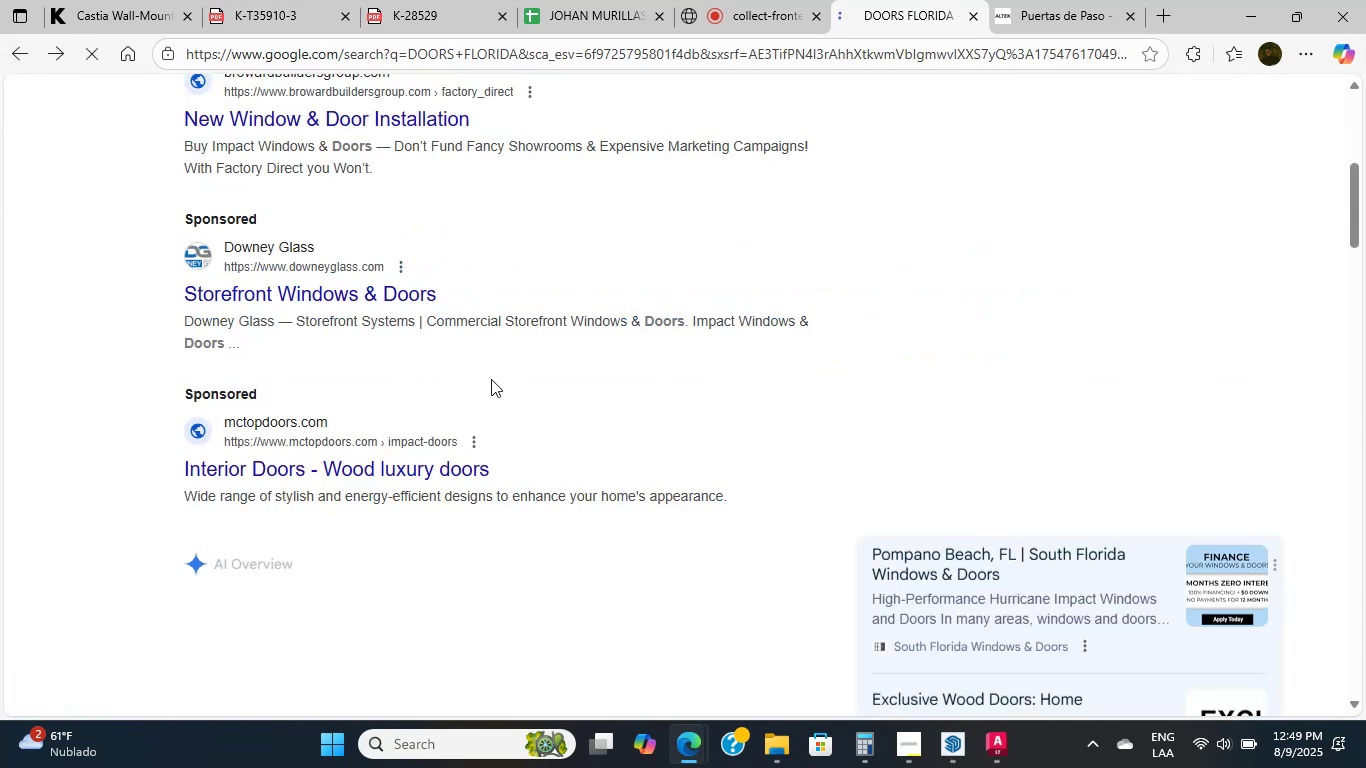 
scroll: coordinate [498, 375], scroll_direction: up, amount: 1.0
 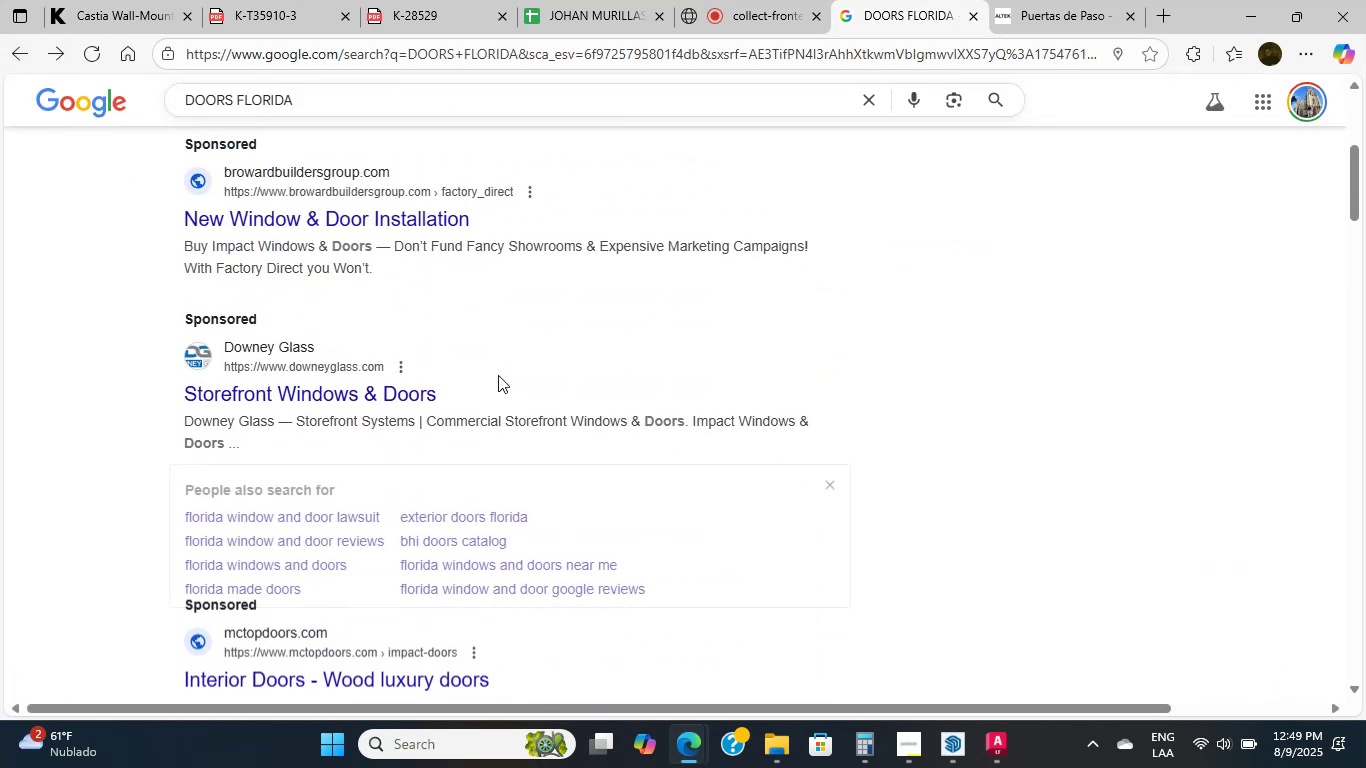 
scroll: coordinate [498, 375], scroll_direction: down, amount: 4.0
 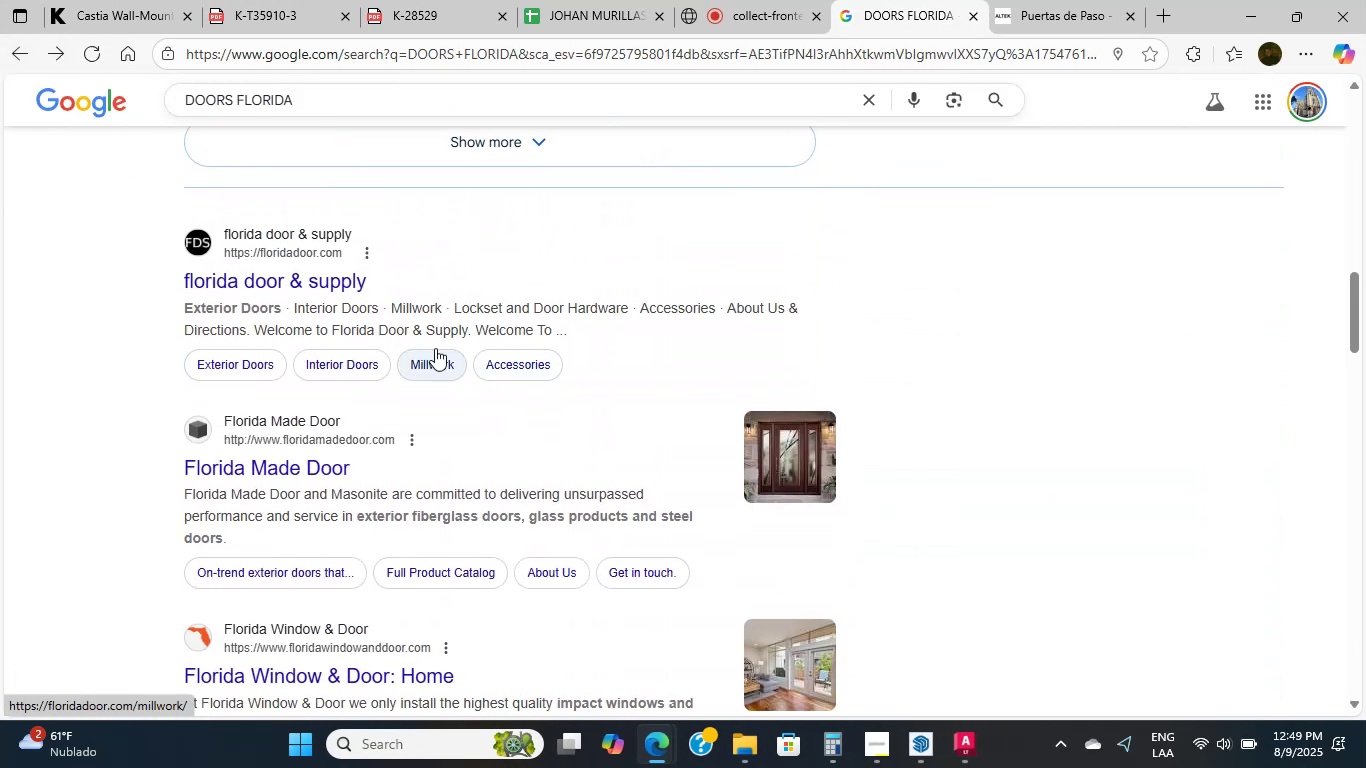 
left_click([316, 267])
 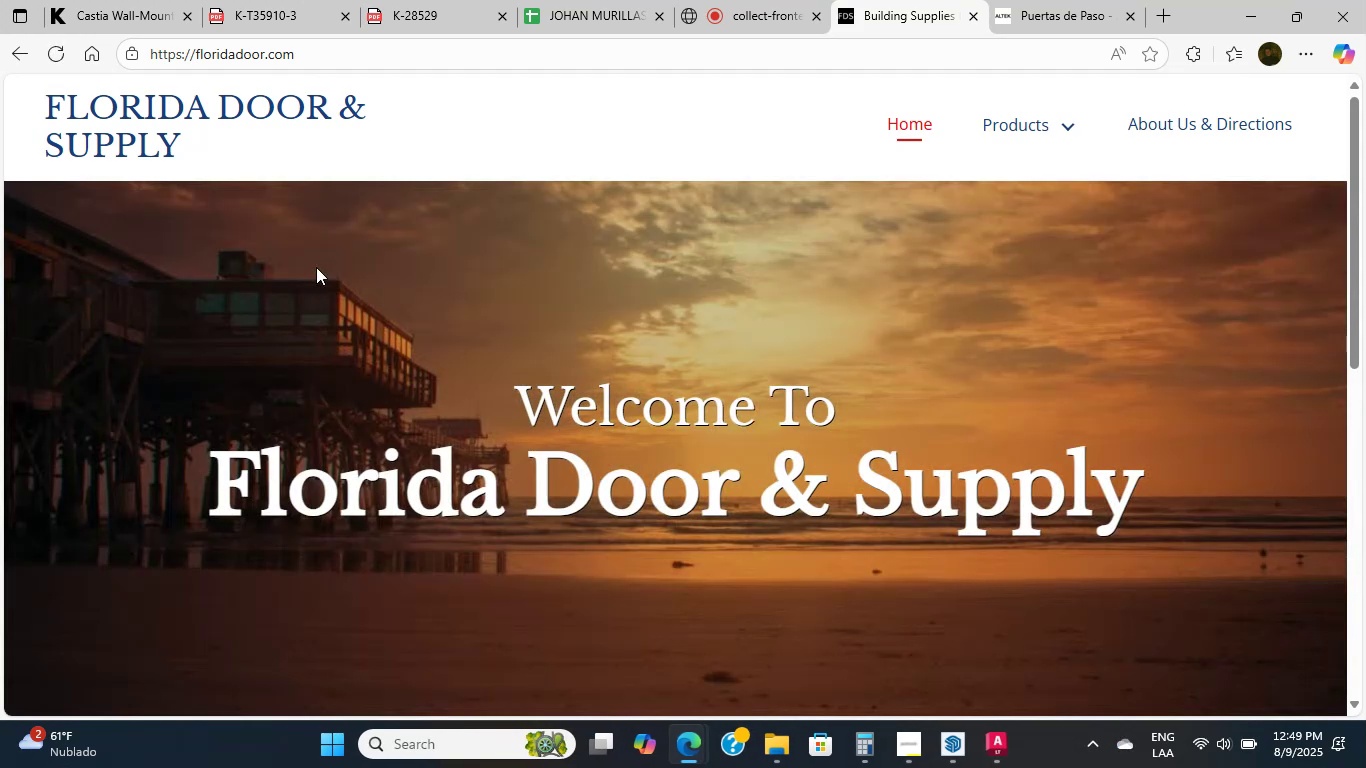 
wait(7.45)
 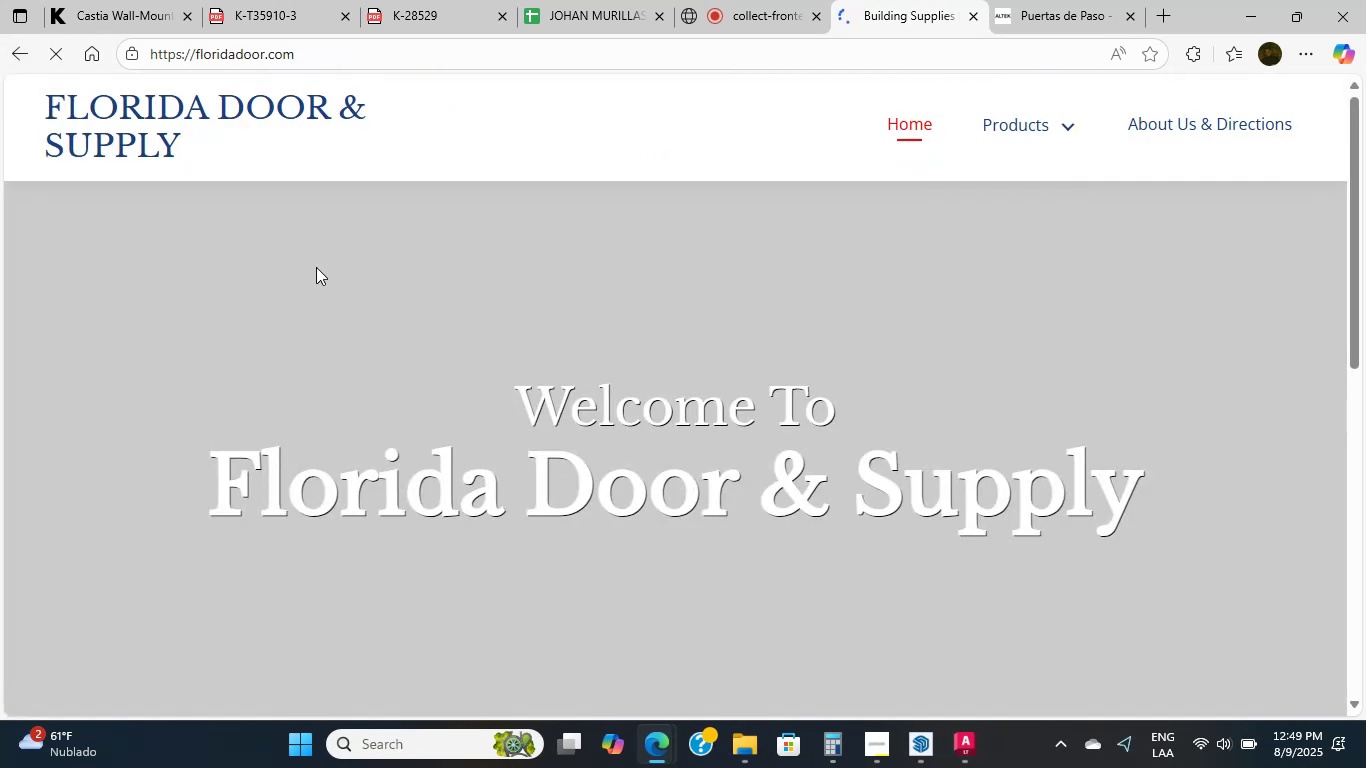 
scroll: coordinate [316, 267], scroll_direction: up, amount: 1.0
 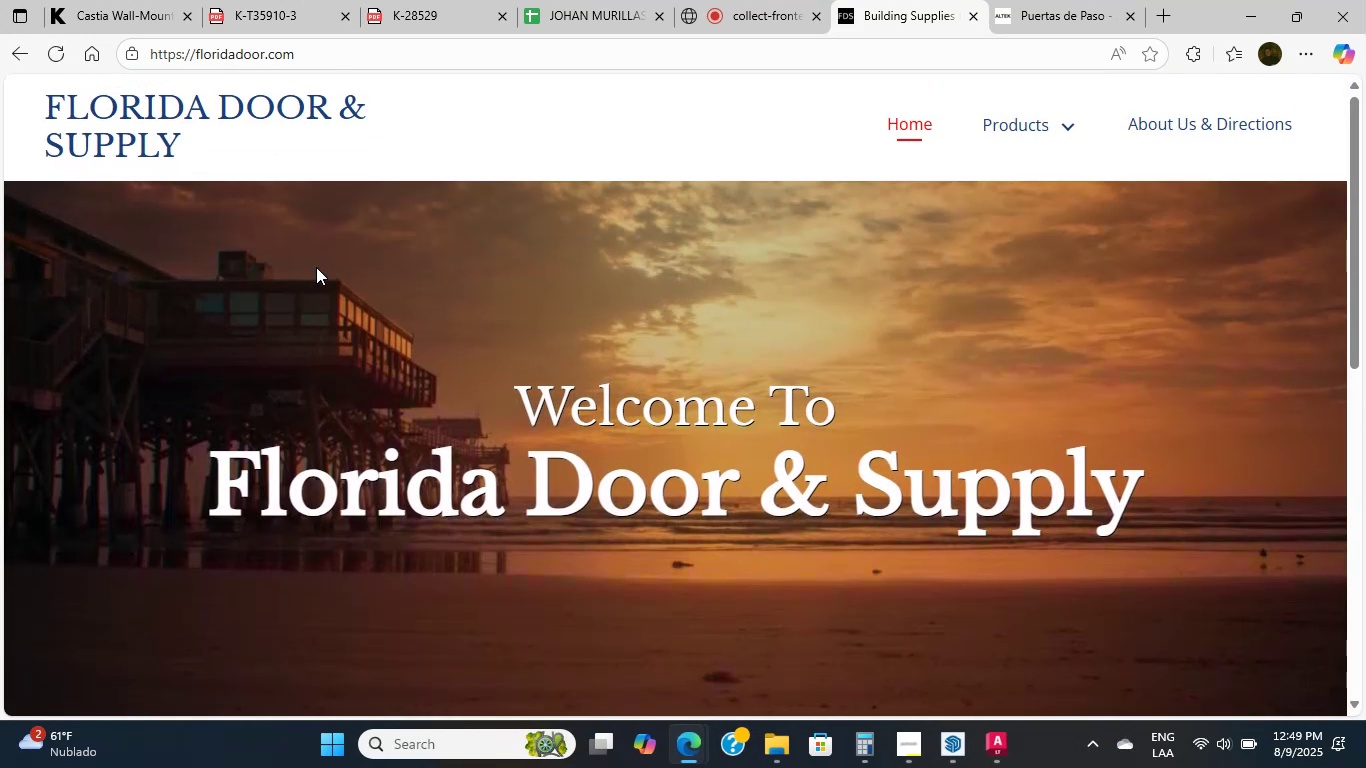 
scroll: coordinate [316, 267], scroll_direction: down, amount: 9.0
 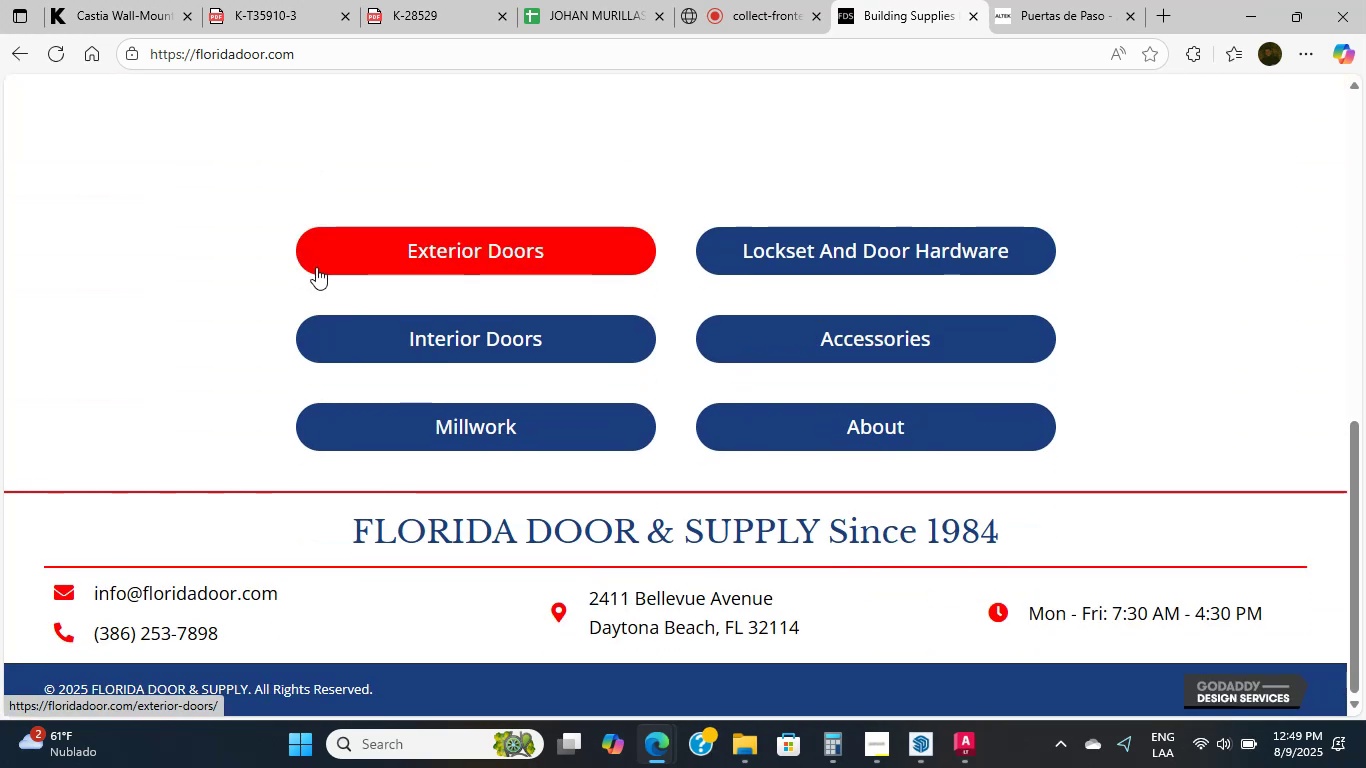 
scroll: coordinate [368, 287], scroll_direction: up, amount: 2.0
 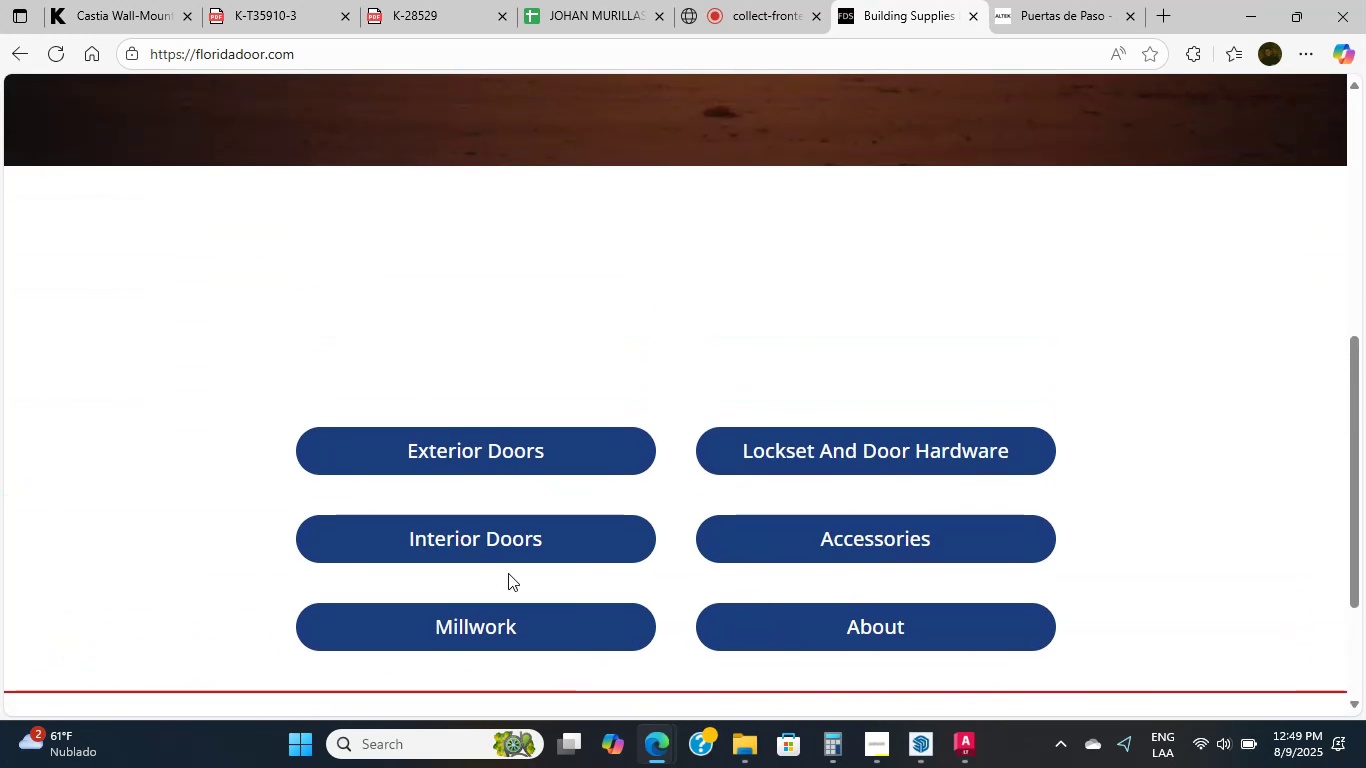 
left_click([494, 527])
 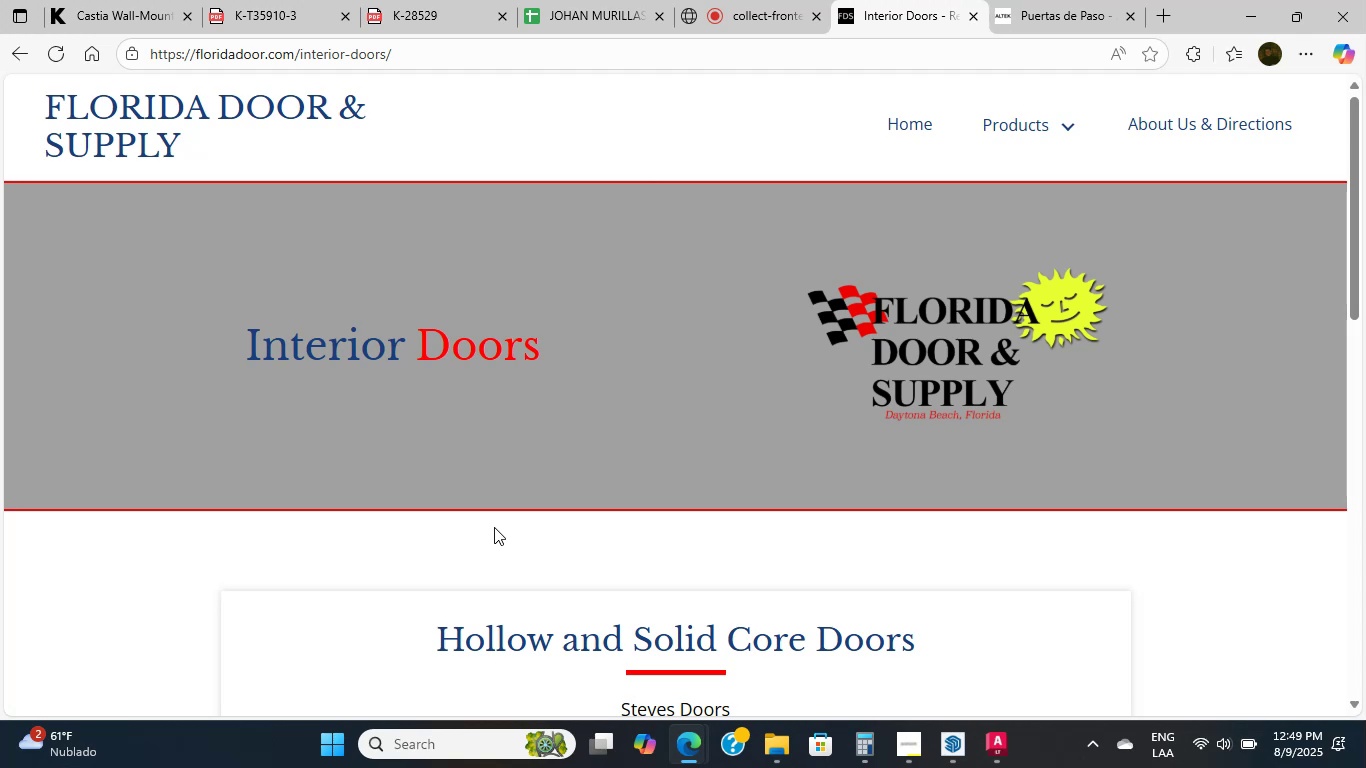 
wait(7.78)
 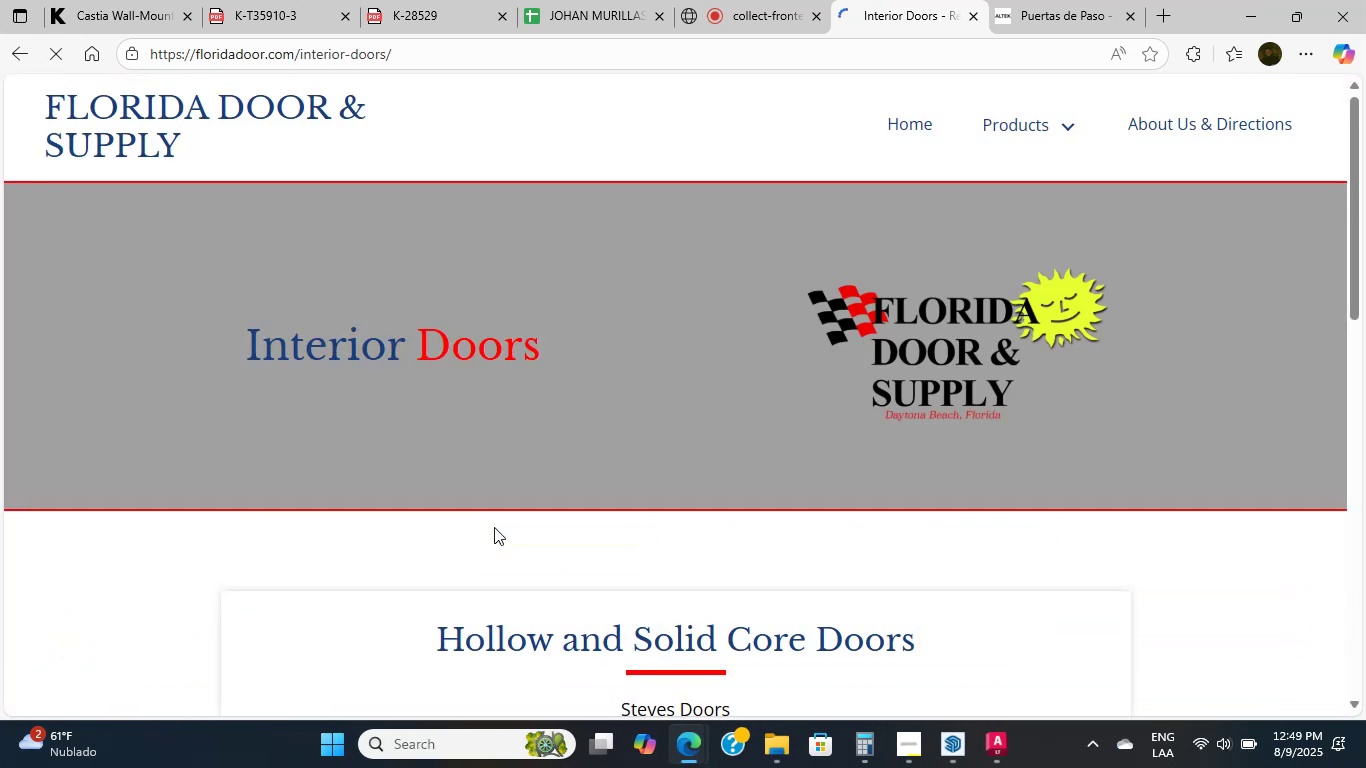 
left_click([494, 527])
 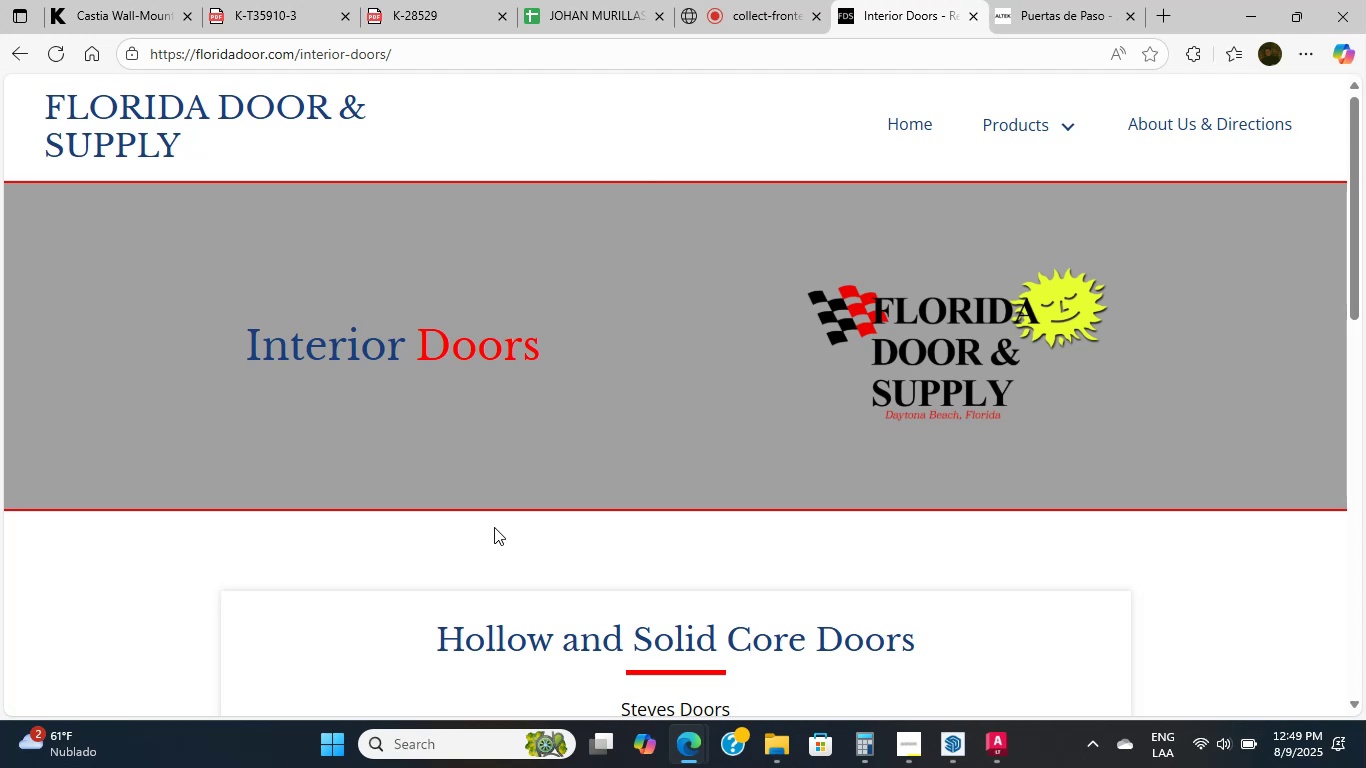 
scroll: coordinate [494, 527], scroll_direction: down, amount: 5.0
 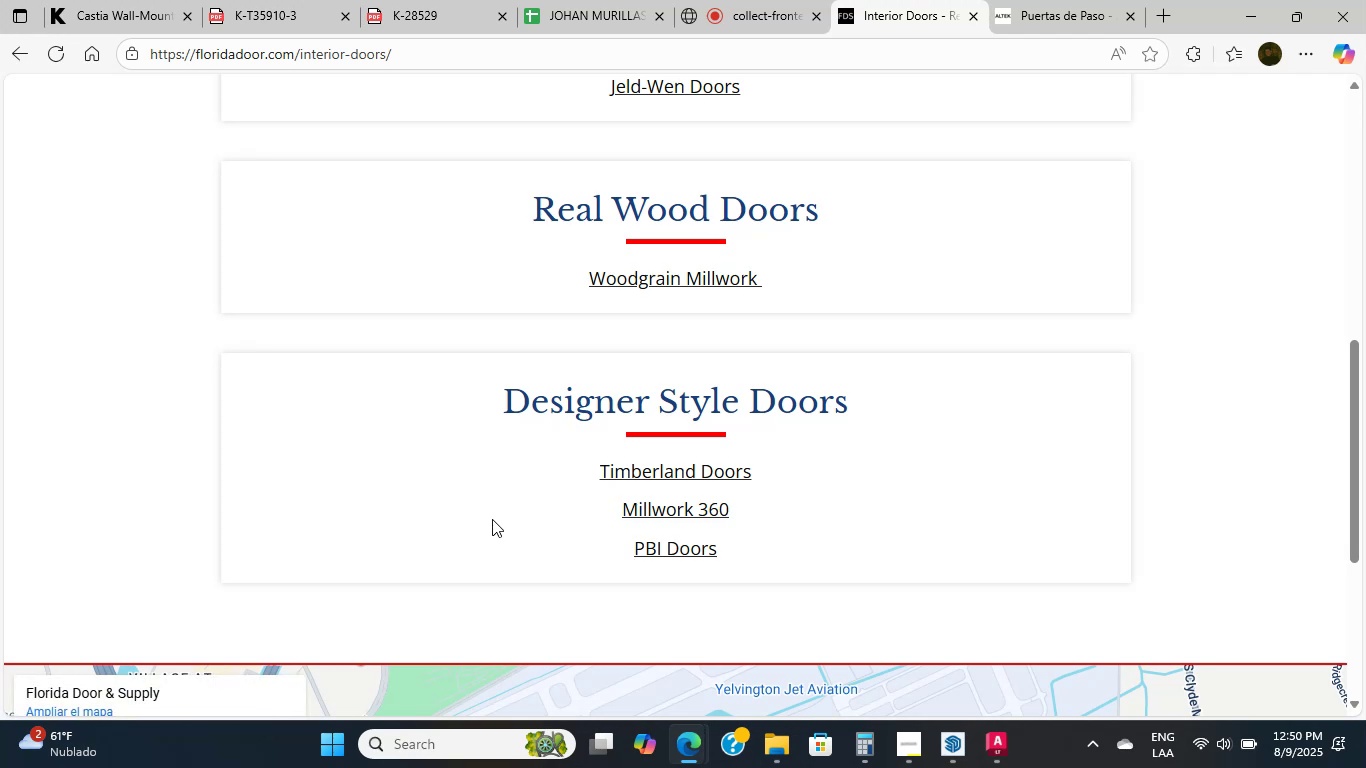 
scroll: coordinate [492, 519], scroll_direction: up, amount: 2.0
 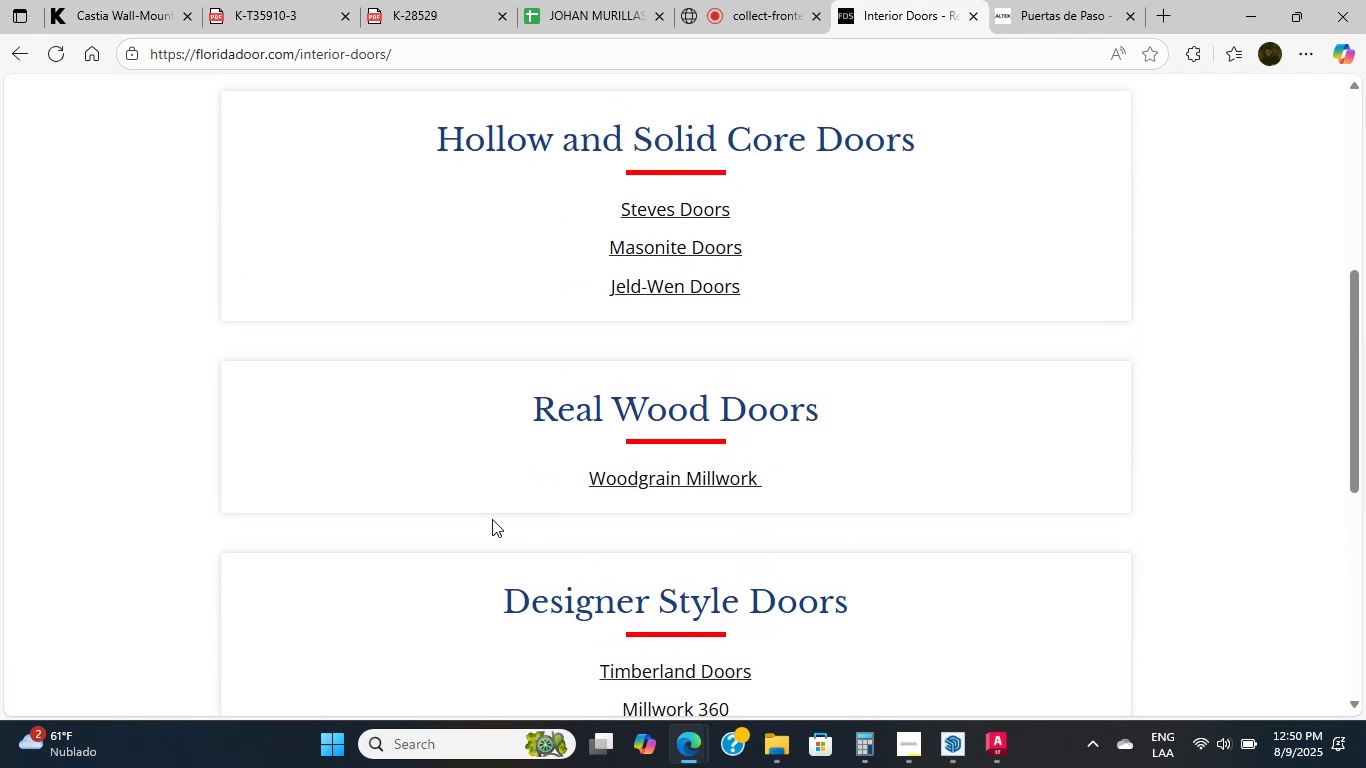 
scroll: coordinate [492, 519], scroll_direction: down, amount: 4.0
 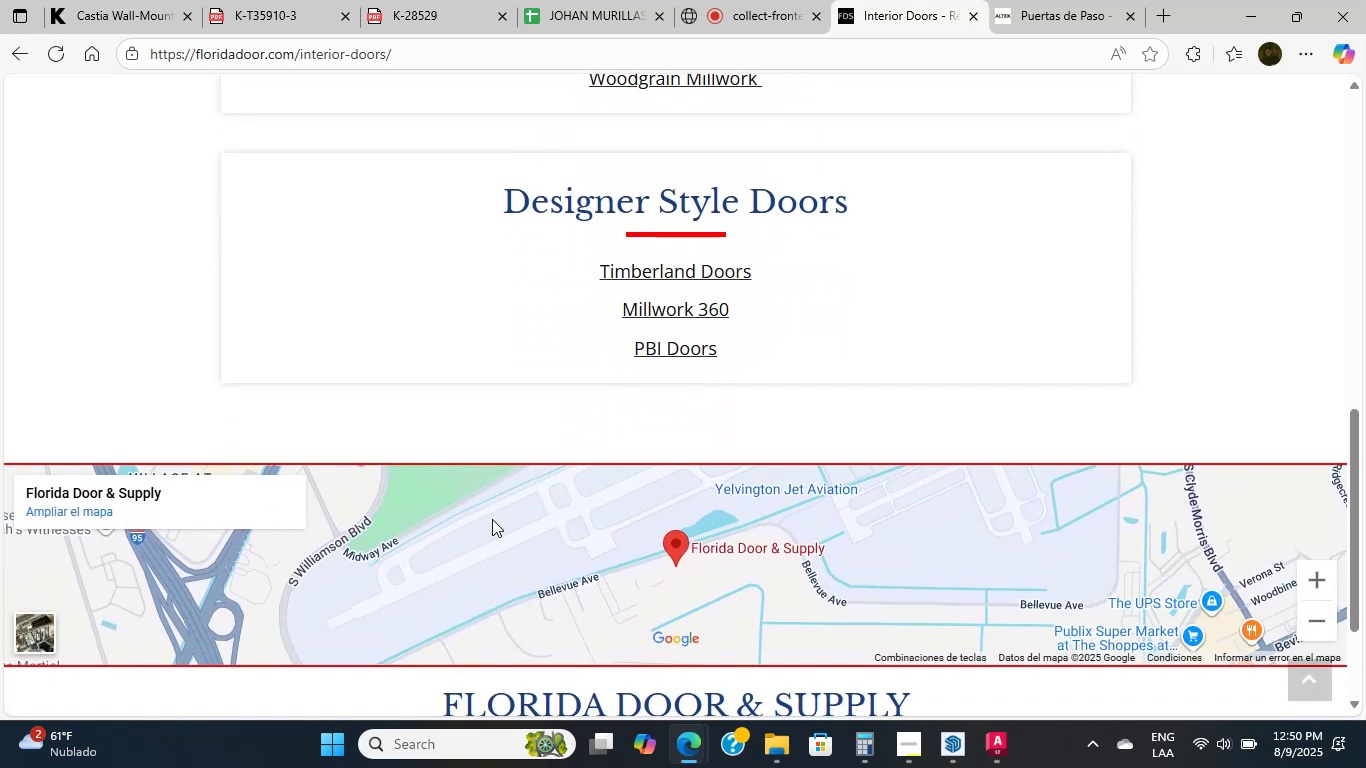 
scroll: coordinate [492, 519], scroll_direction: up, amount: 5.0
 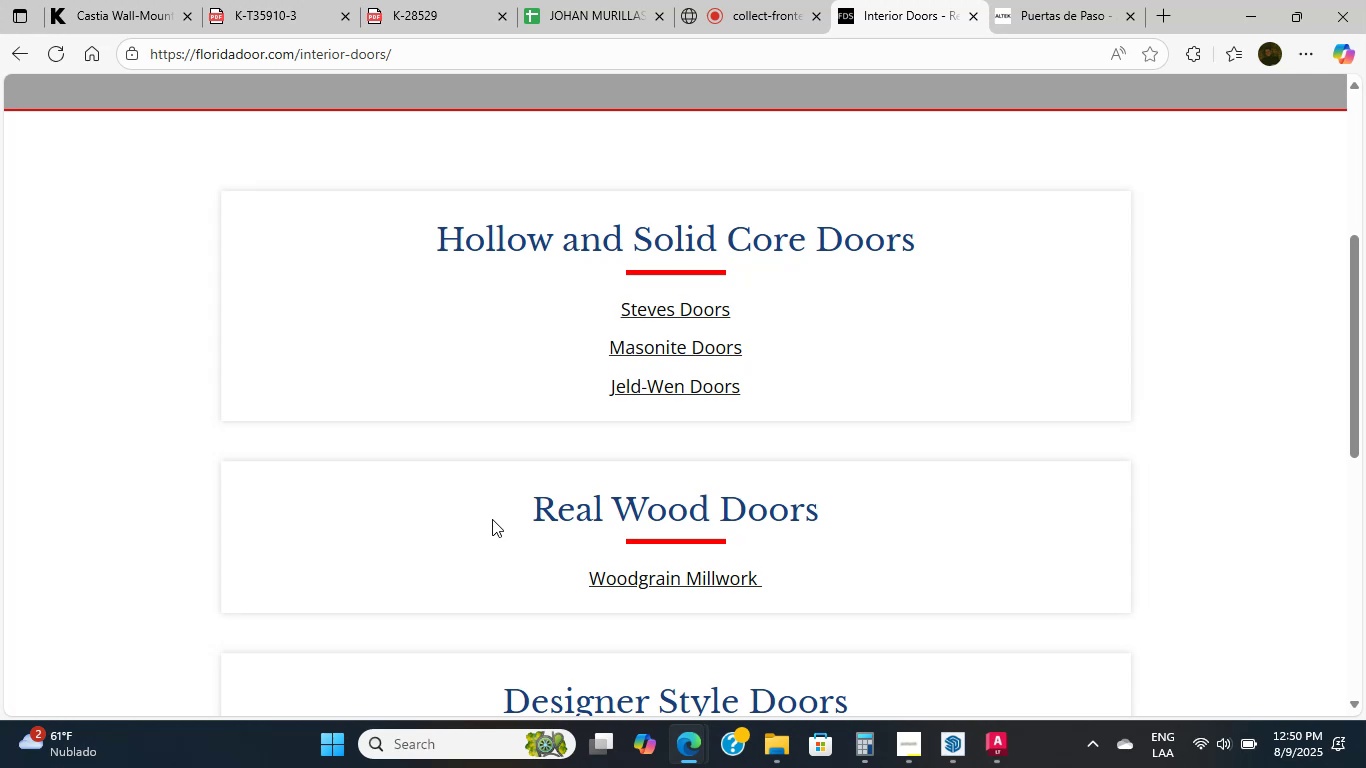 
scroll: coordinate [492, 519], scroll_direction: down, amount: 5.0
 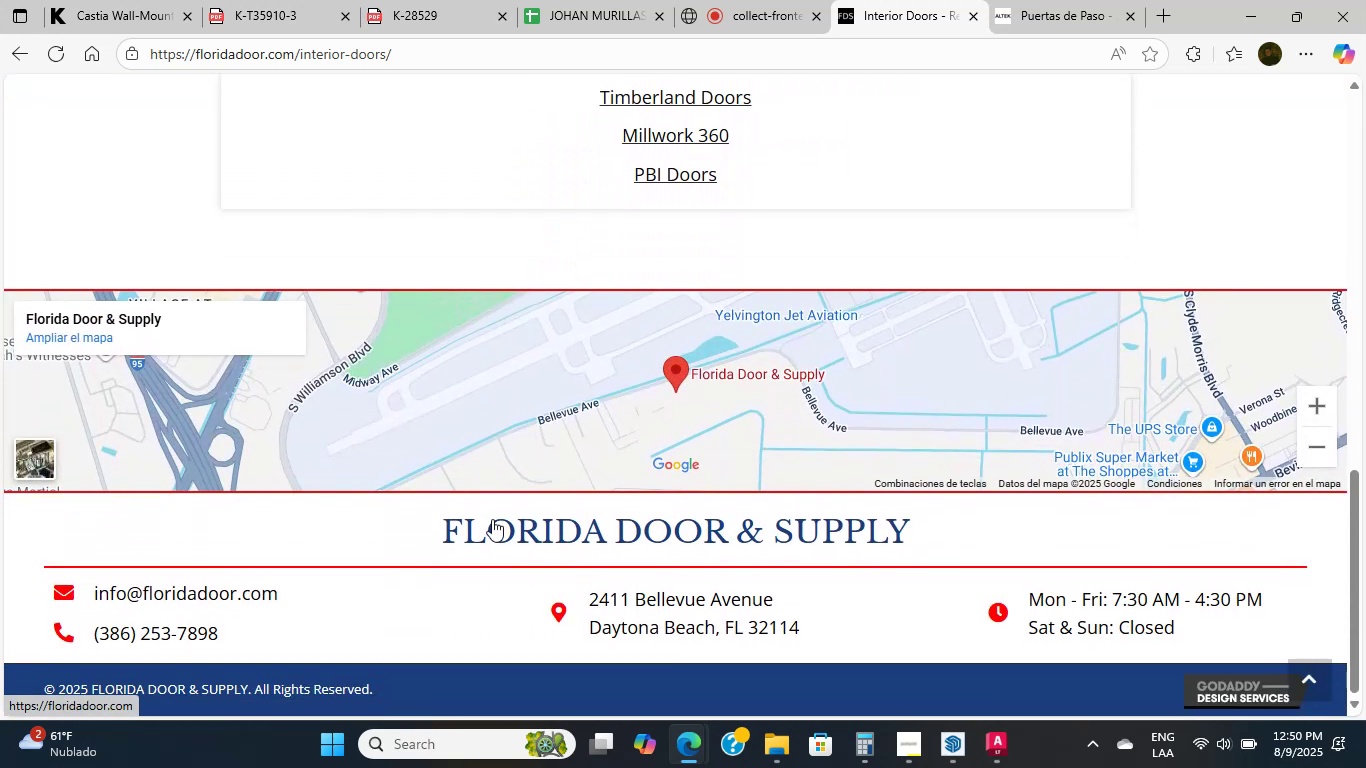 
scroll: coordinate [492, 519], scroll_direction: up, amount: 7.0
 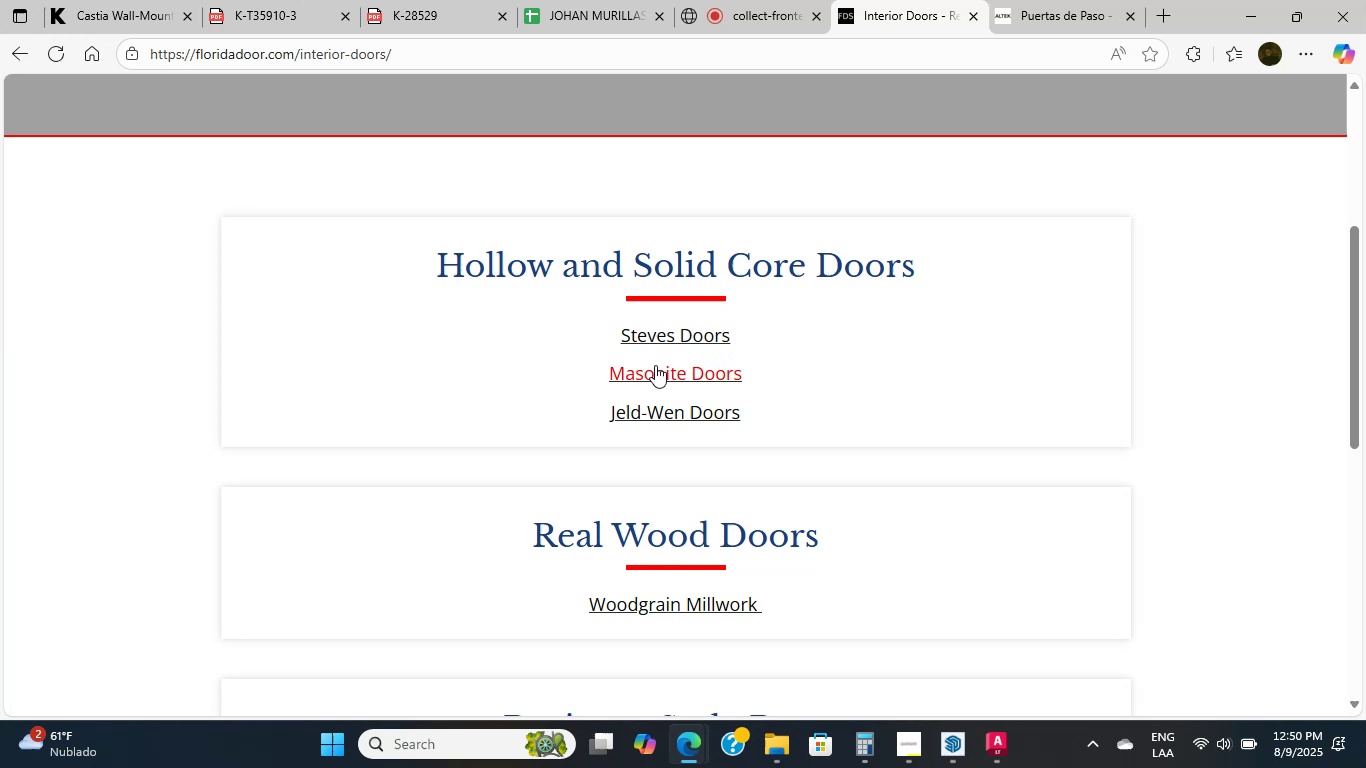 
left_click([657, 341])
 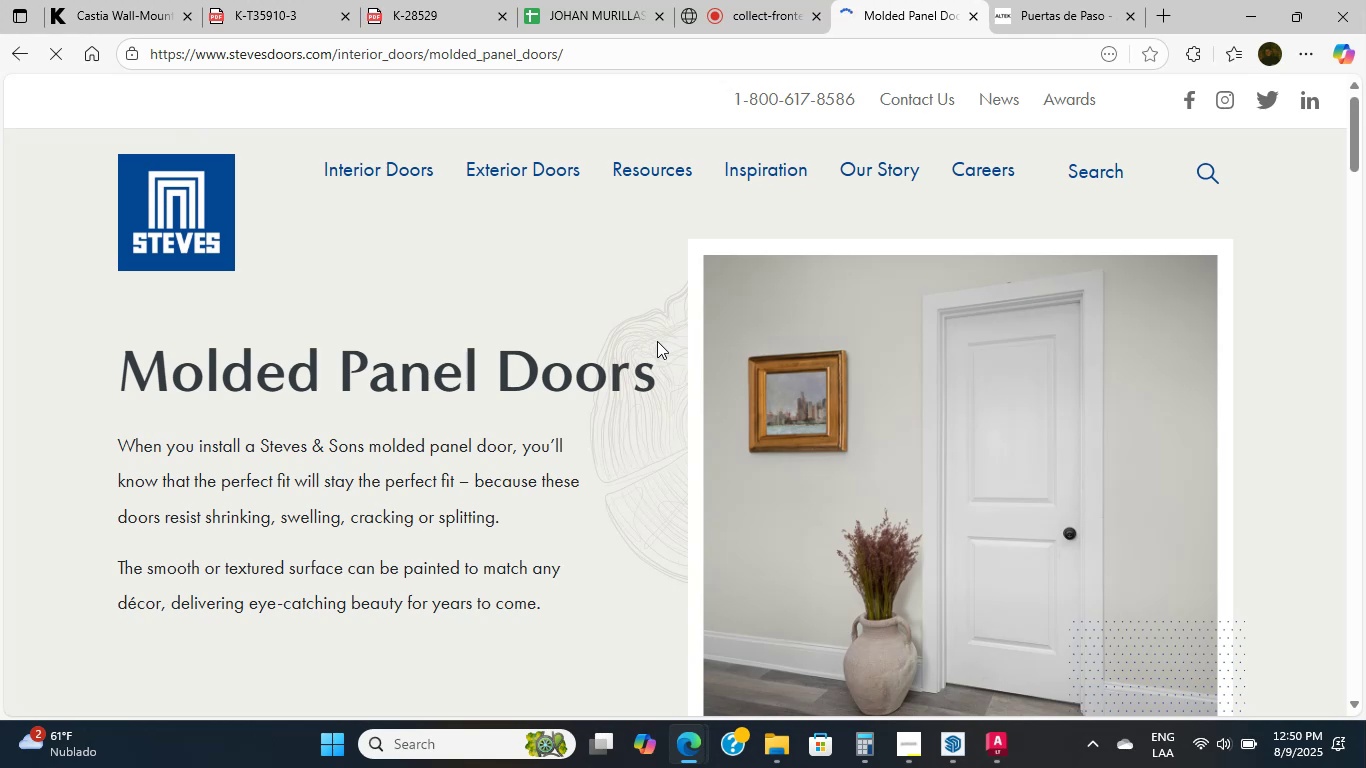 
wait(15.06)
 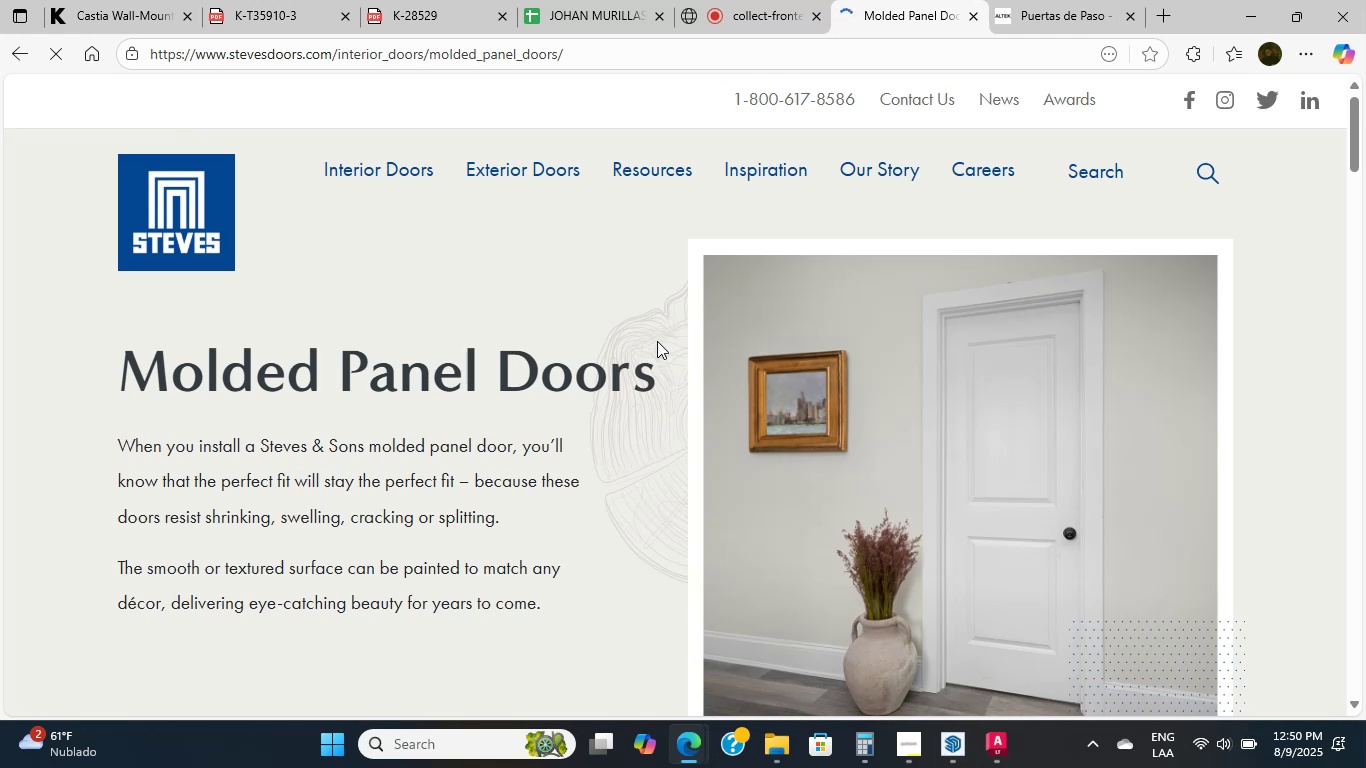 
scroll: coordinate [657, 341], scroll_direction: down, amount: 2.0
 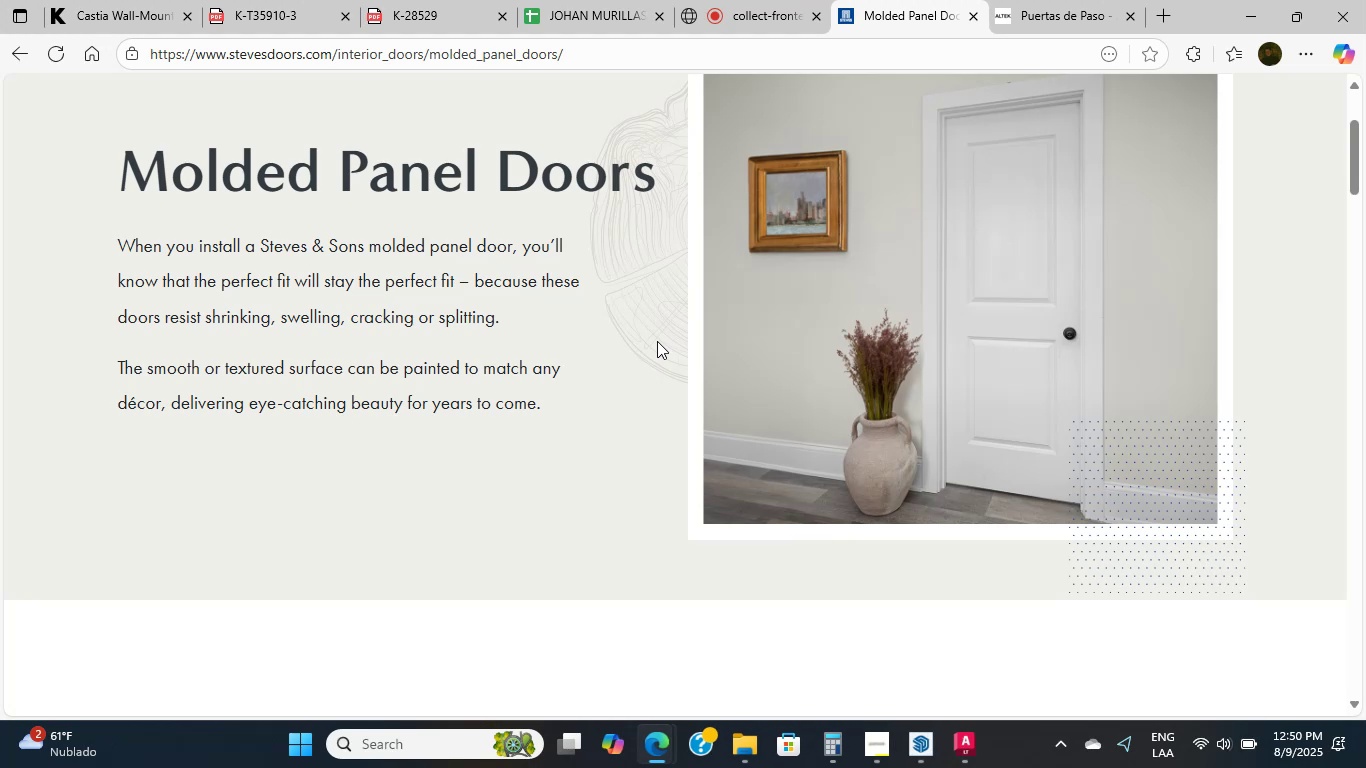 
wait(5.9)
 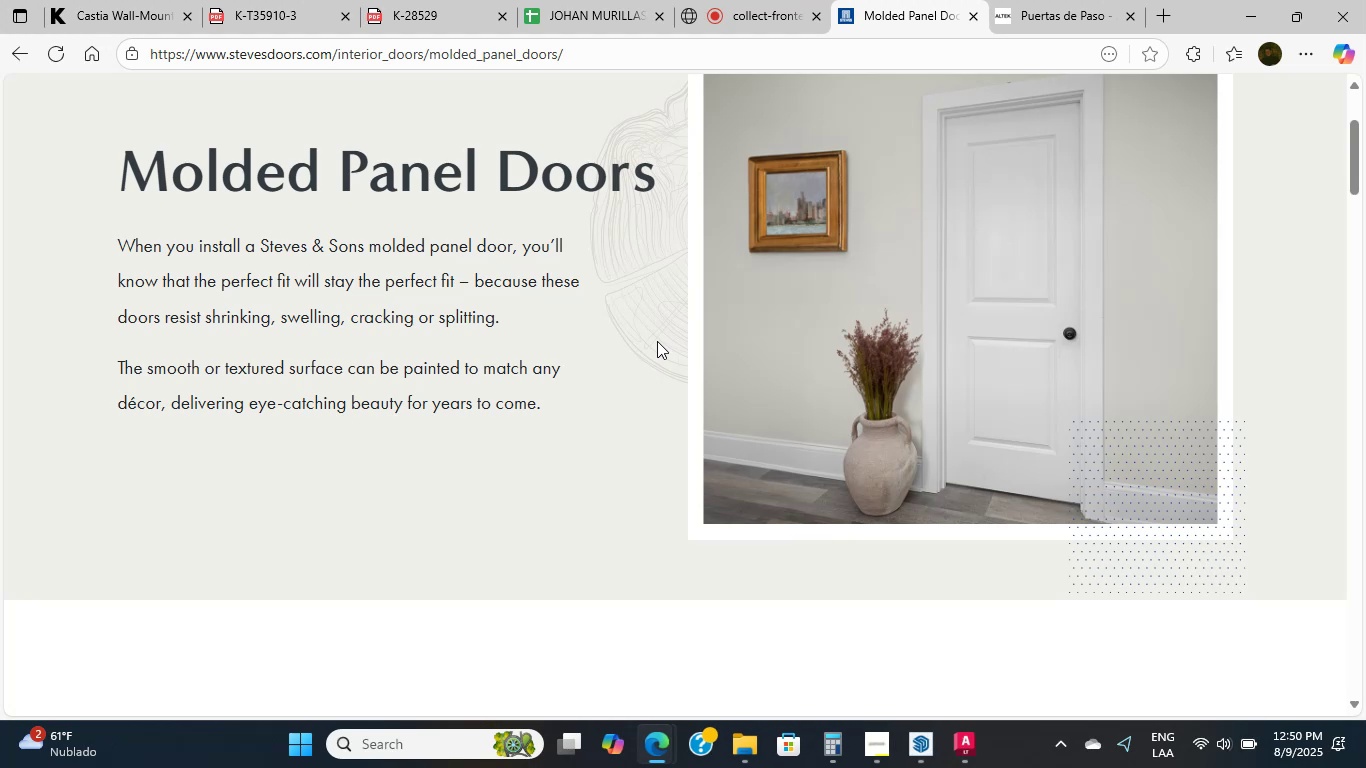 
scroll: coordinate [657, 341], scroll_direction: down, amount: 2.0
 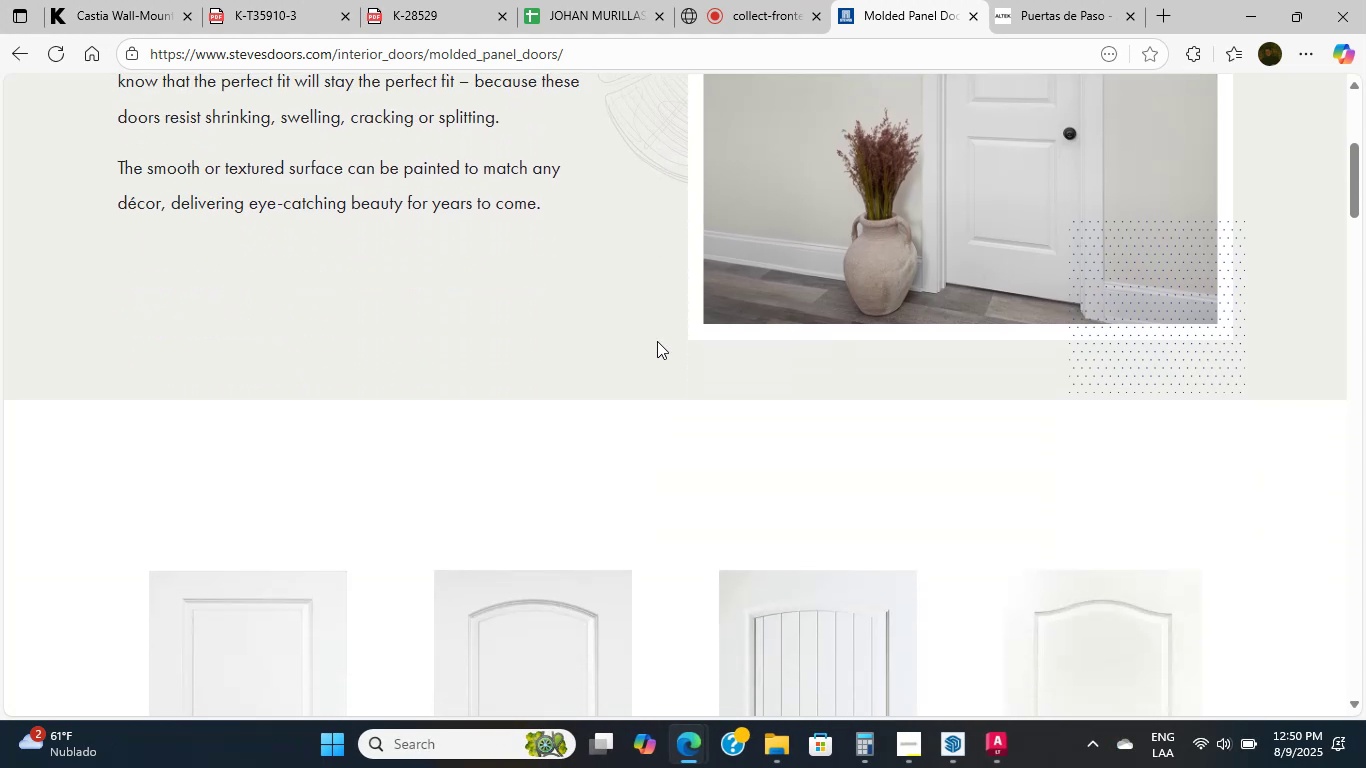 
scroll: coordinate [653, 344], scroll_direction: up, amount: 9.0
 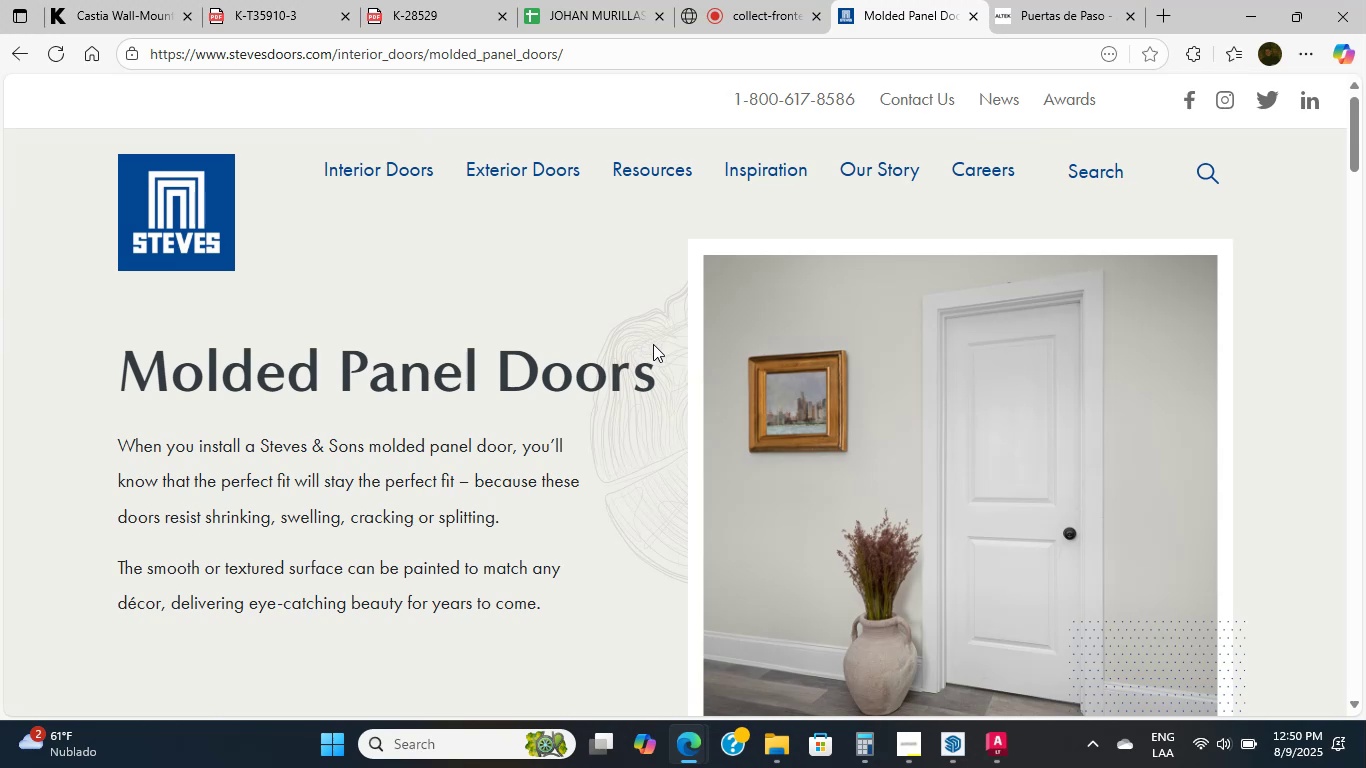 
wait(5.54)
 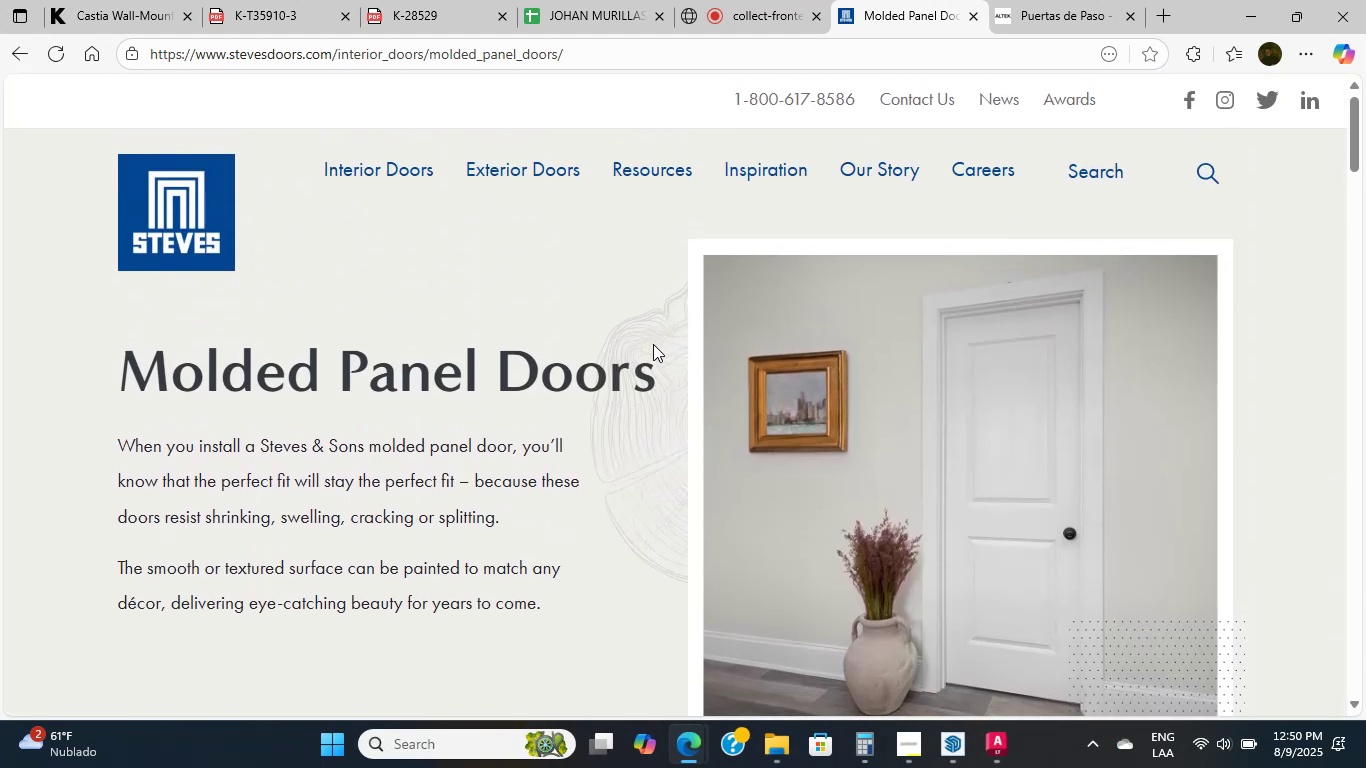 
scroll: coordinate [604, 357], scroll_direction: down, amount: 11.0
 